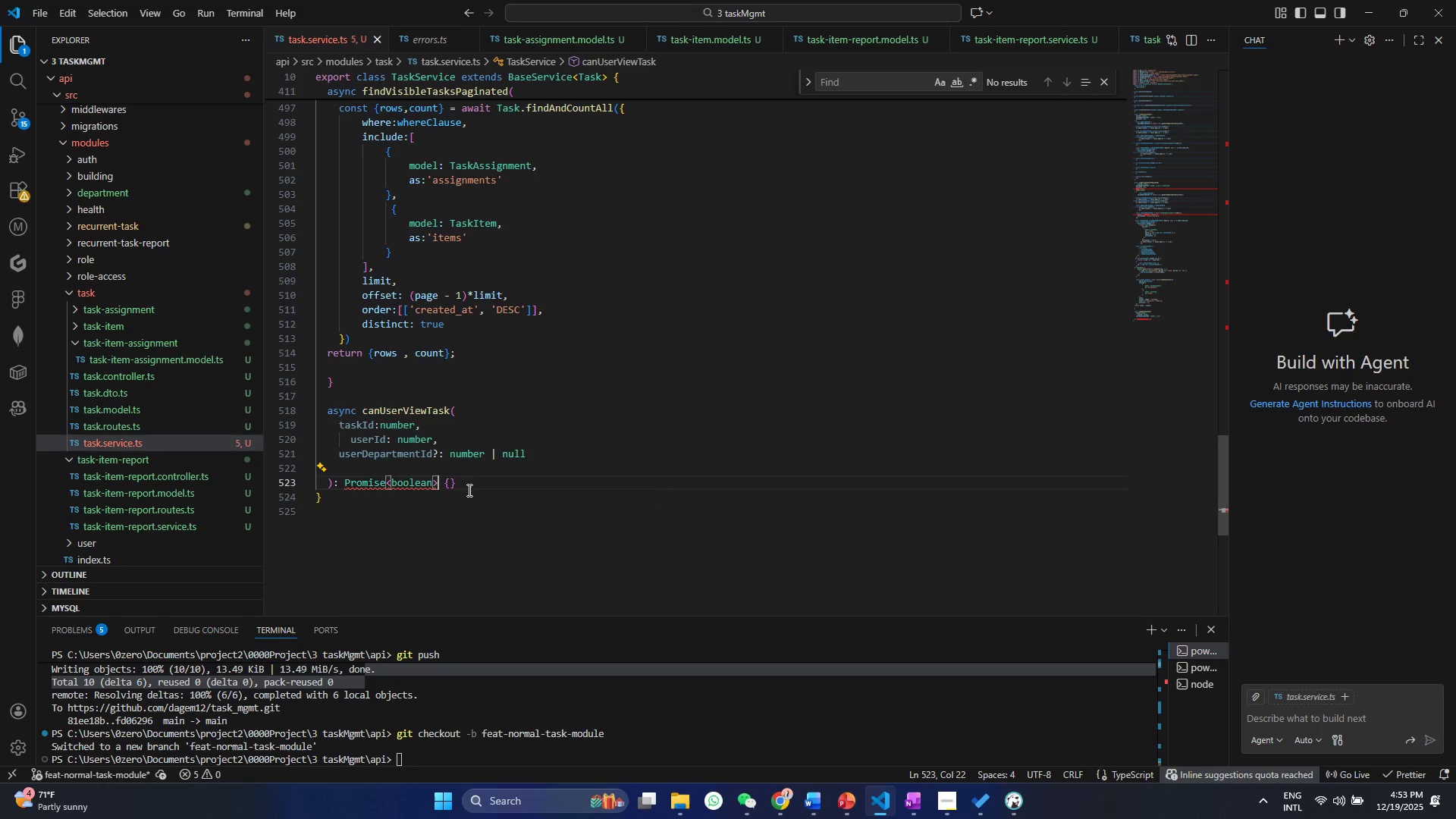 
left_click([448, 483])
 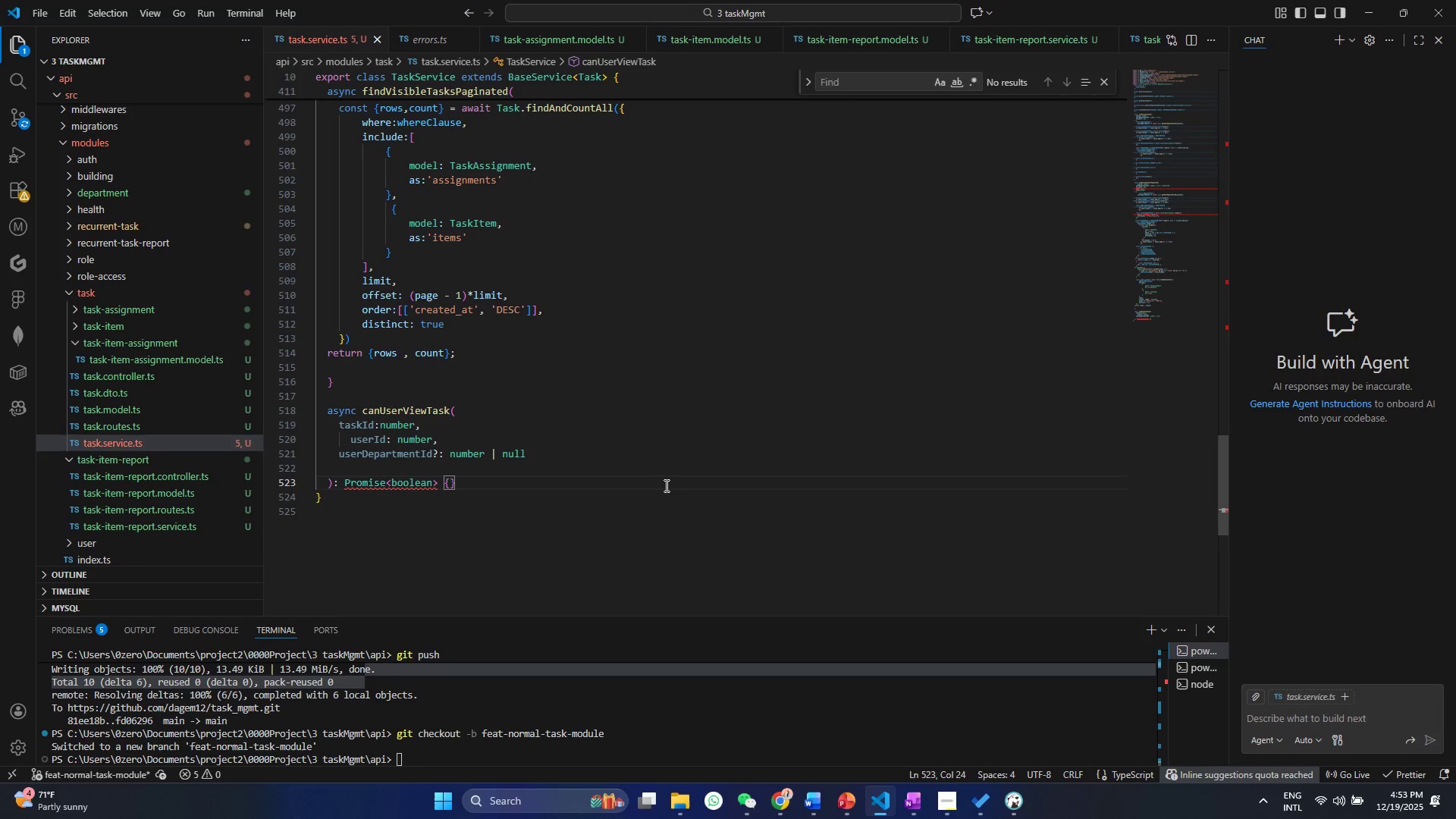 
key(Enter)
 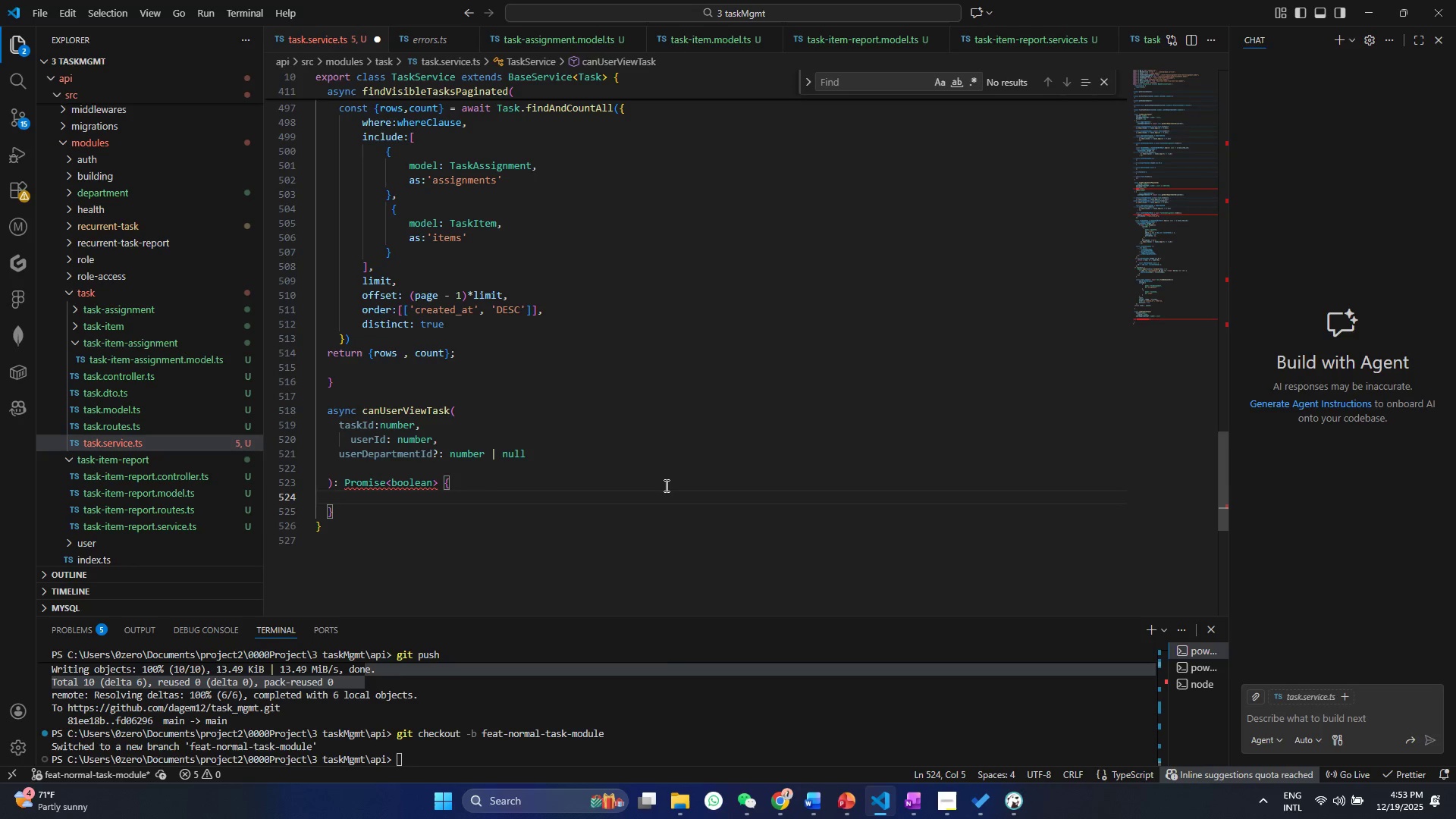 
type(ret)
 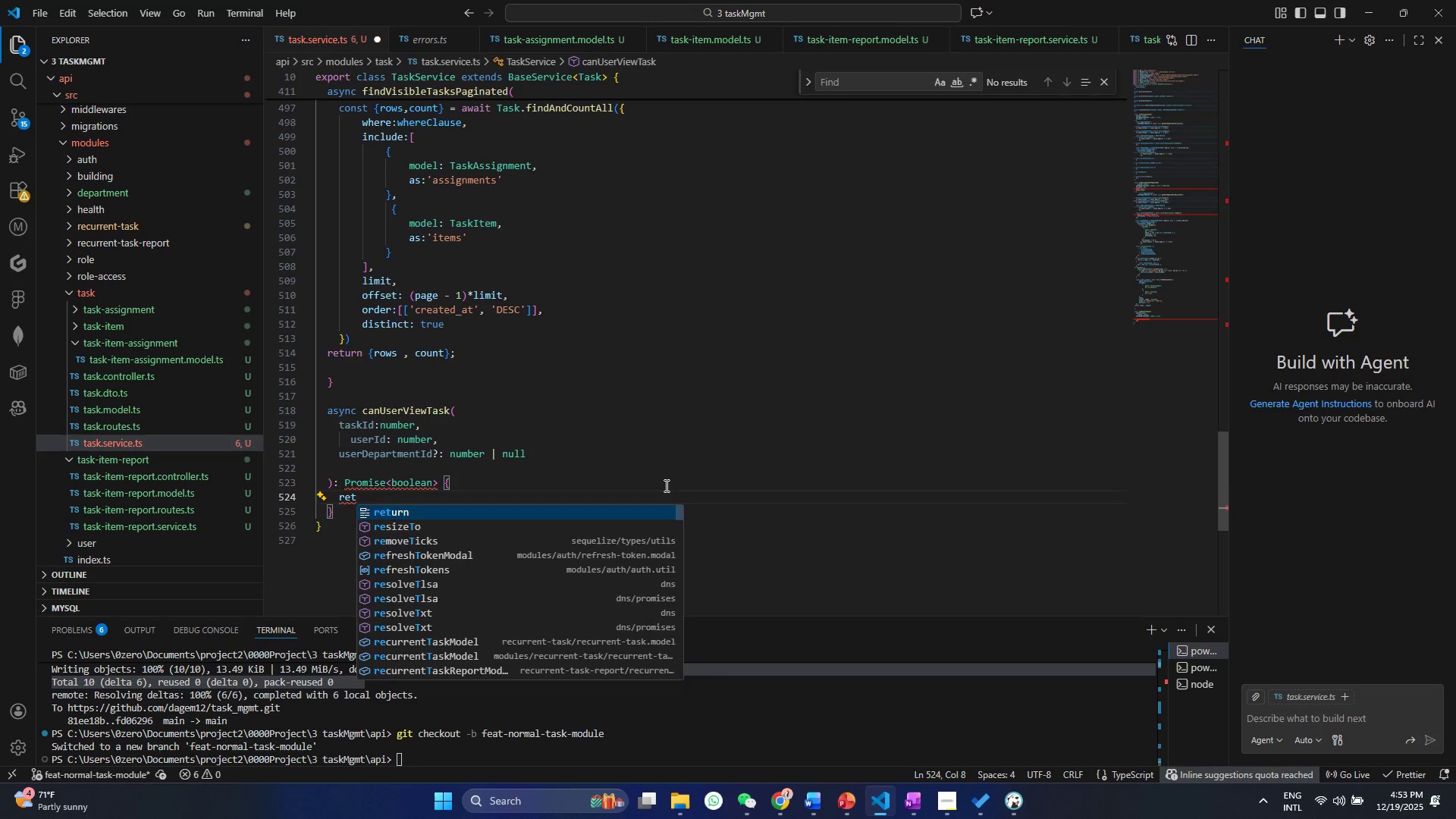 
key(Enter)
 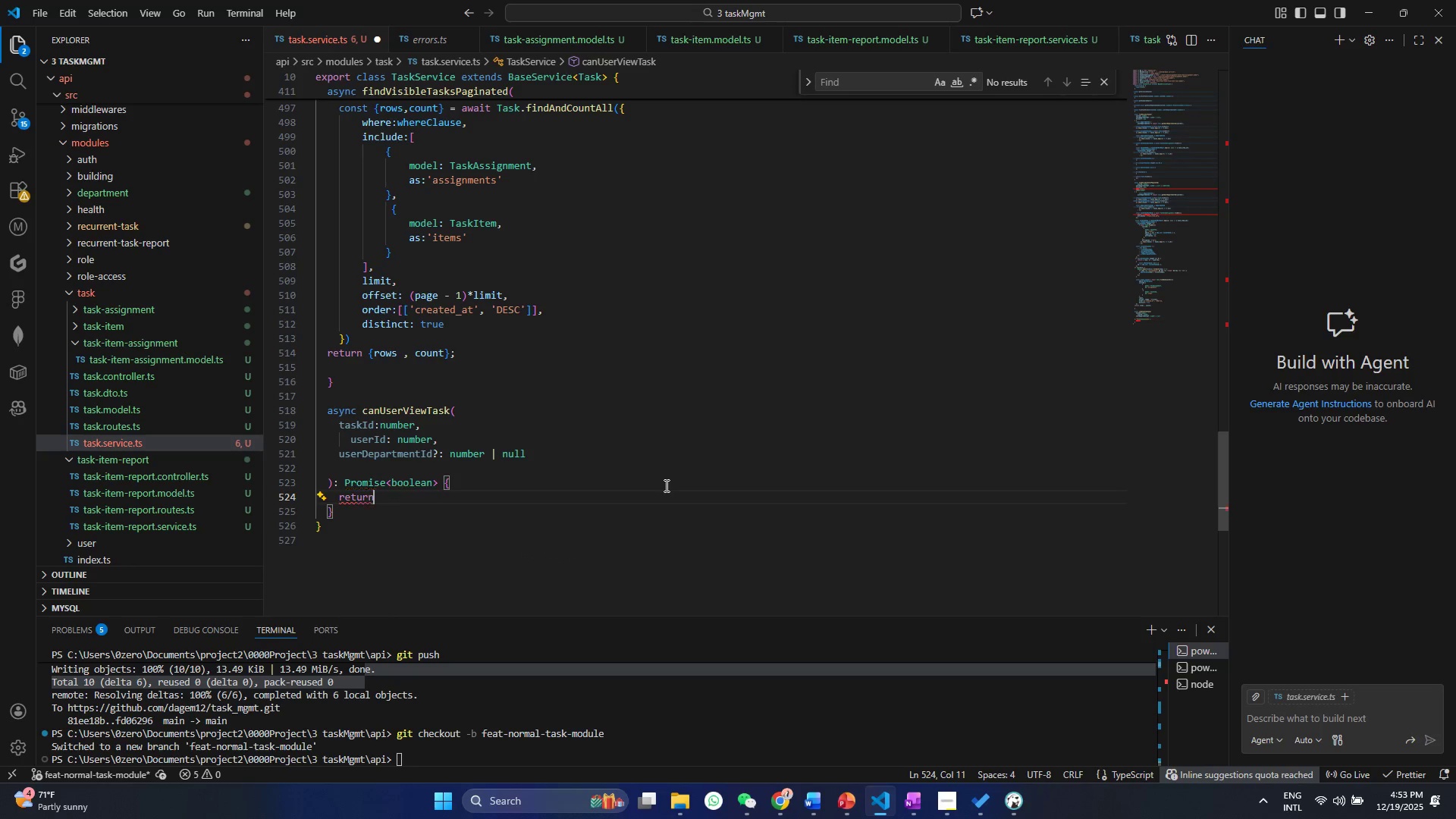 
type( false)
 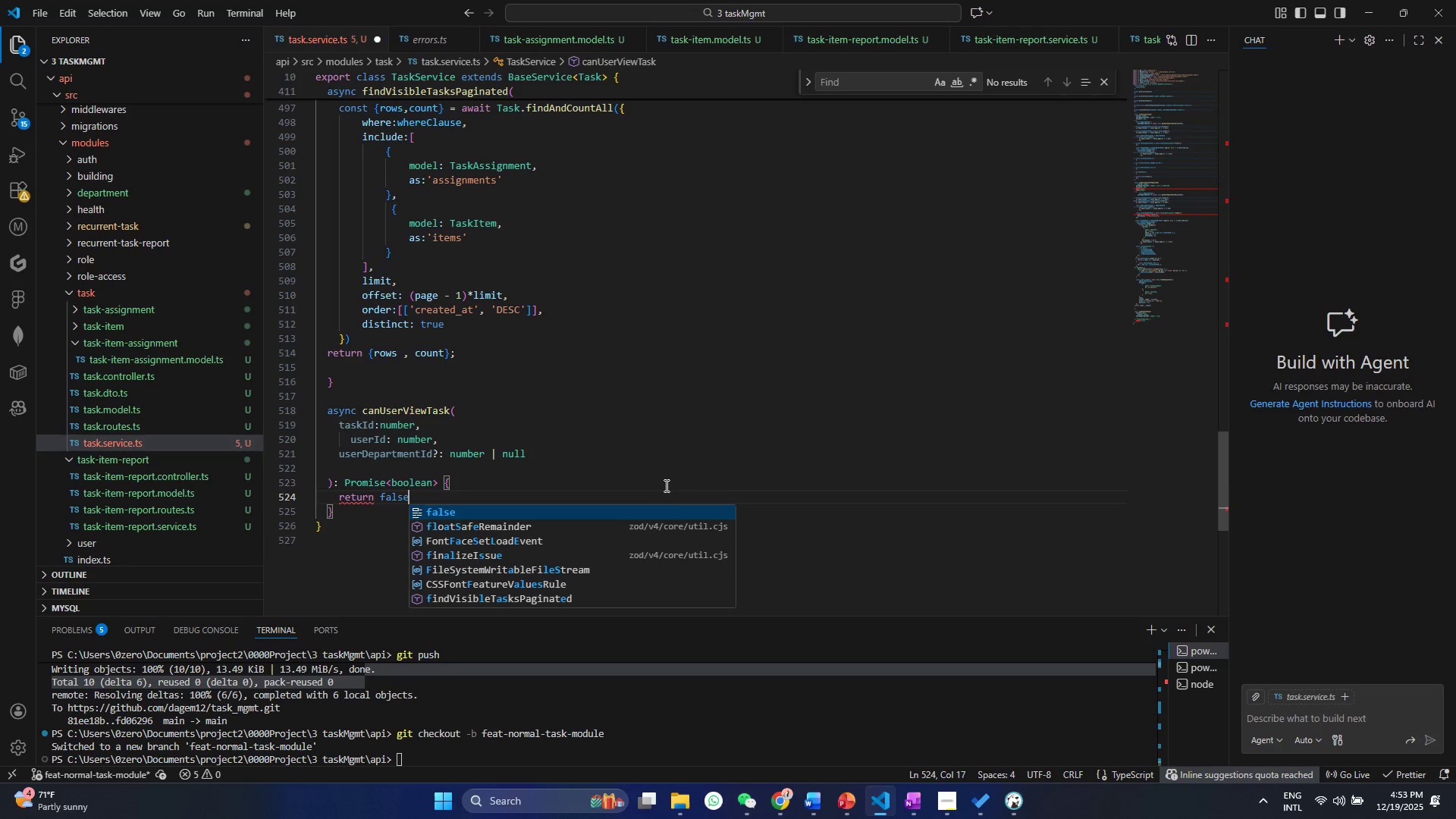 
key(Control+ControlLeft)
 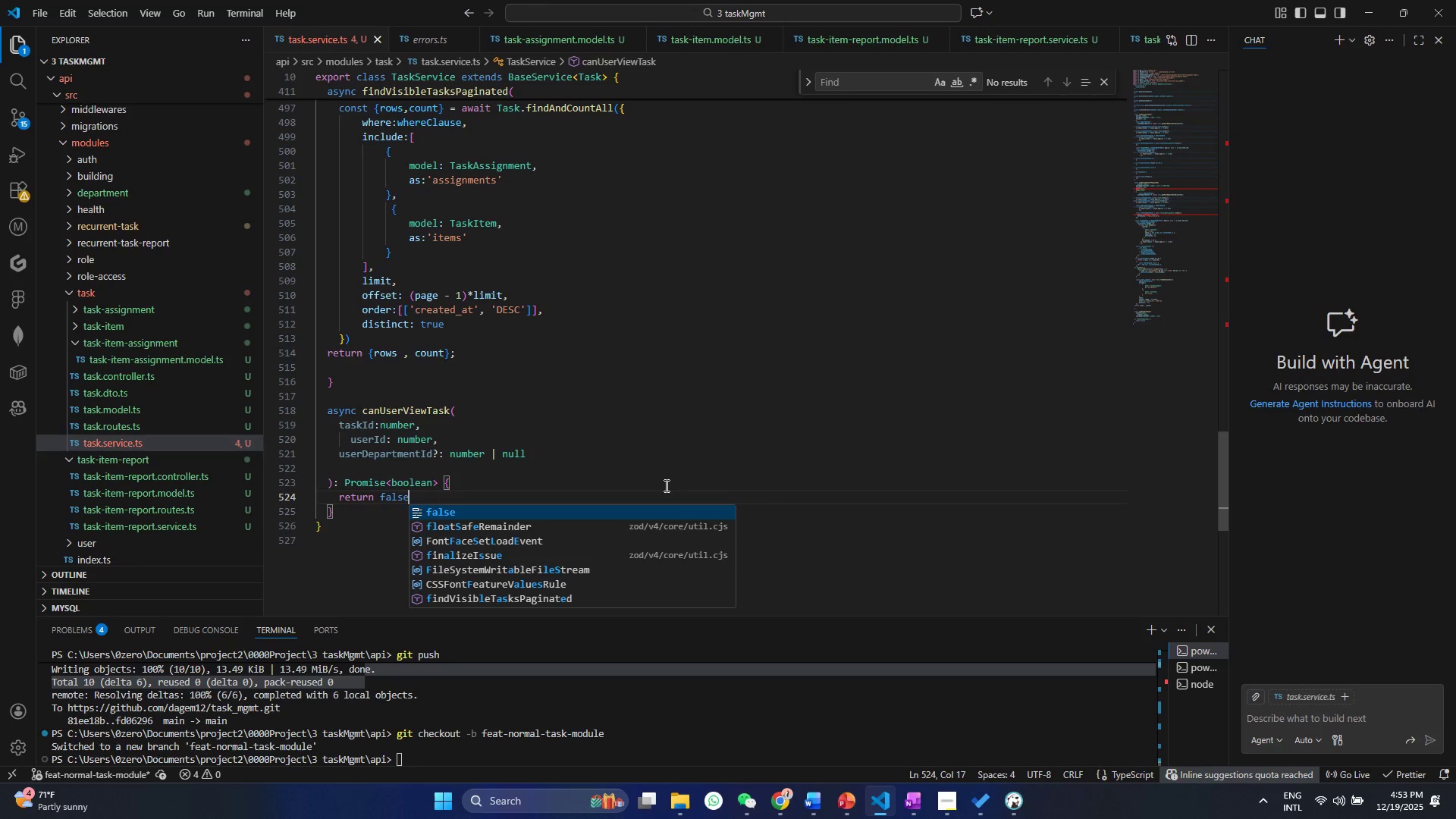 
key(Control+S)
 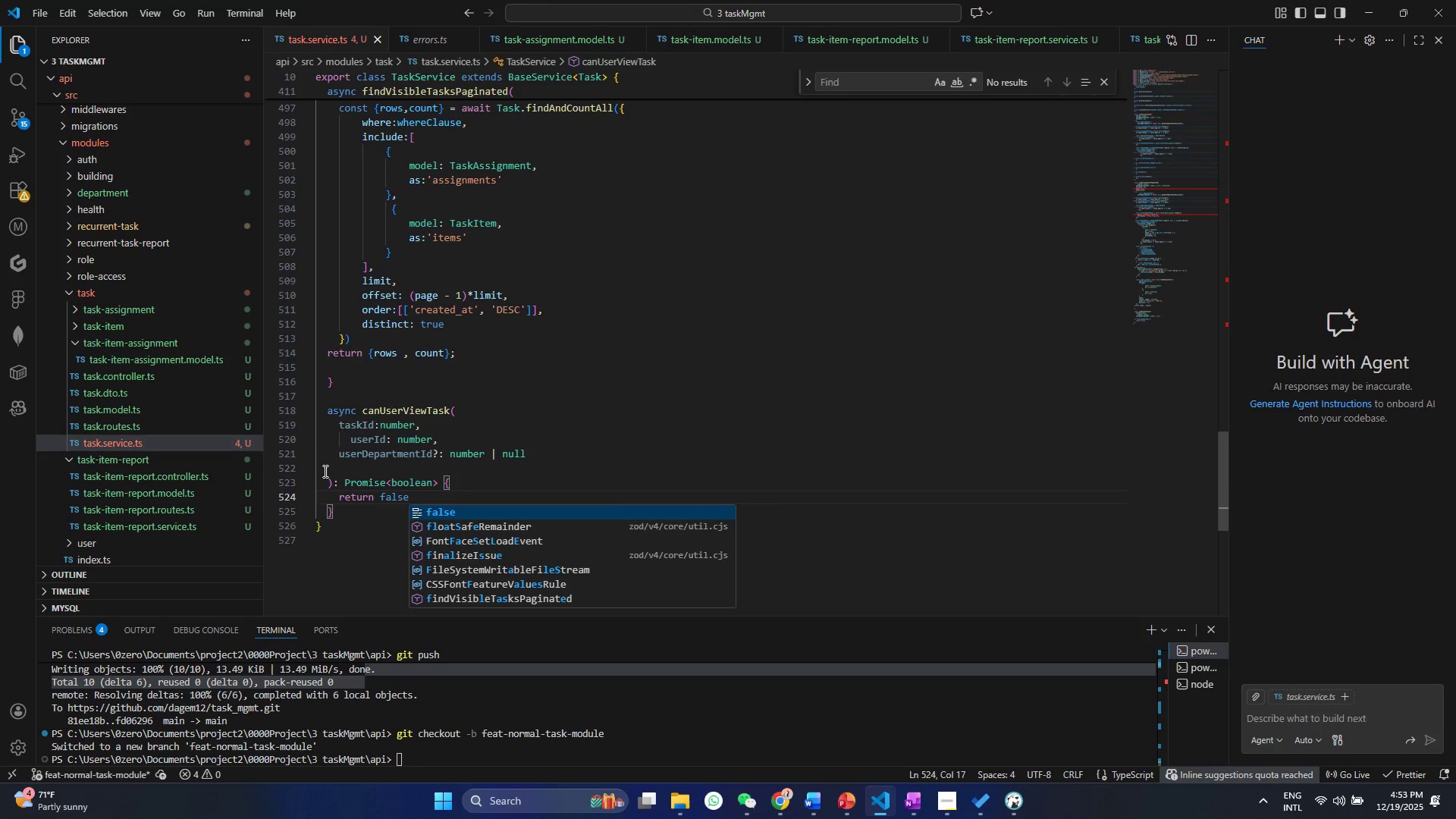 
left_click([346, 472])
 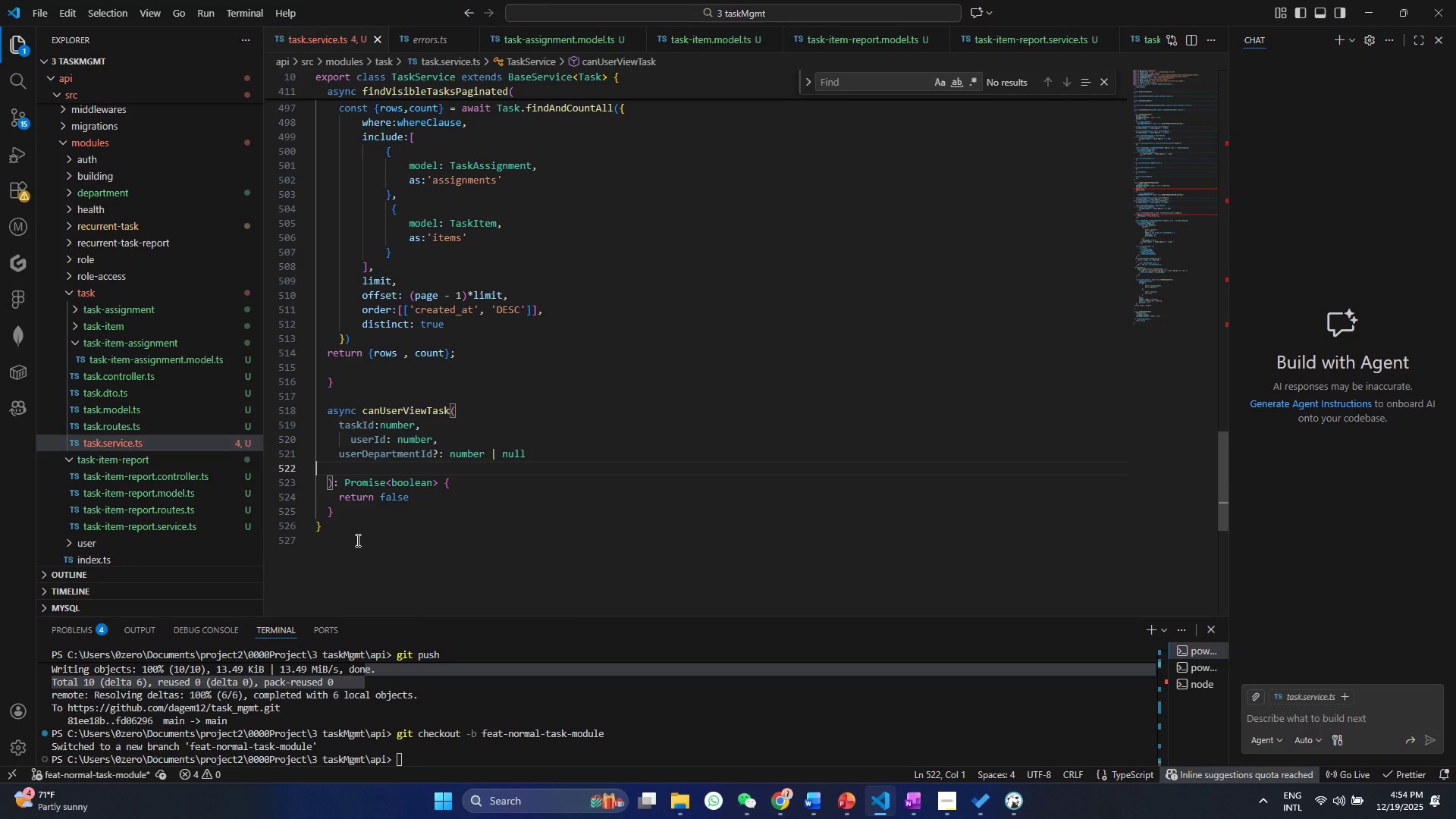 
key(Backspace)
 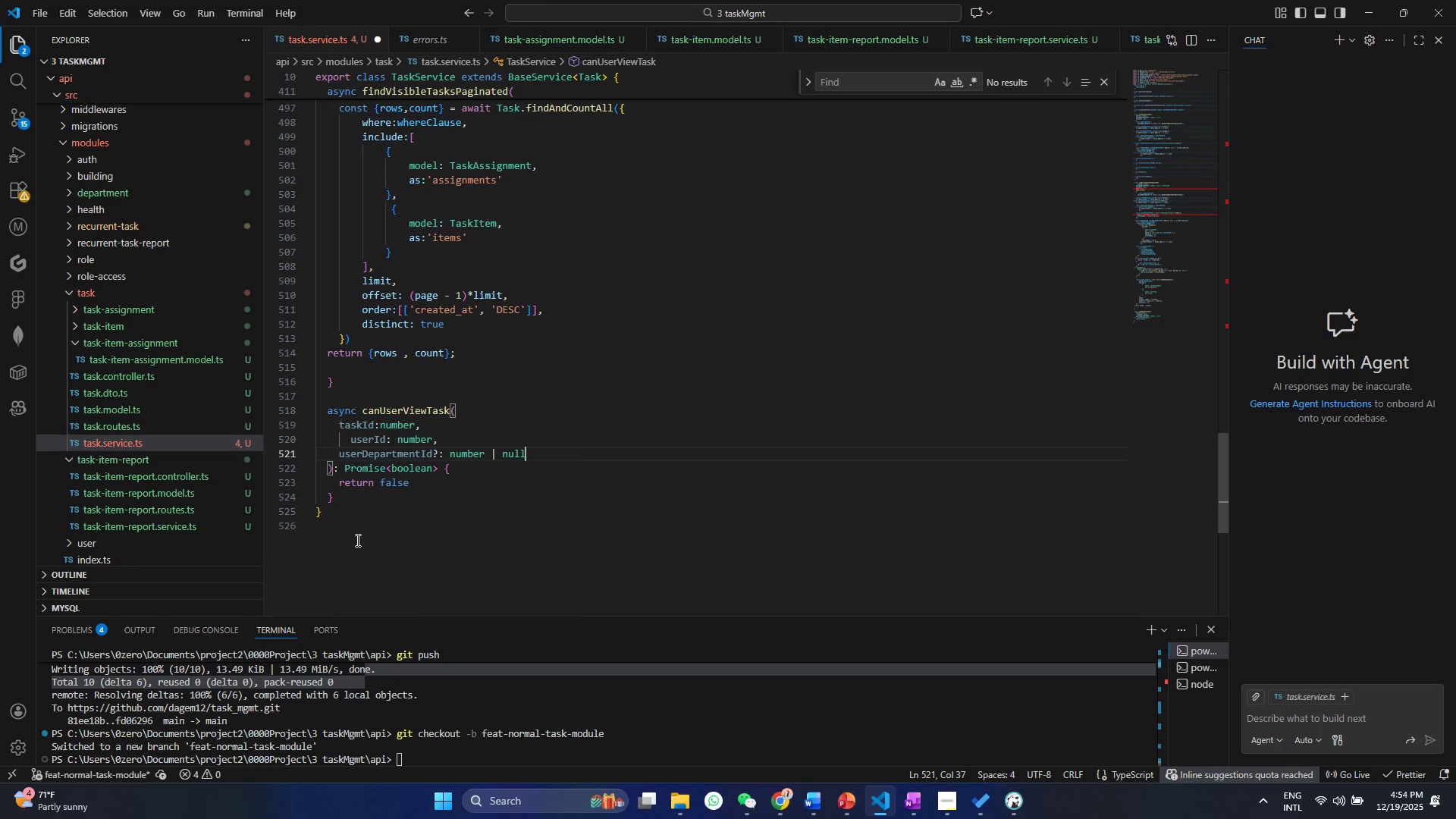 
key(Control+ControlLeft)
 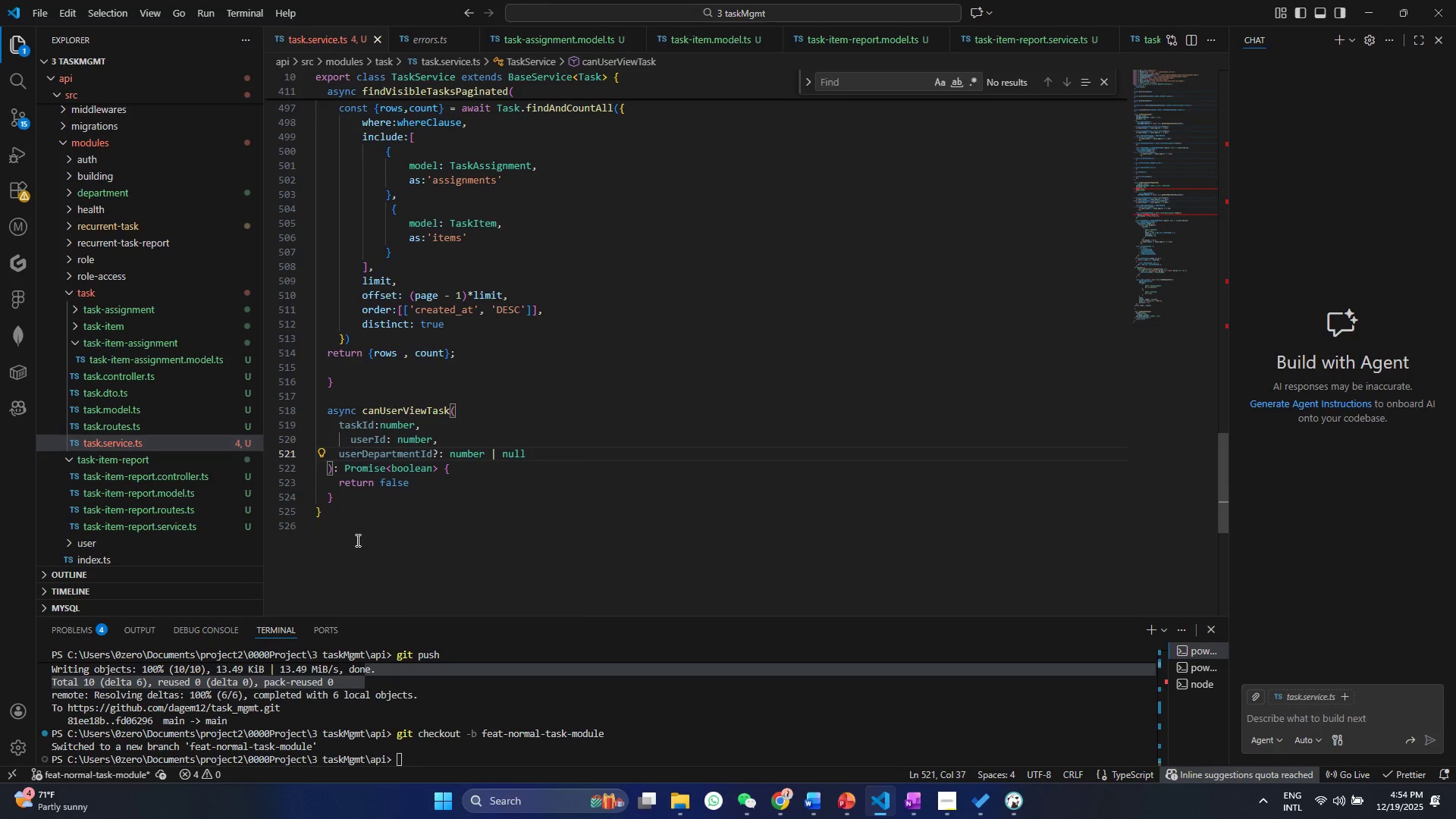 
key(Control+S)
 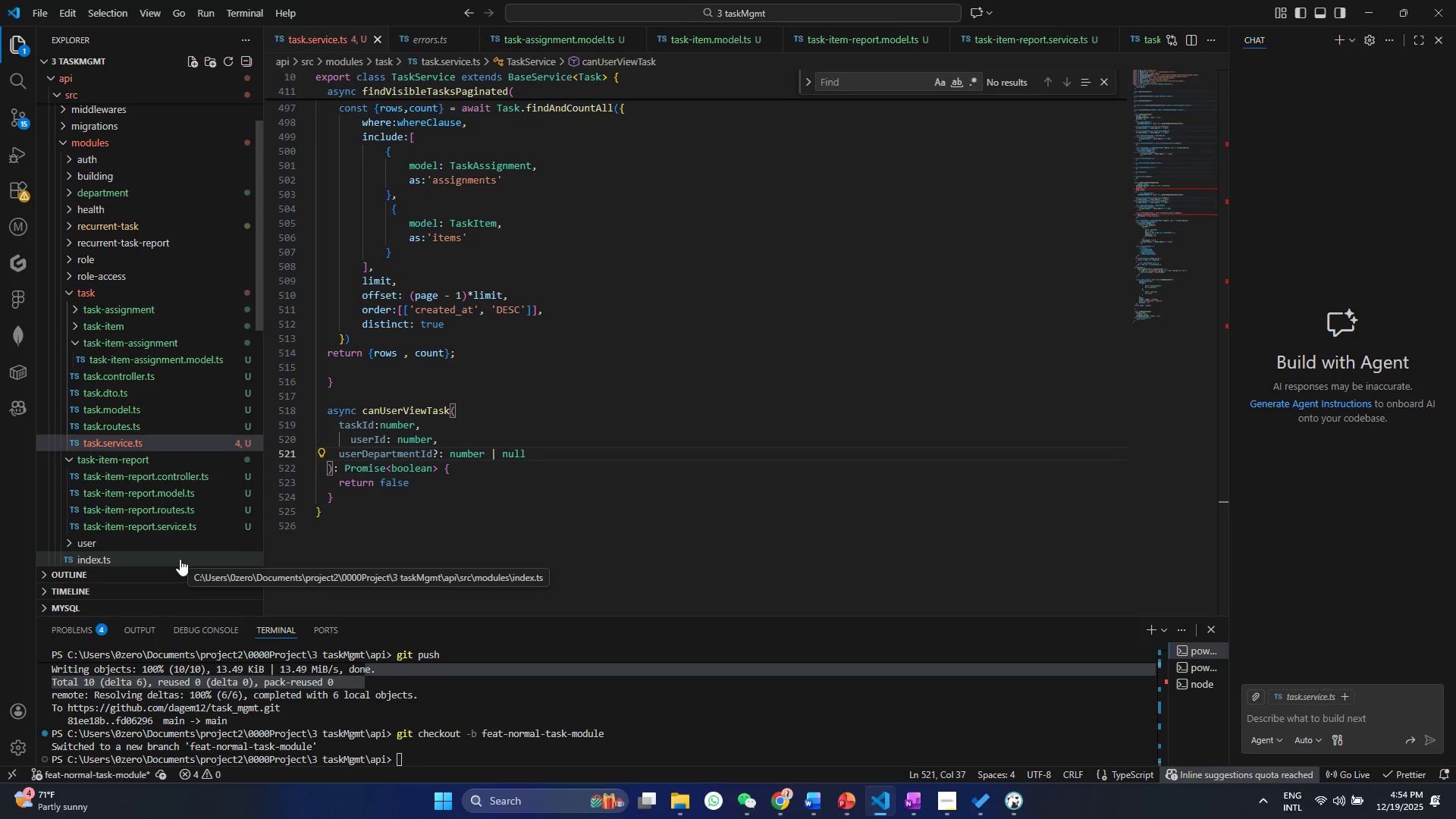 
scroll: coordinate [459, 381], scroll_direction: up, amount: 39.0
 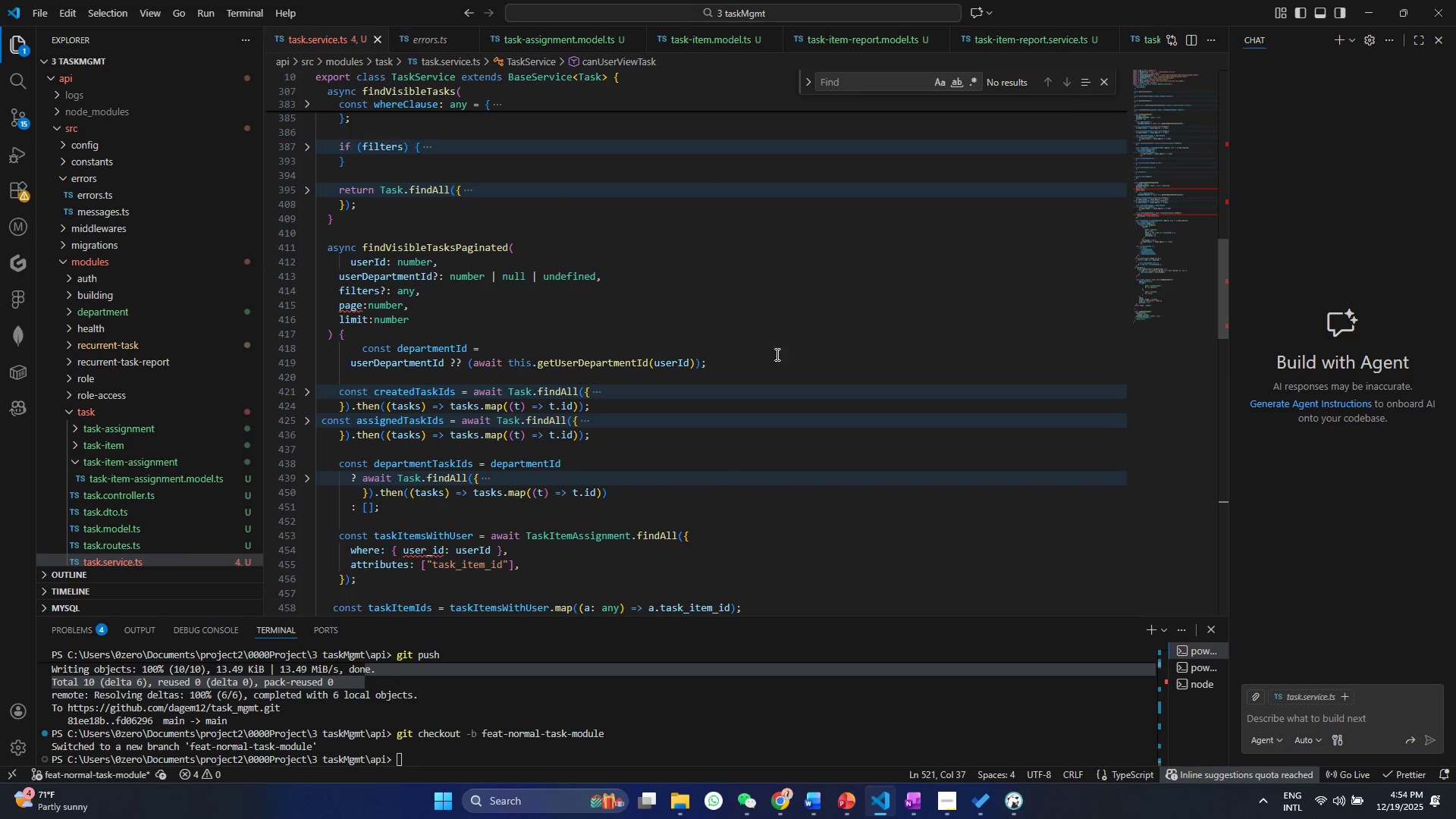 
left_click_drag(start_coordinate=[732, 356], to_coordinate=[265, 351])
 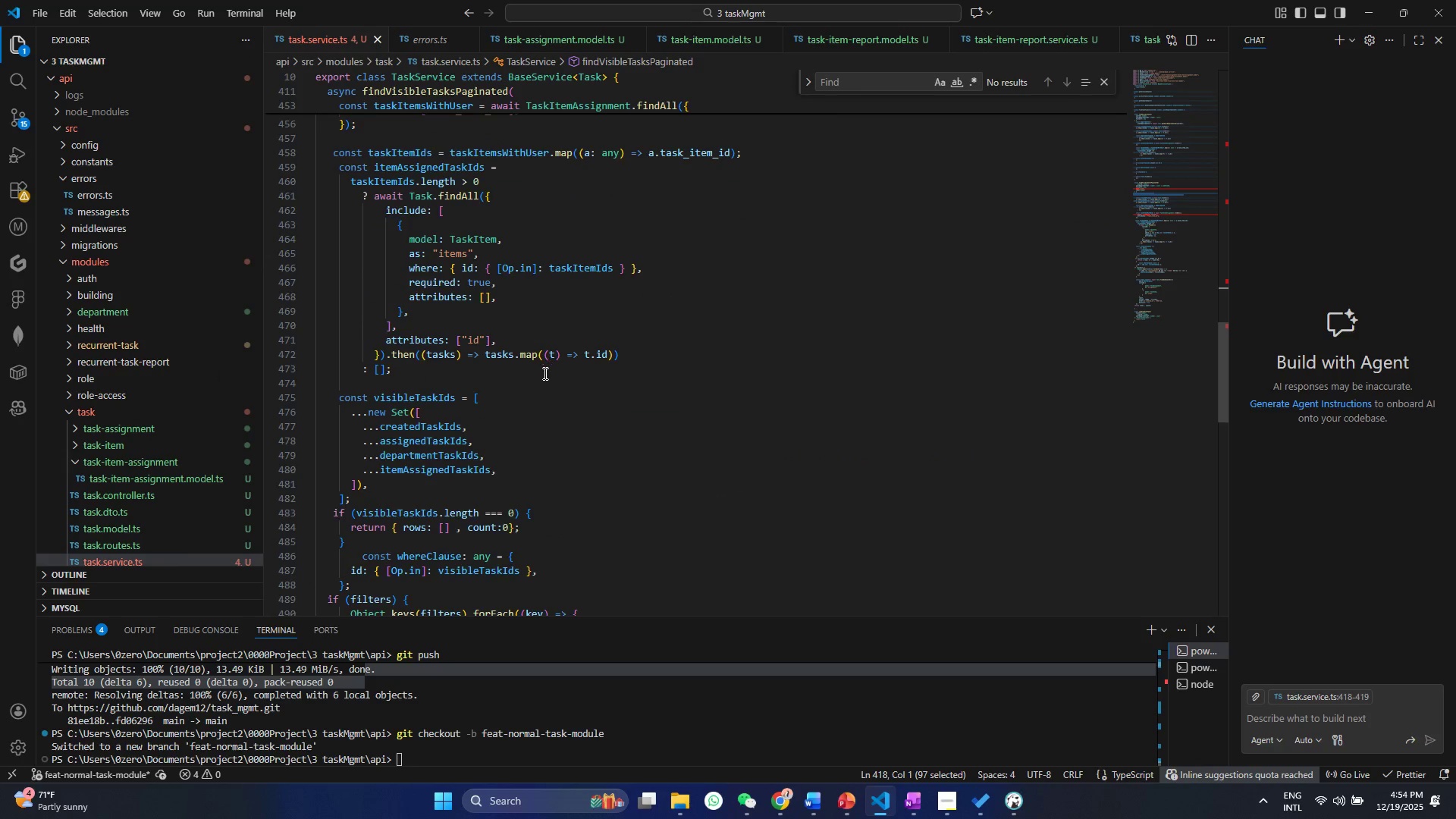 
key(Control+ControlLeft)
 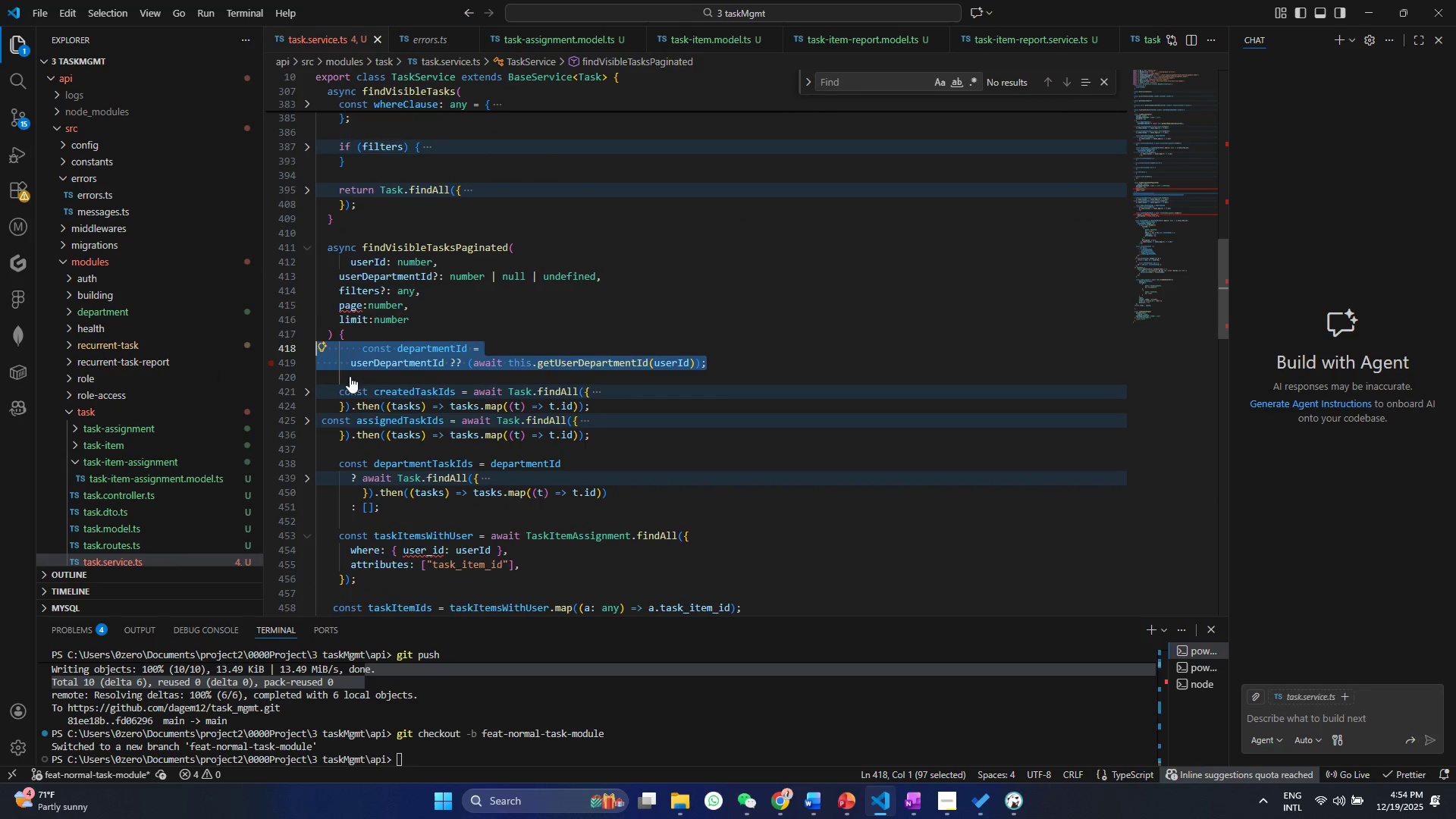 
key(Control+C)
 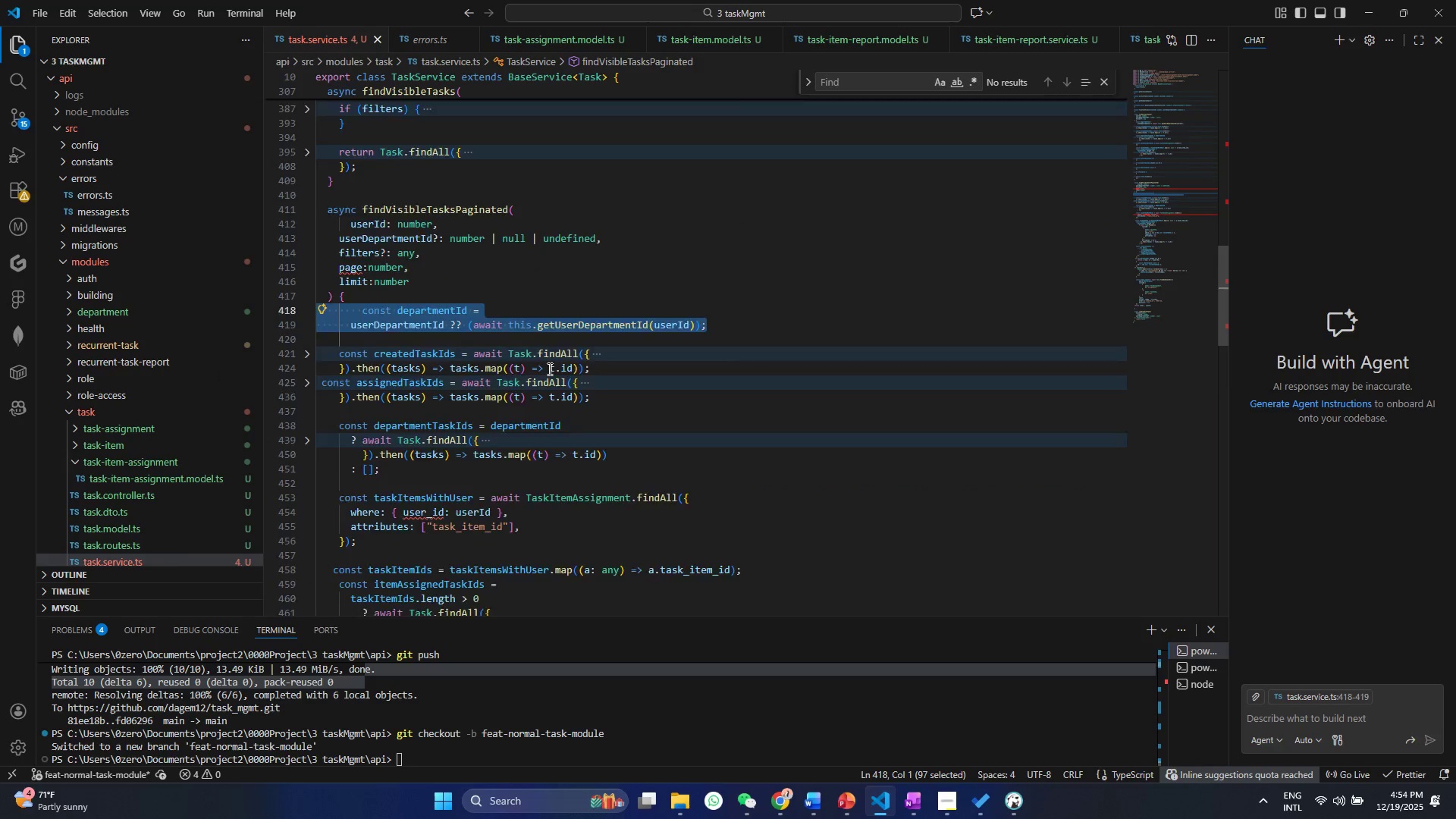 
scroll: coordinate [539, 394], scroll_direction: down, amount: 28.0
 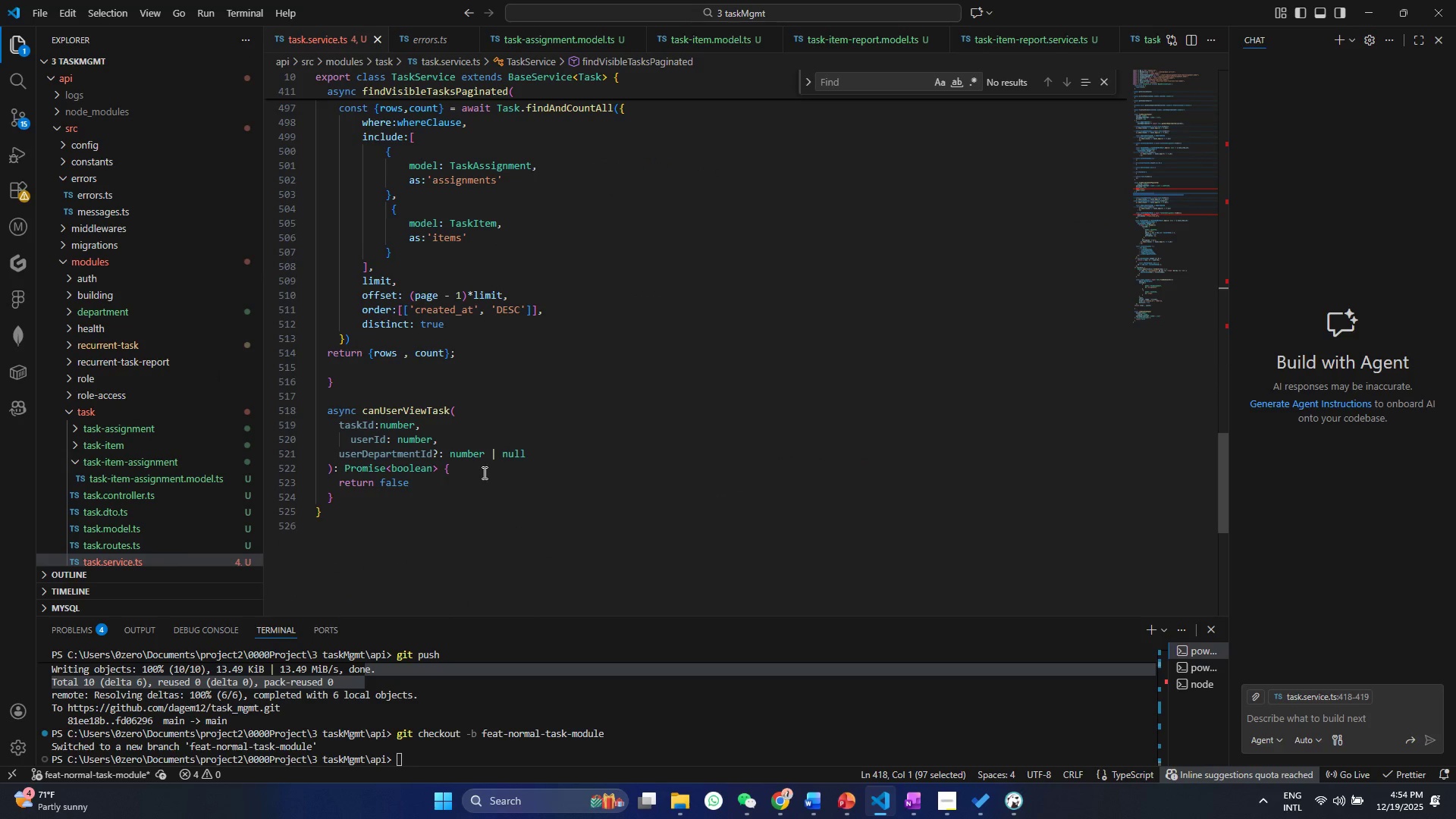 
left_click([480, 469])
 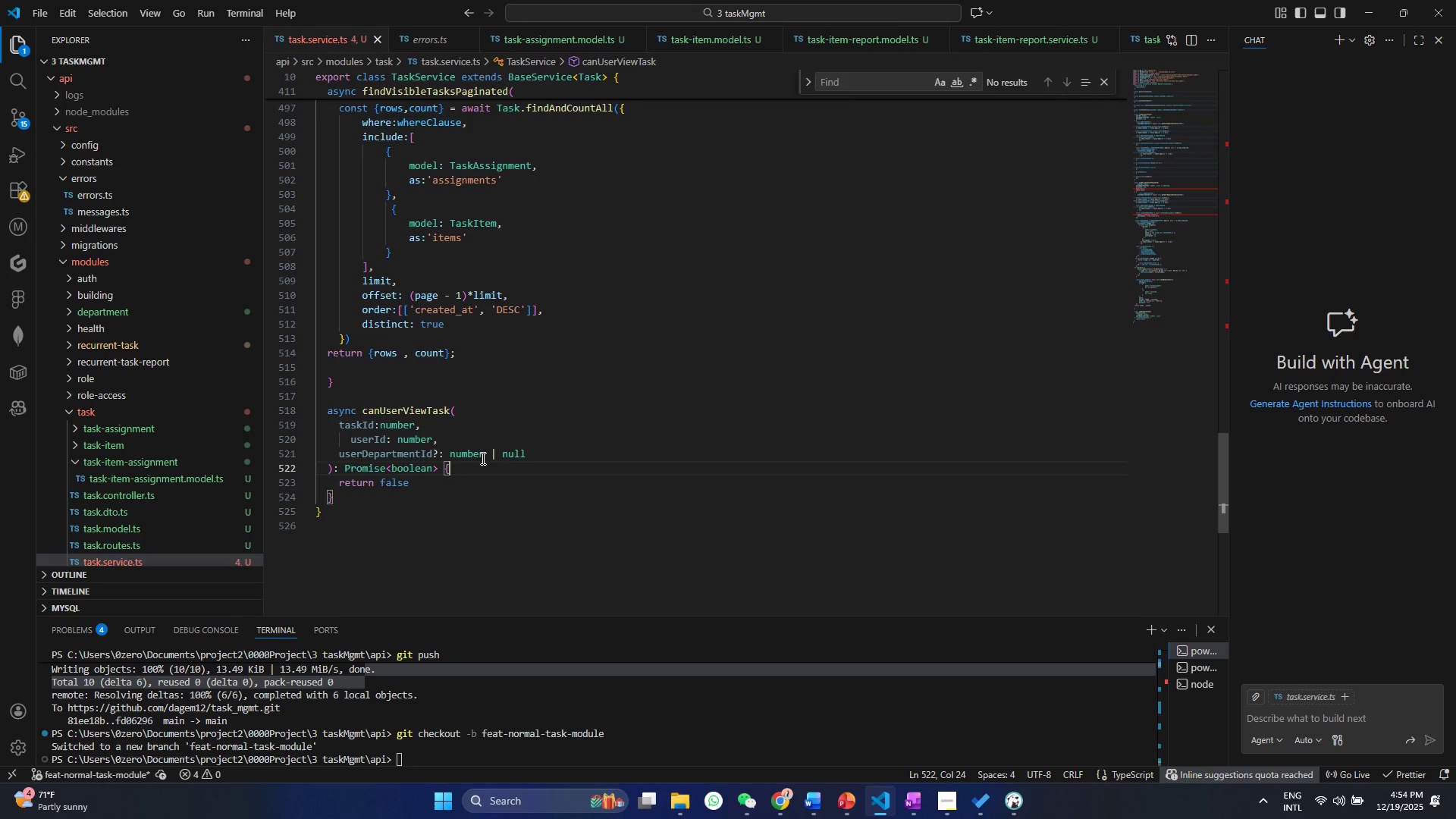 
key(Enter)
 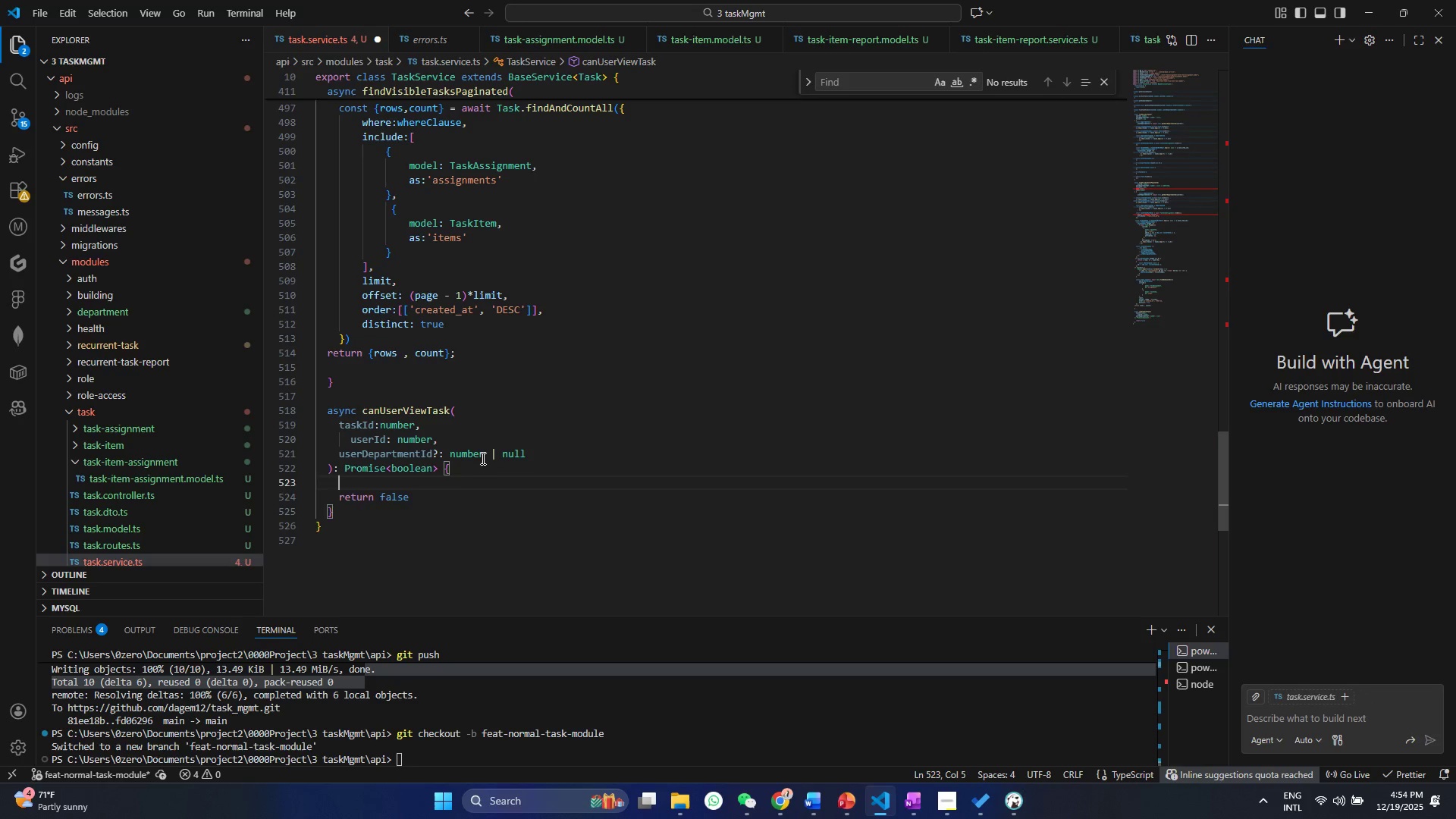 
key(Control+ControlLeft)
 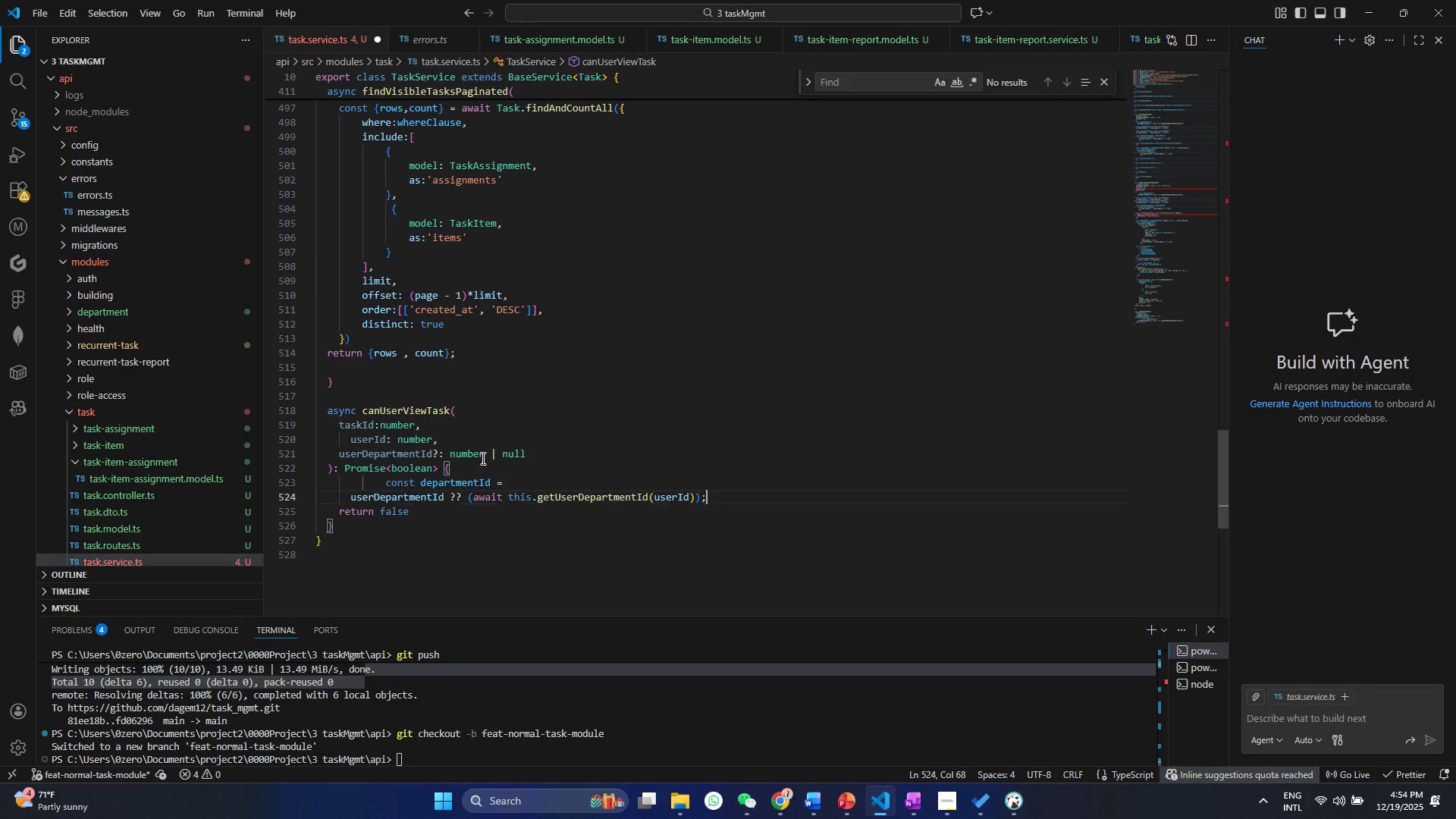 
key(Control+V)
 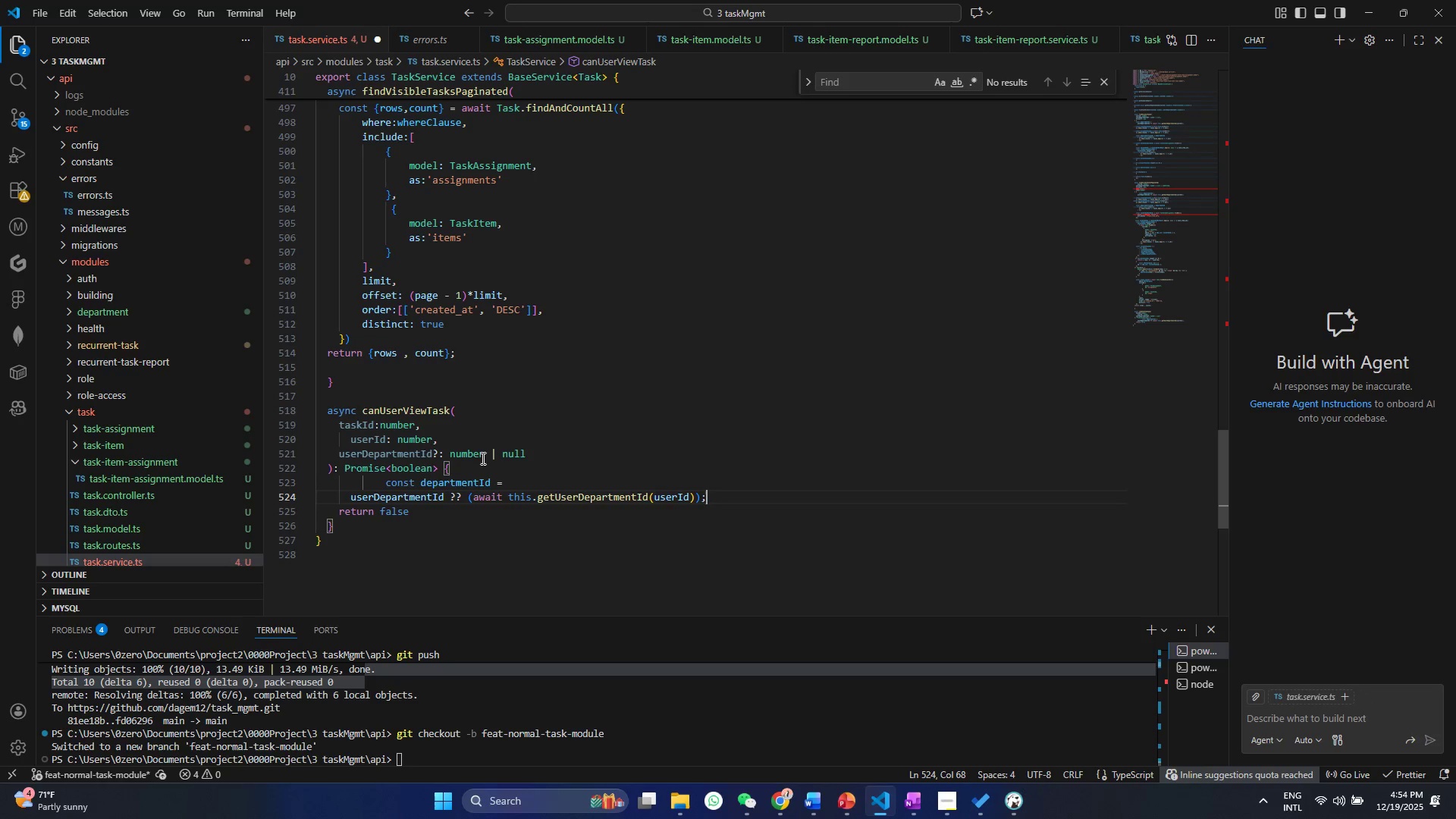 
key(Control+ControlLeft)
 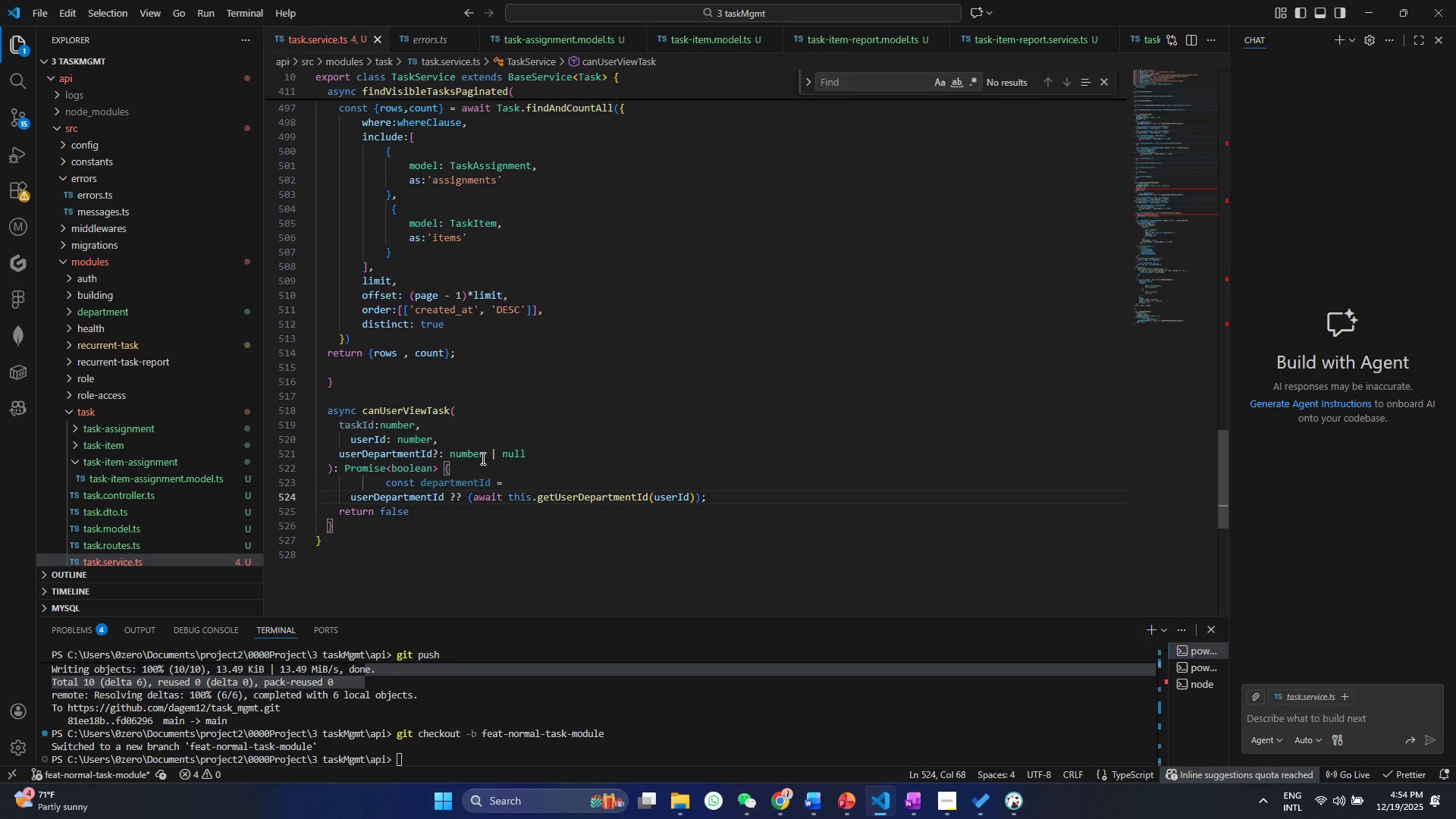 
key(Control+S)
 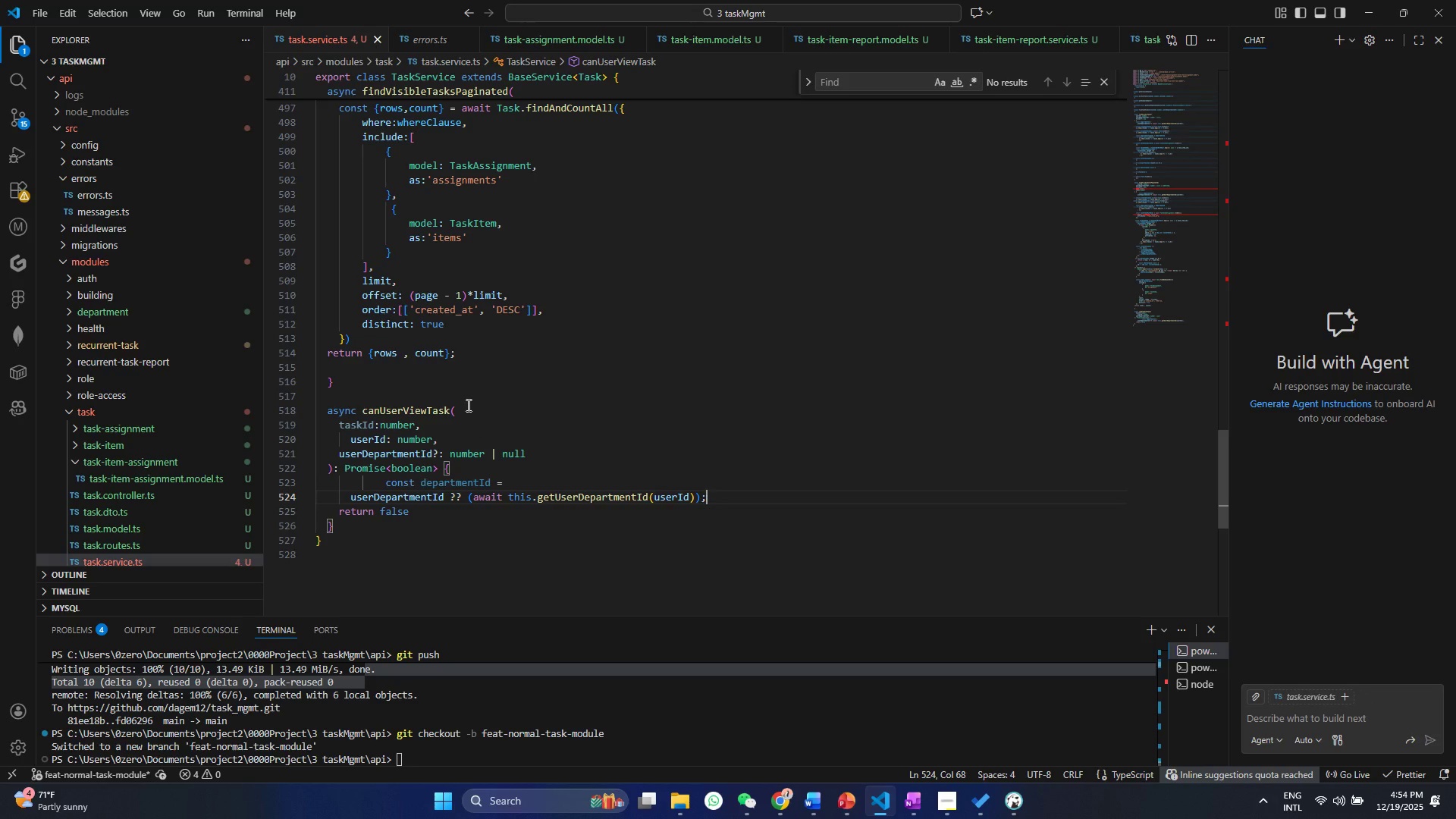 
wait(5.74)
 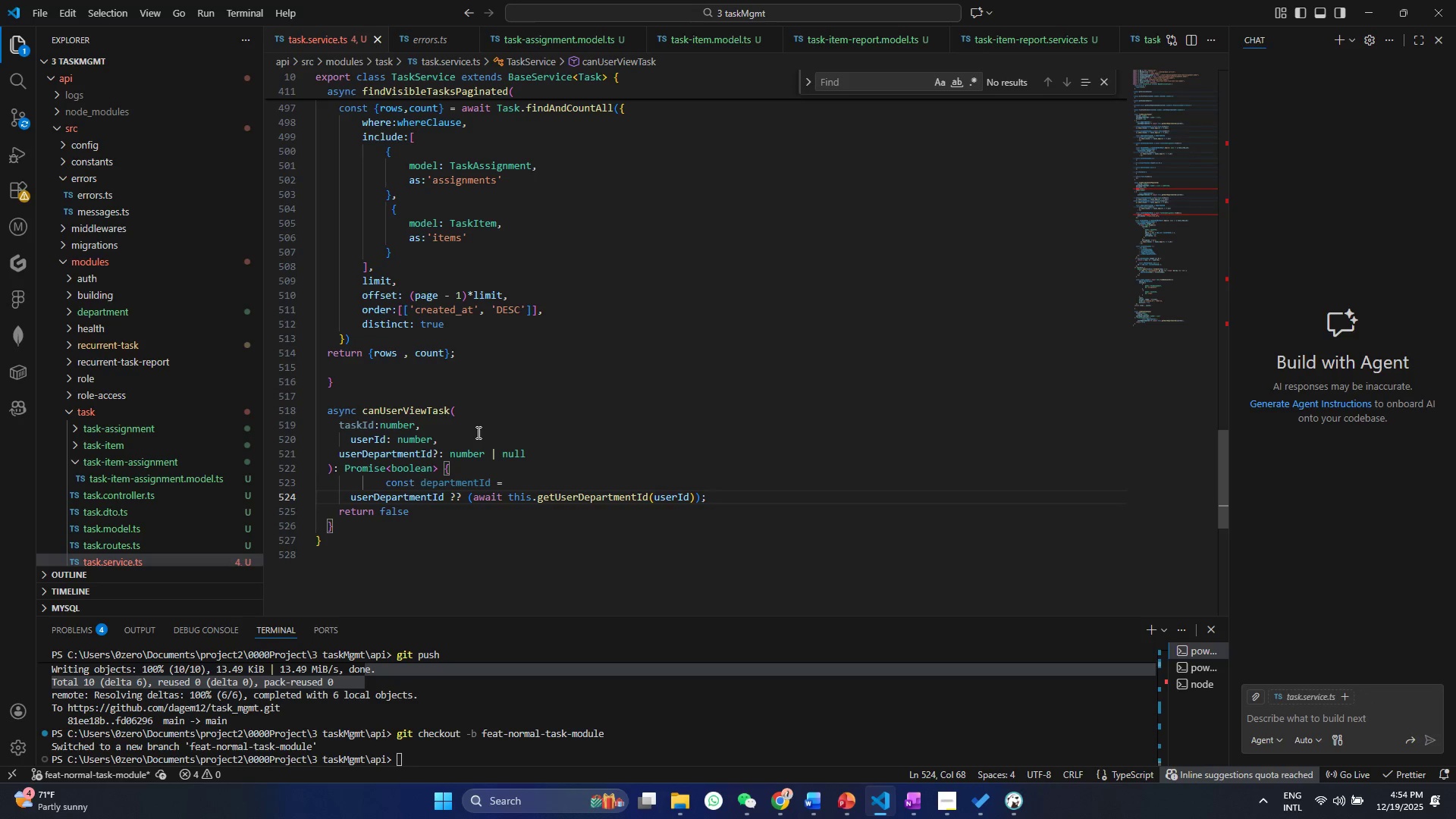 
key(Enter)
 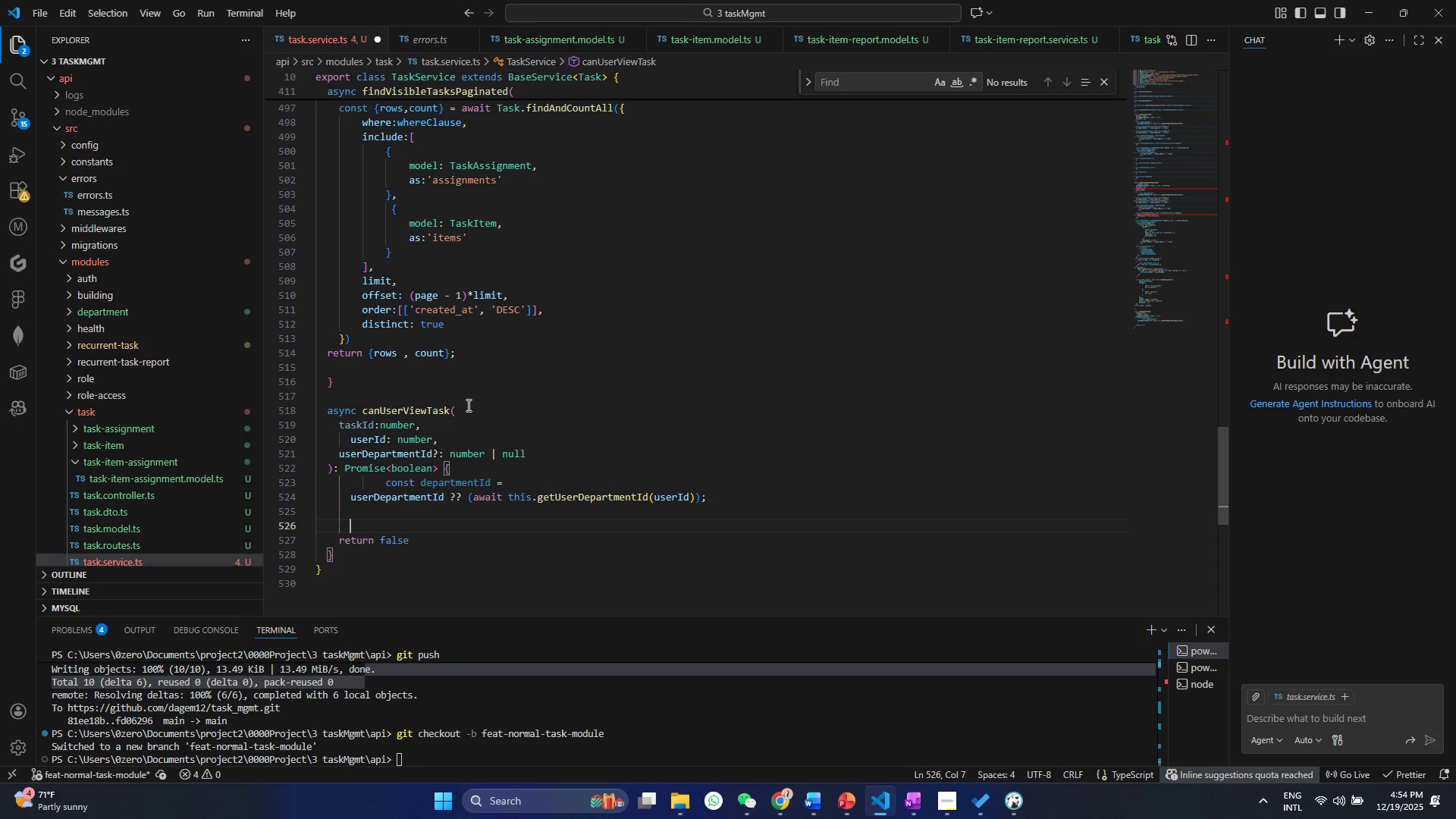 
key(Enter)
 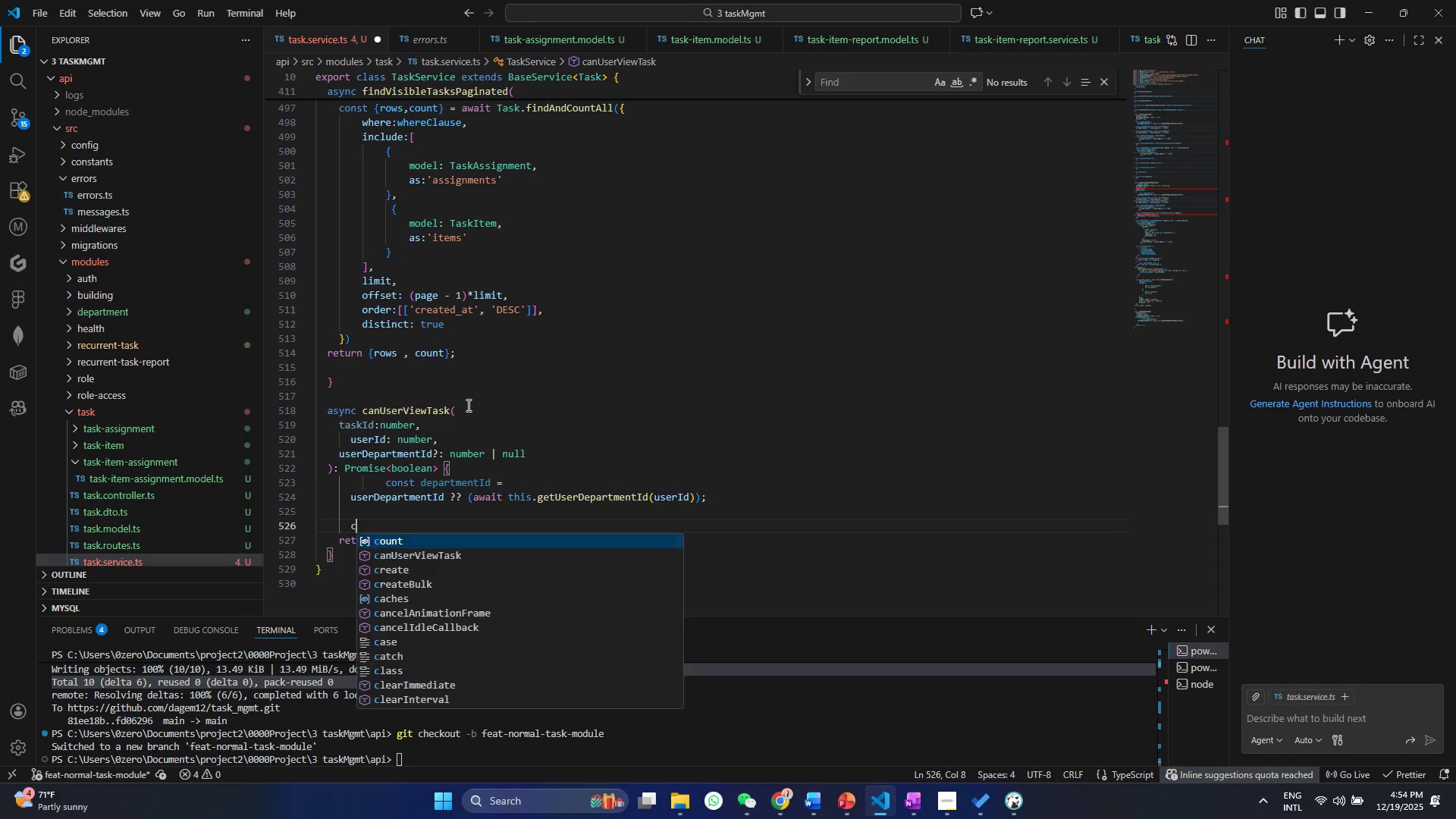 
type(cosnt)
 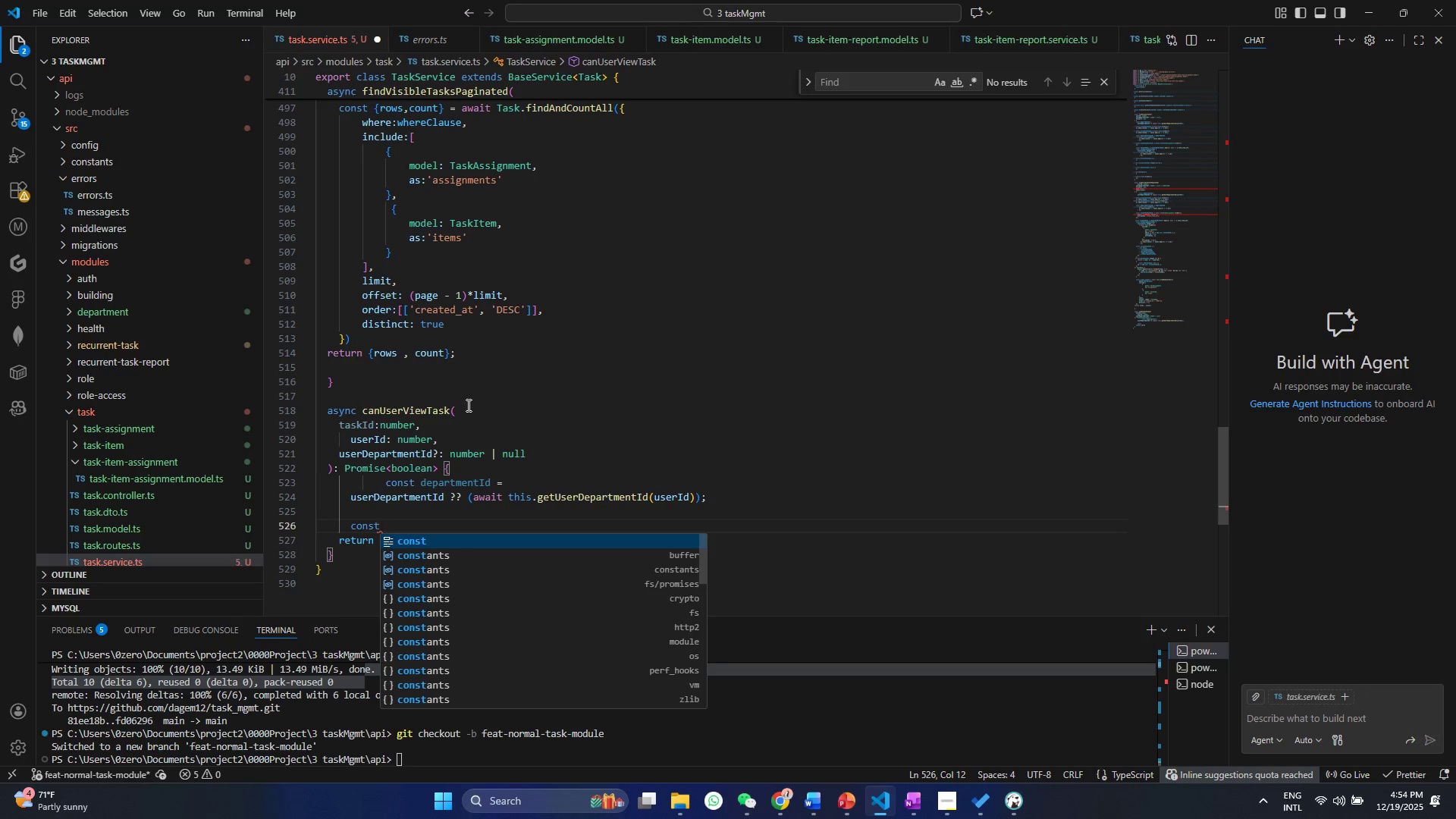 
key(Enter)
 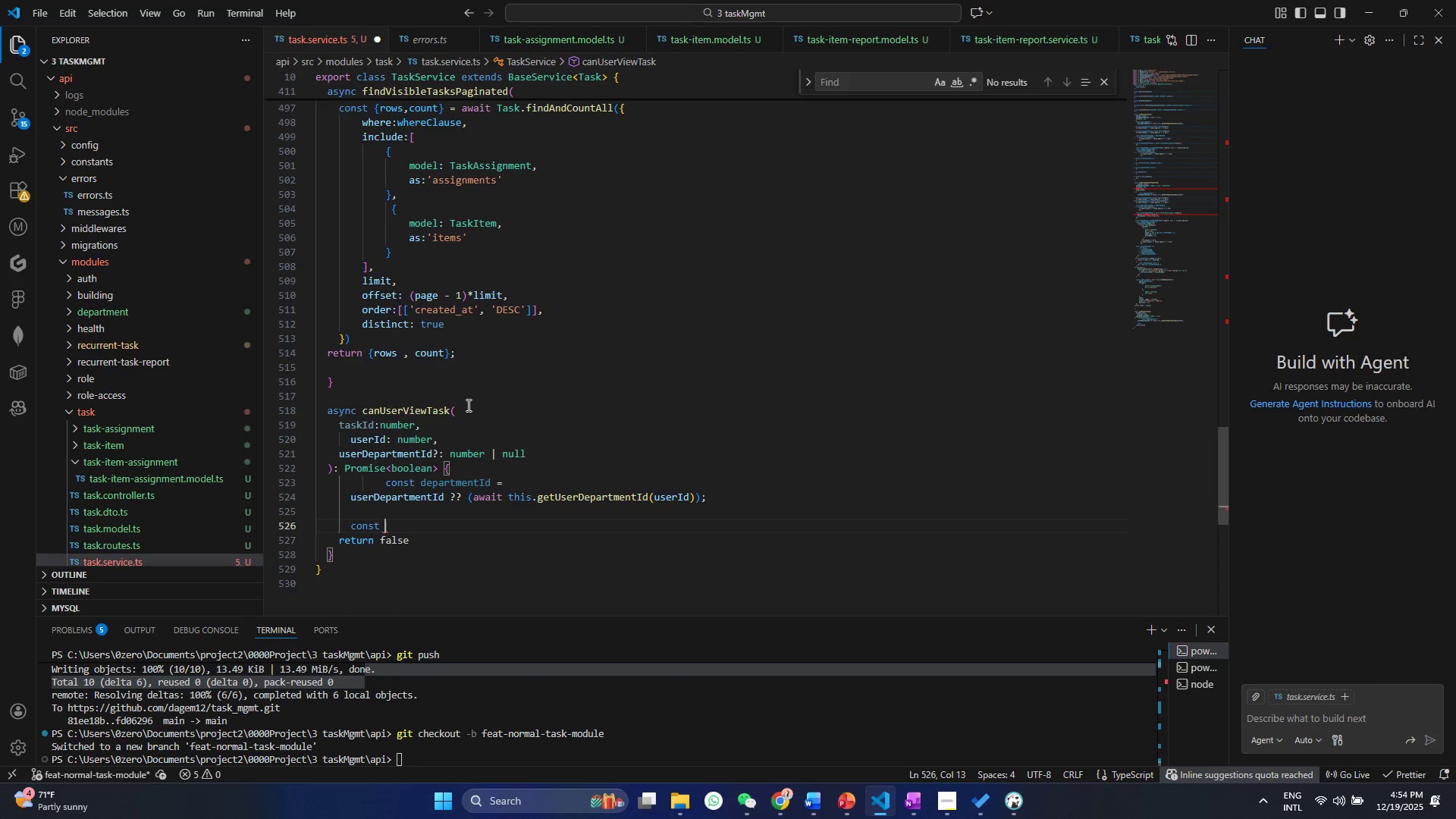 
type( task)
 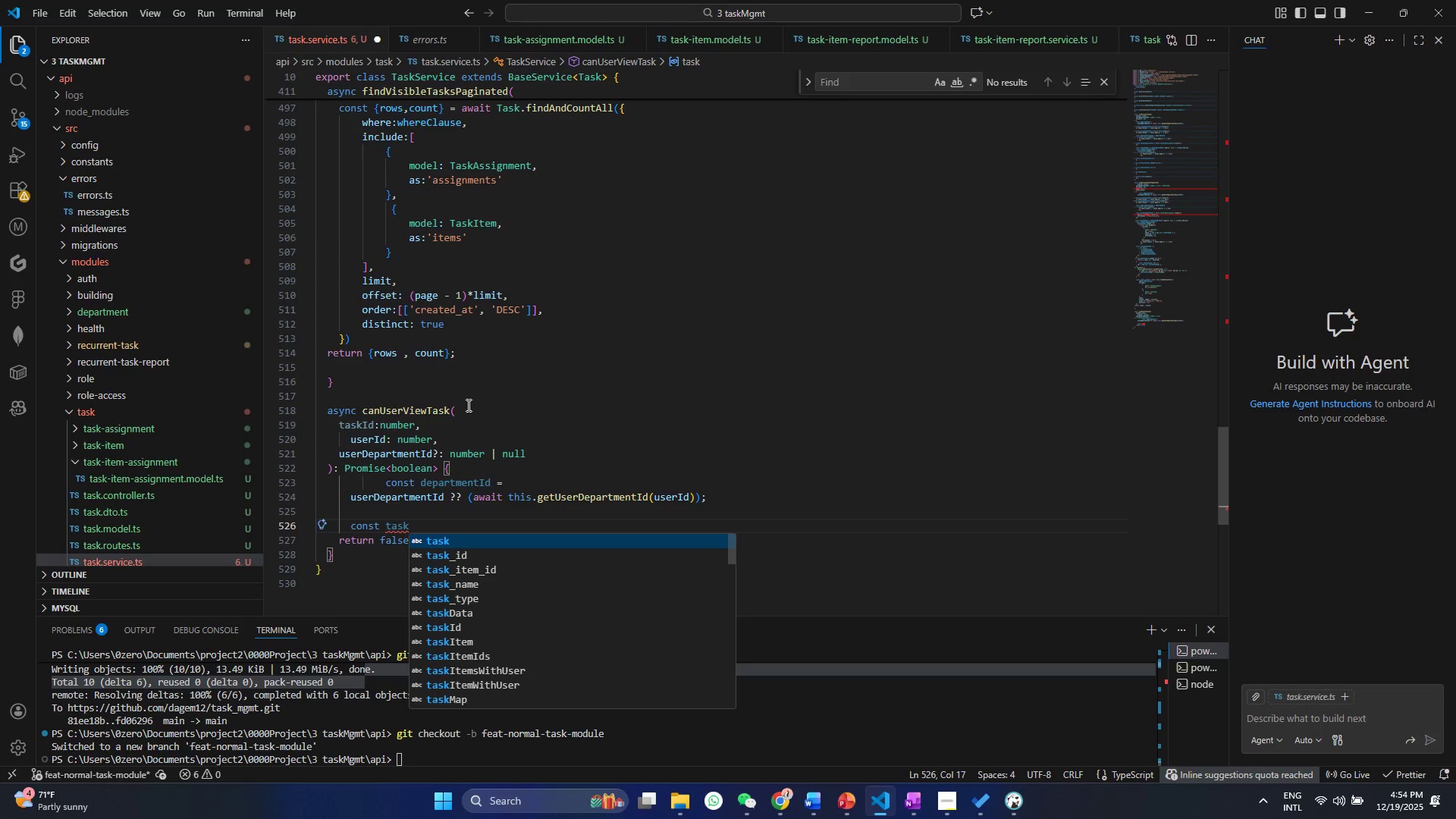 
key(Enter)
 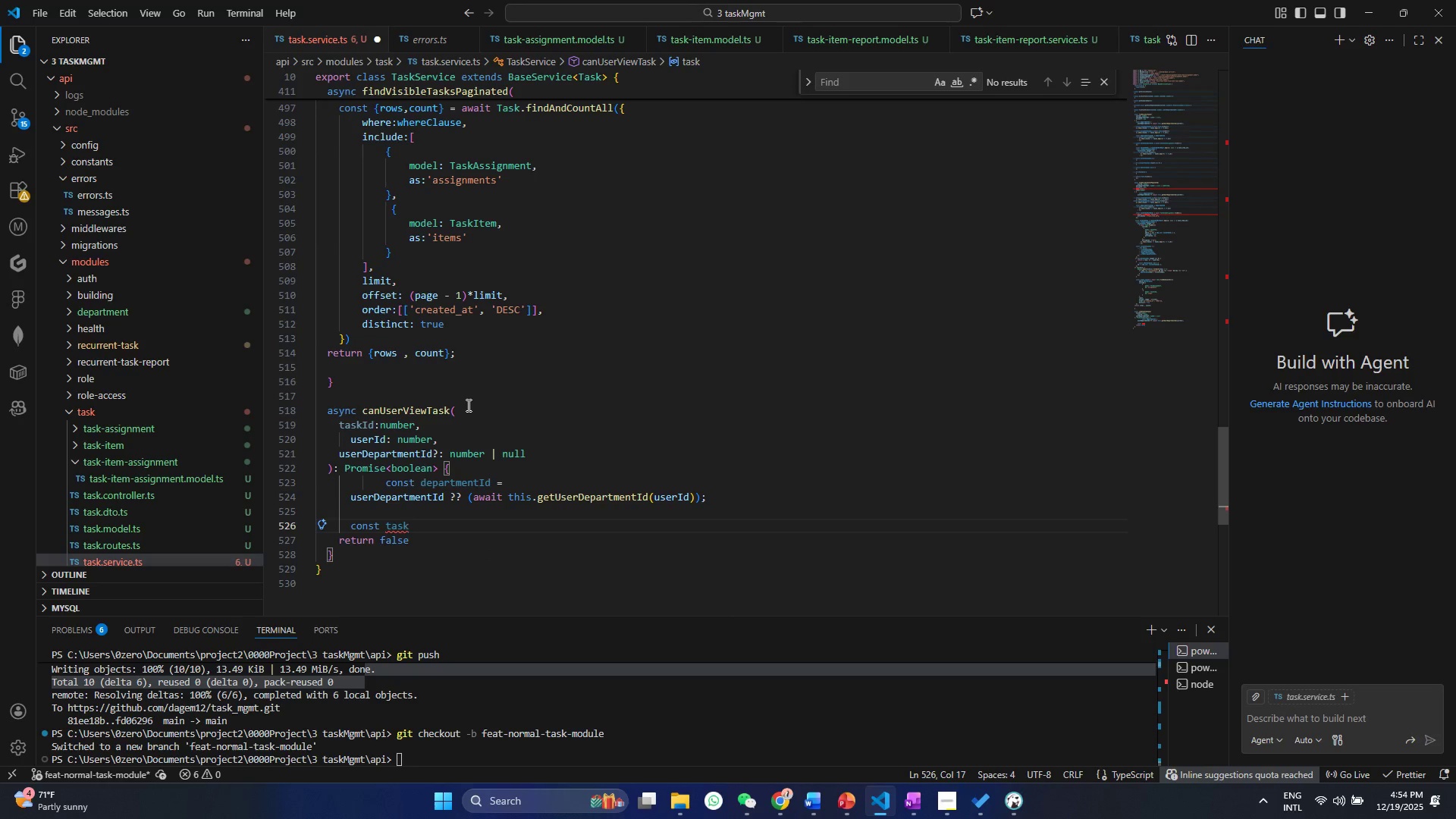 
type( = awa)
 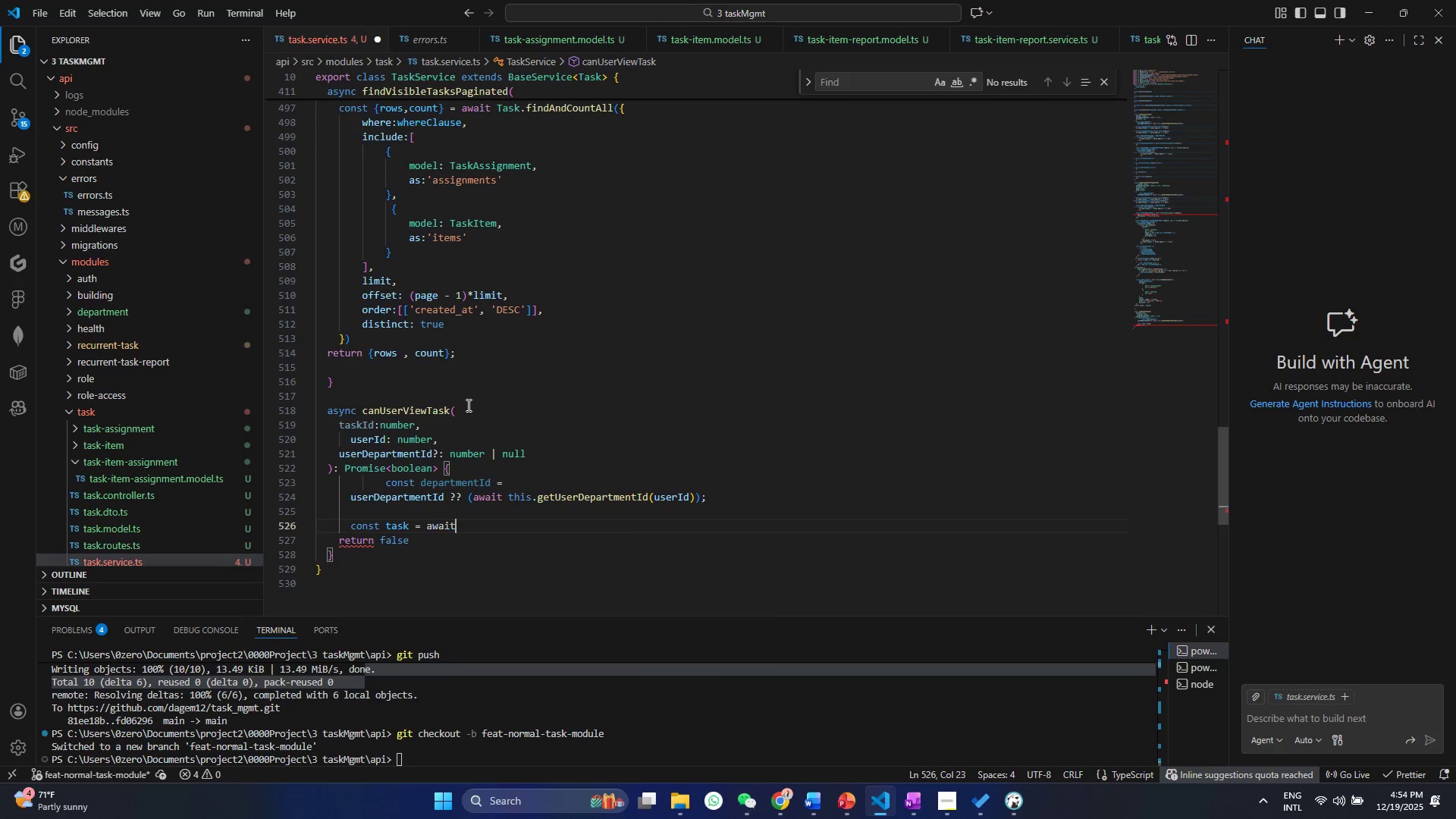 
key(Enter)
 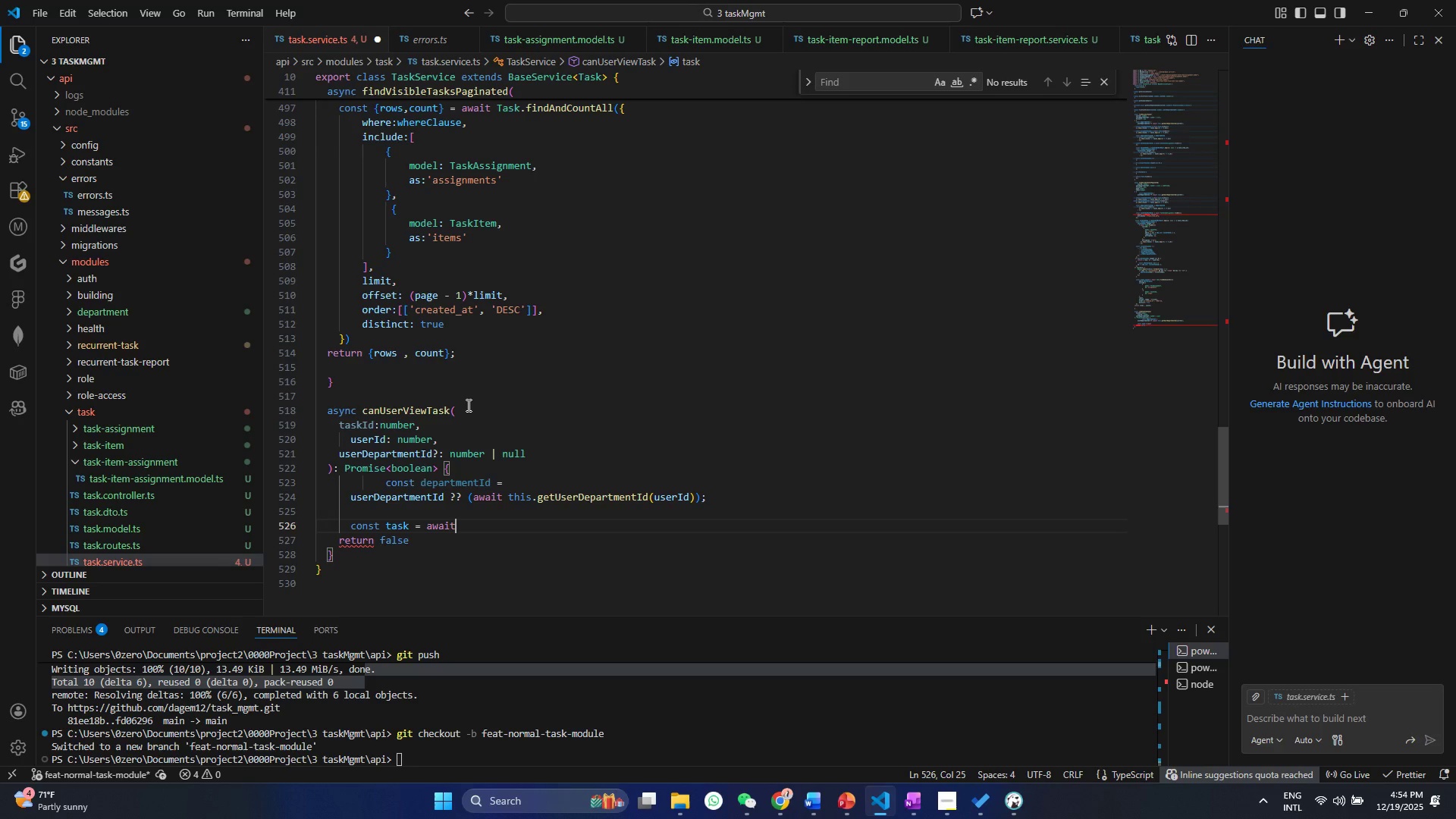 
type( Task)
 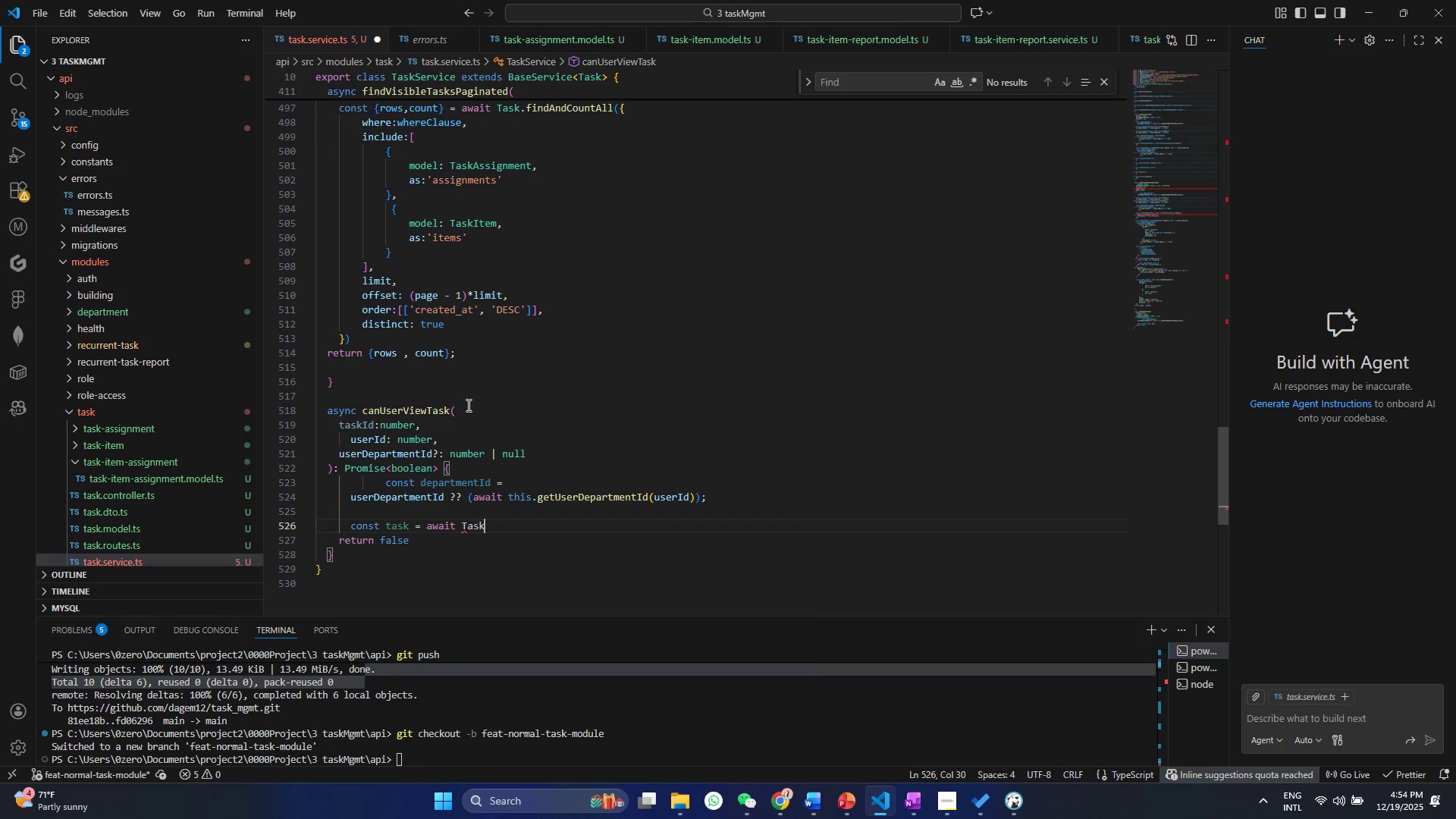 
key(Enter)
 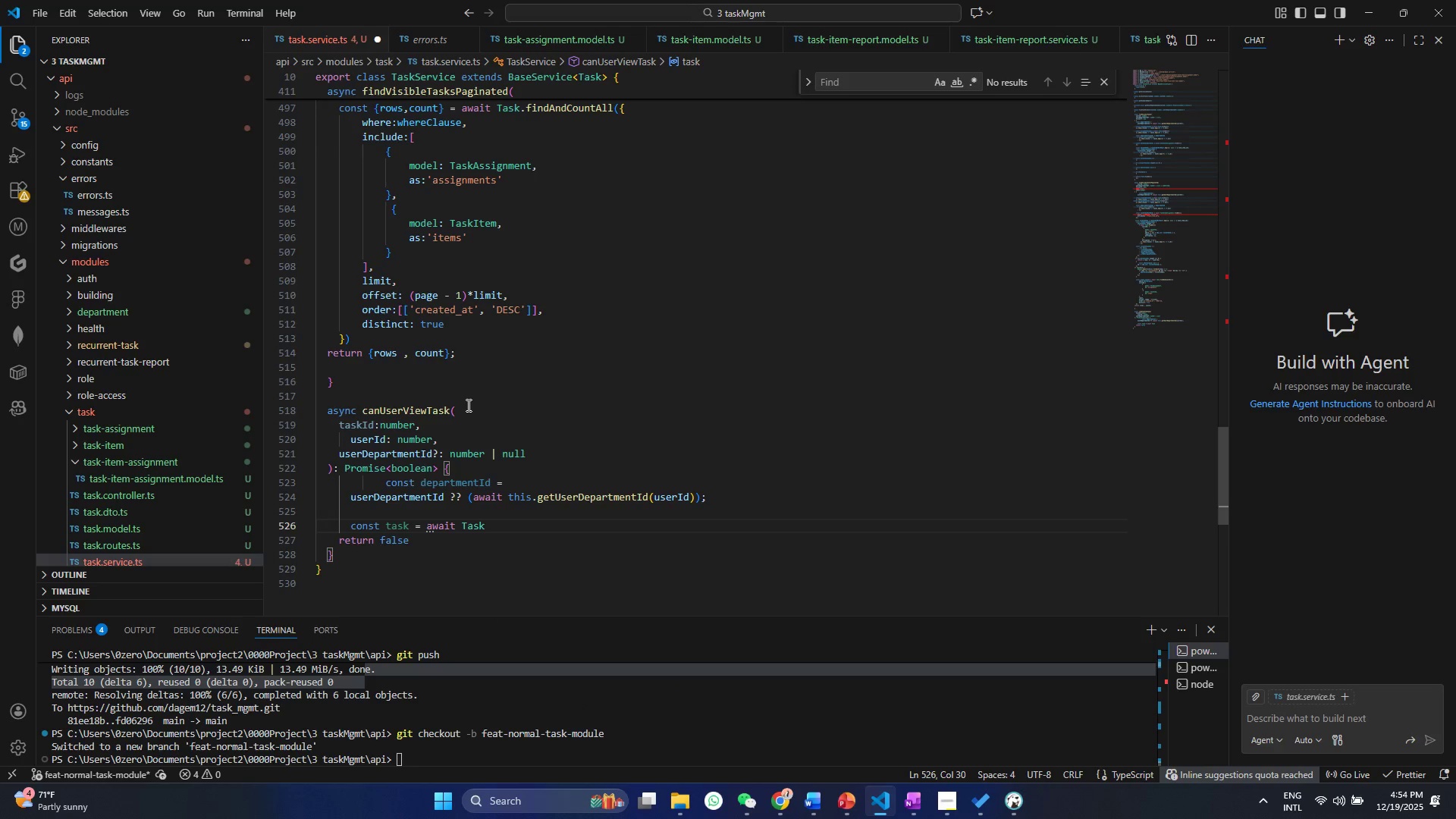 
type(.find)
 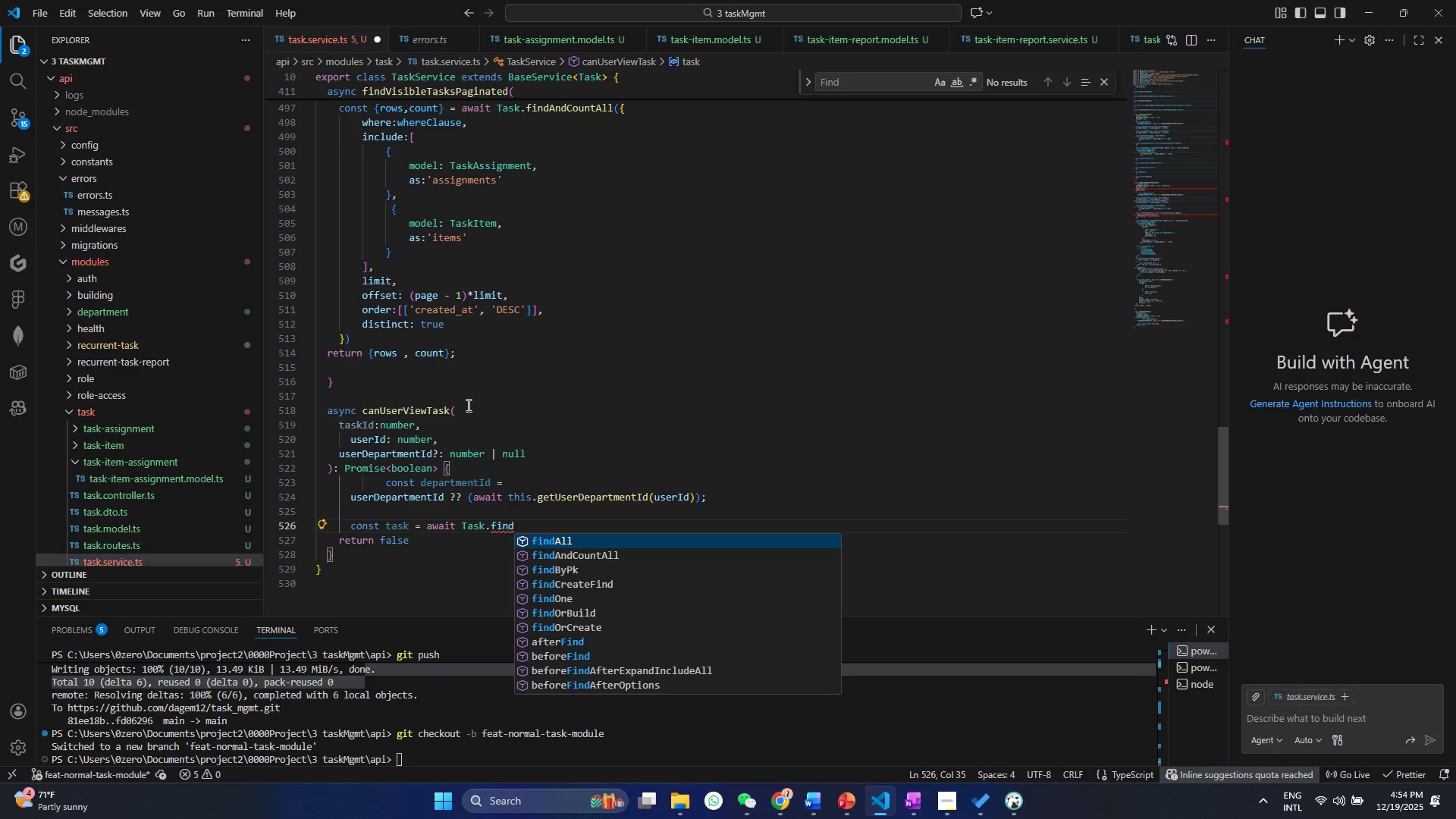 
key(ArrowDown)
 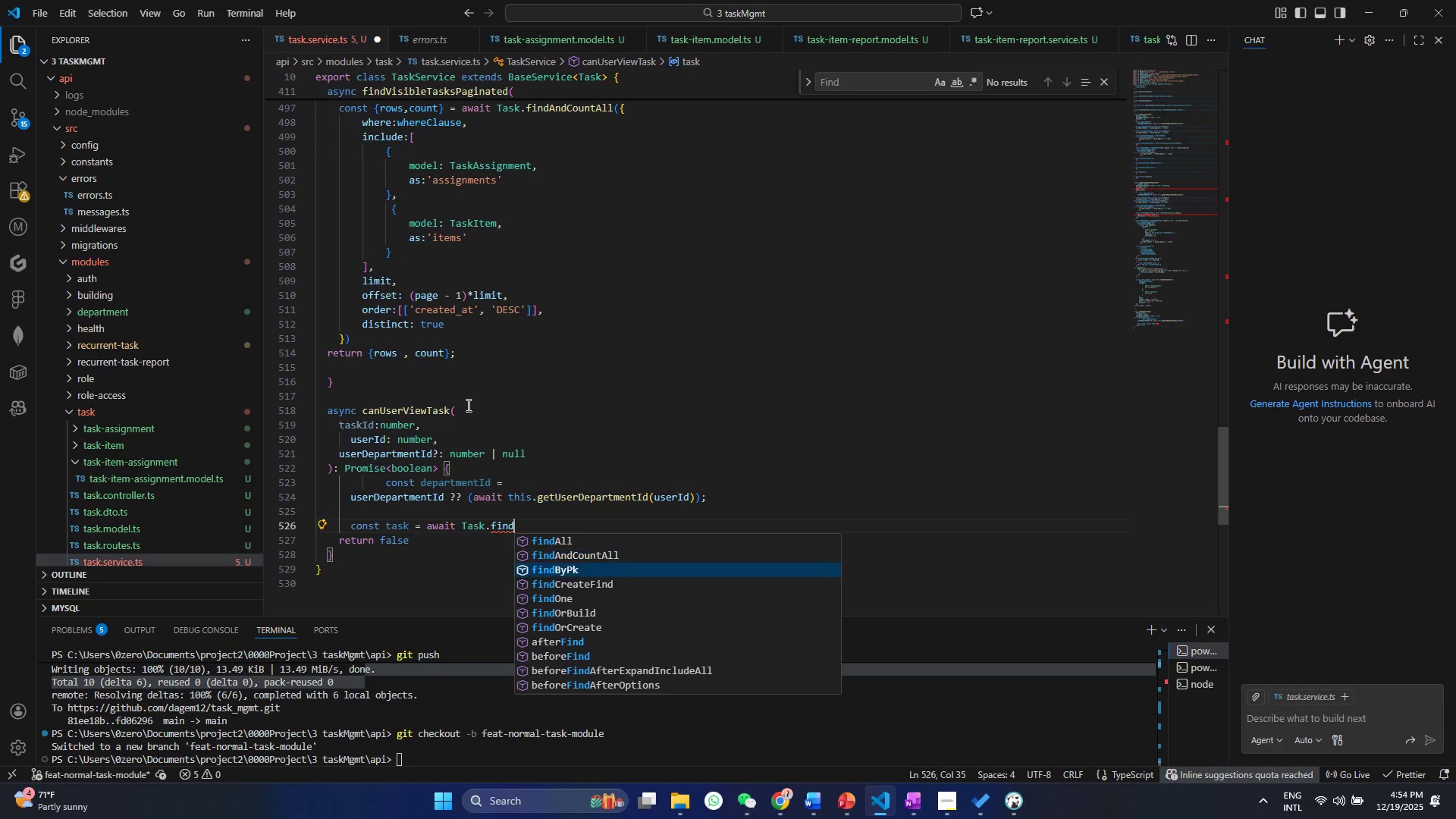 
key(ArrowDown)
 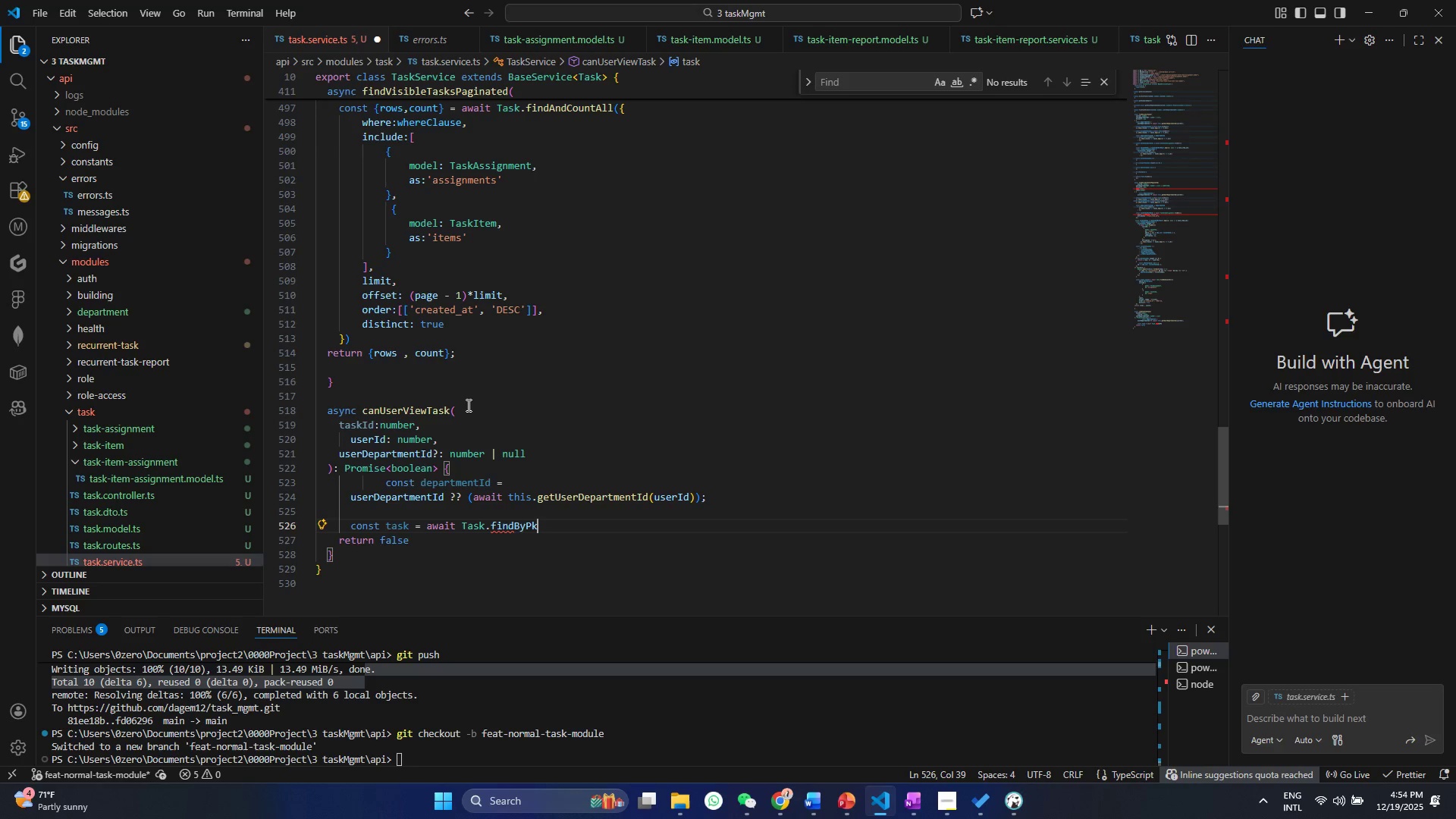 
key(Enter)
 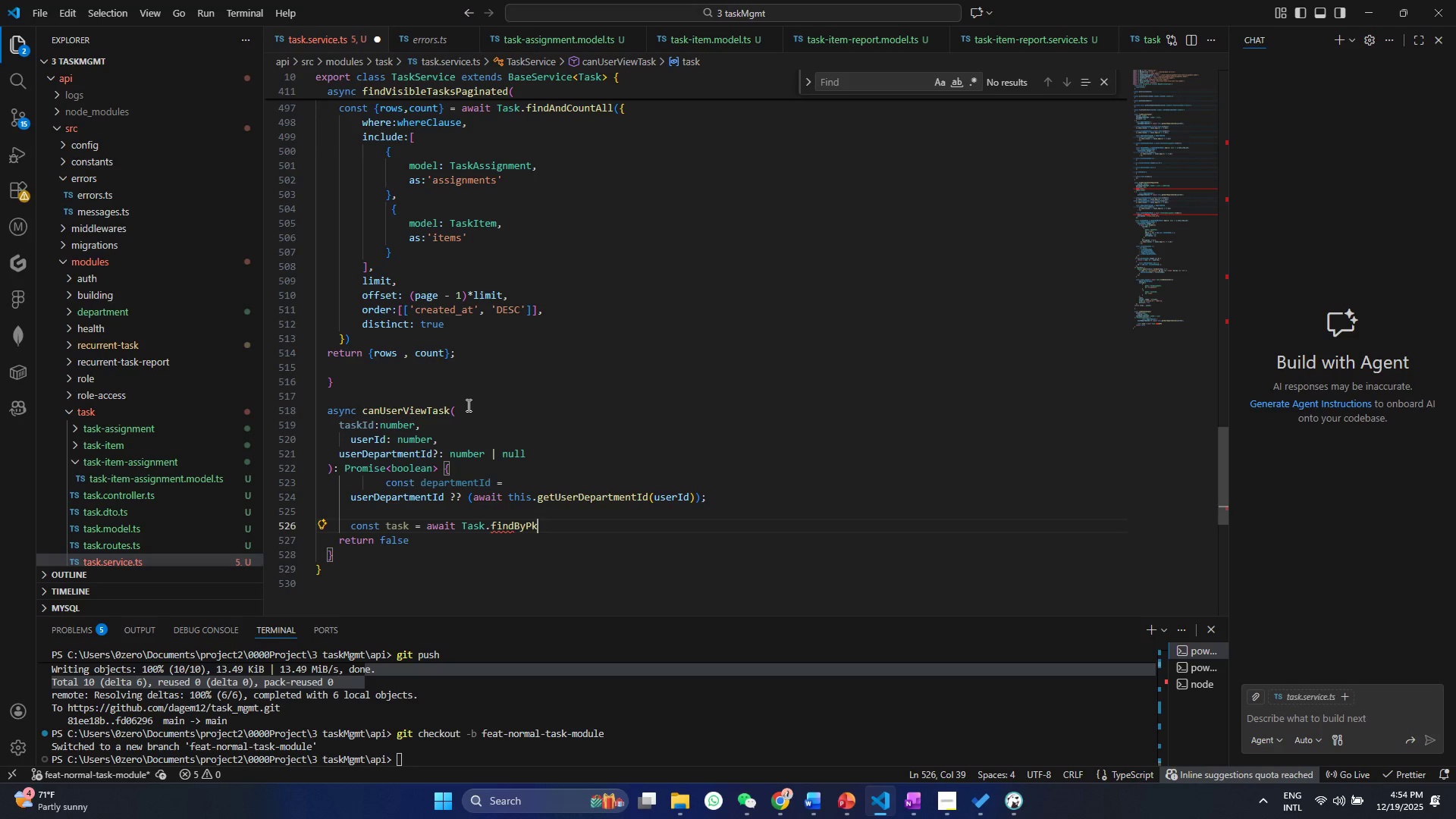 
hold_key(key=ShiftRight, duration=1.52)
 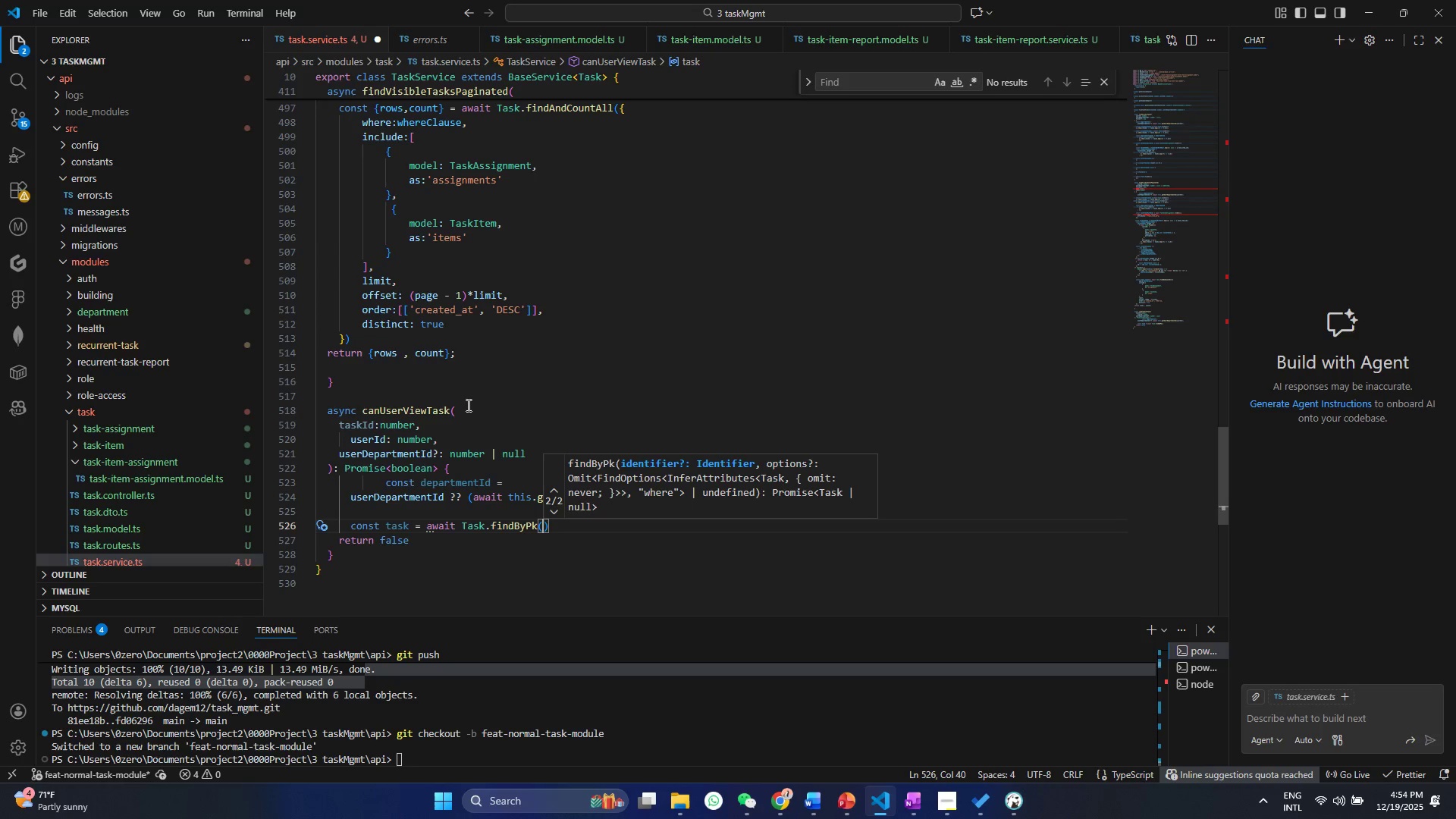 
type((task)
 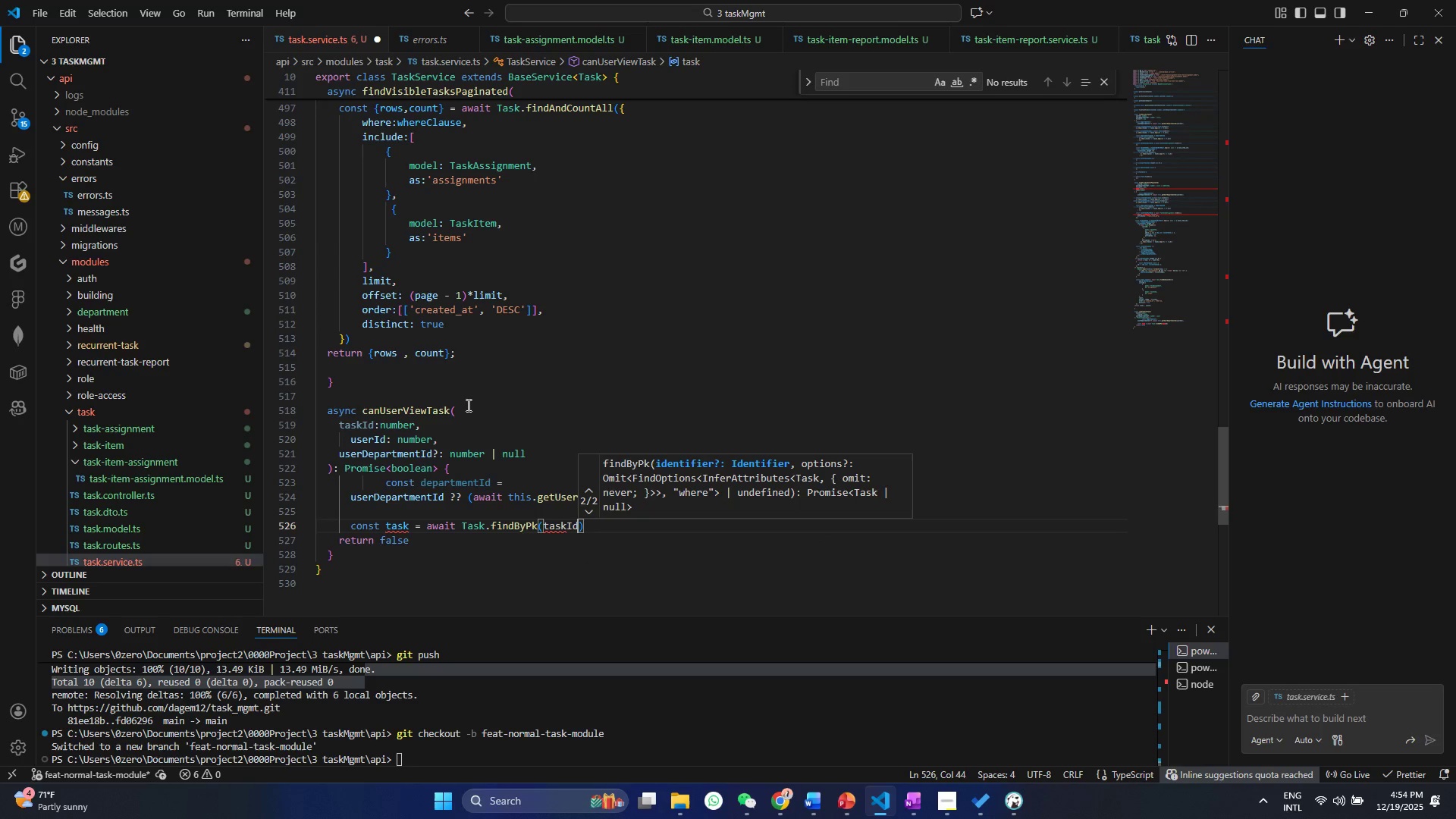 
key(Enter)
 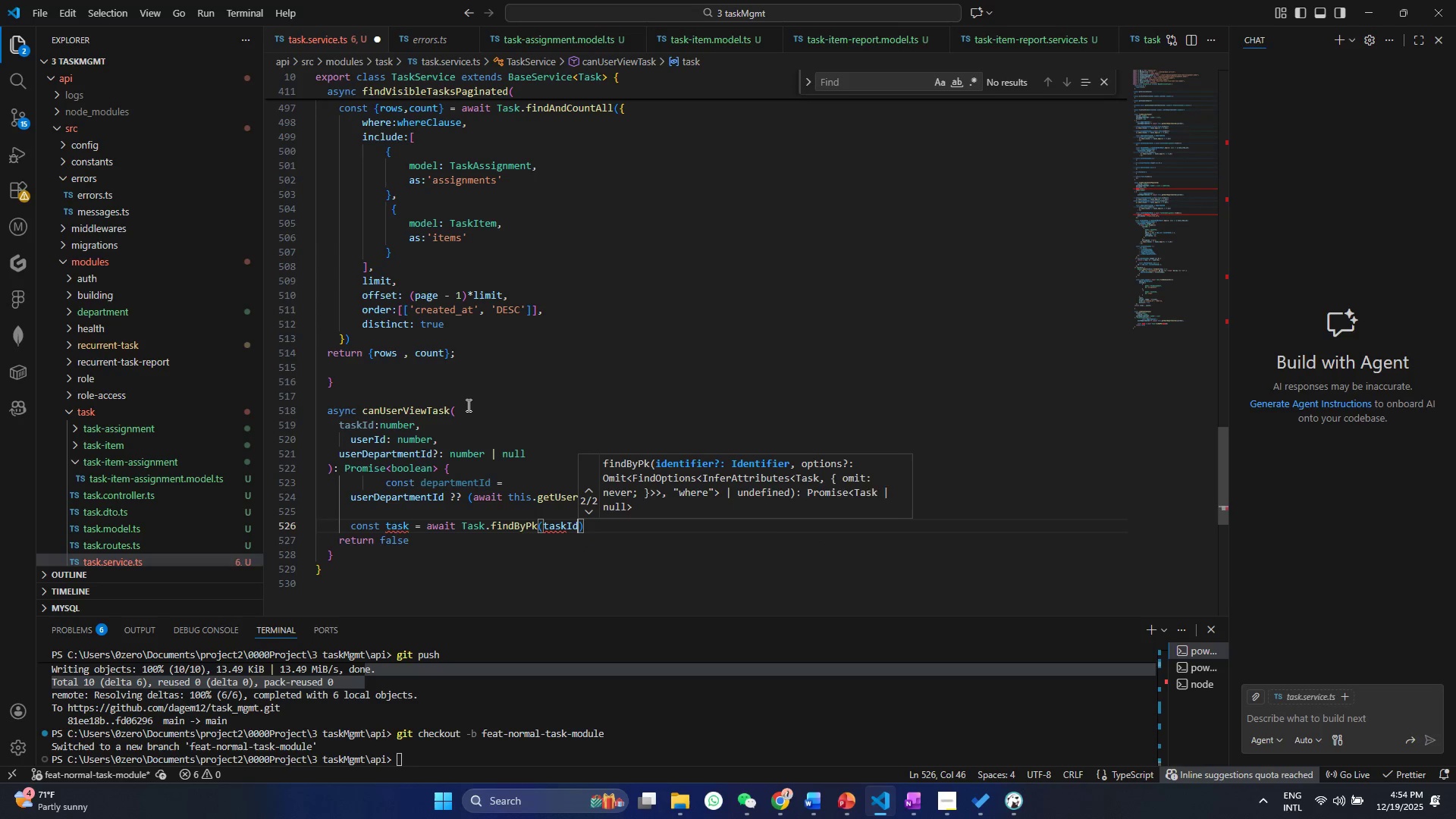 
key(Space)
 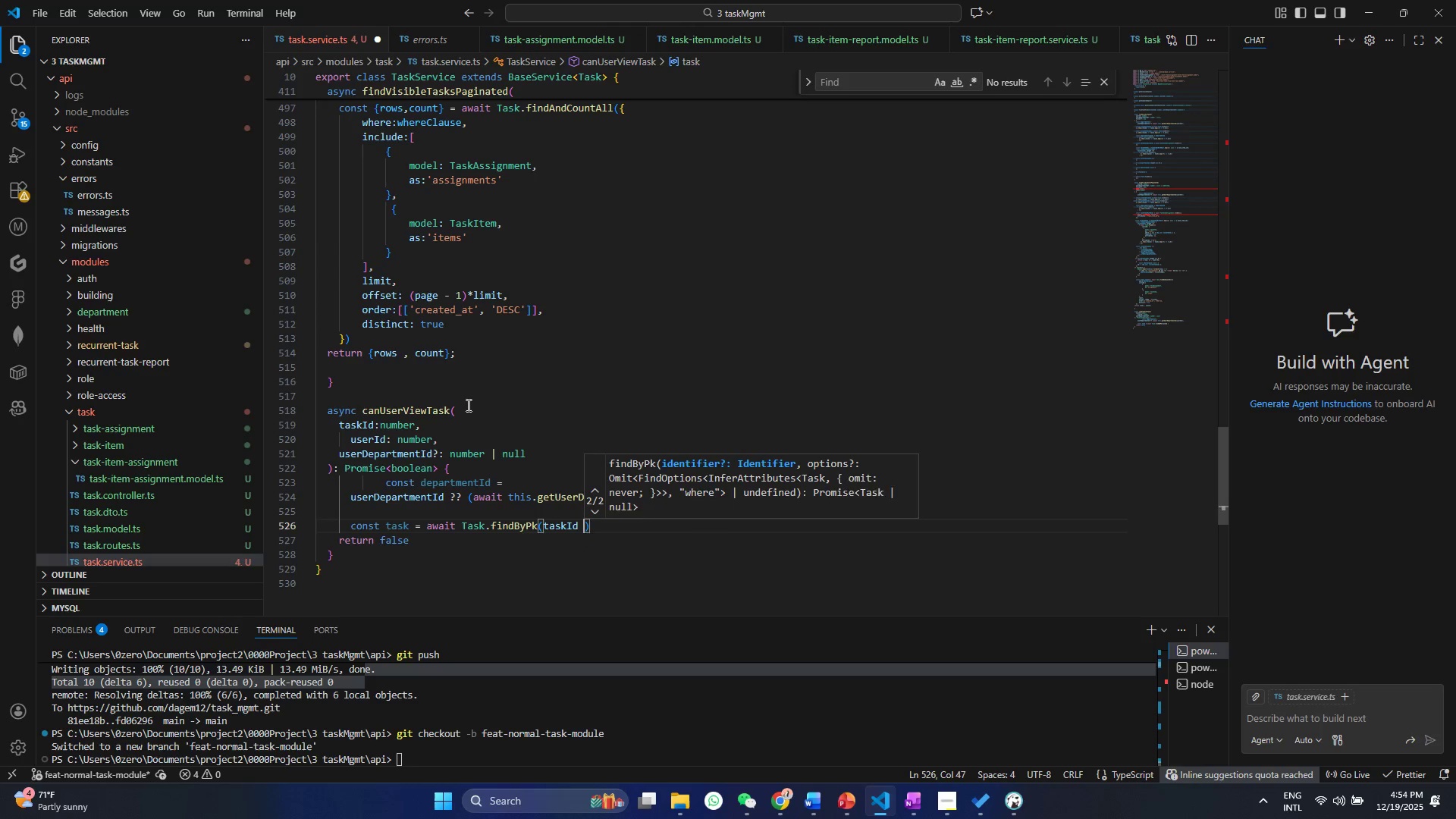 
key(Comma)
 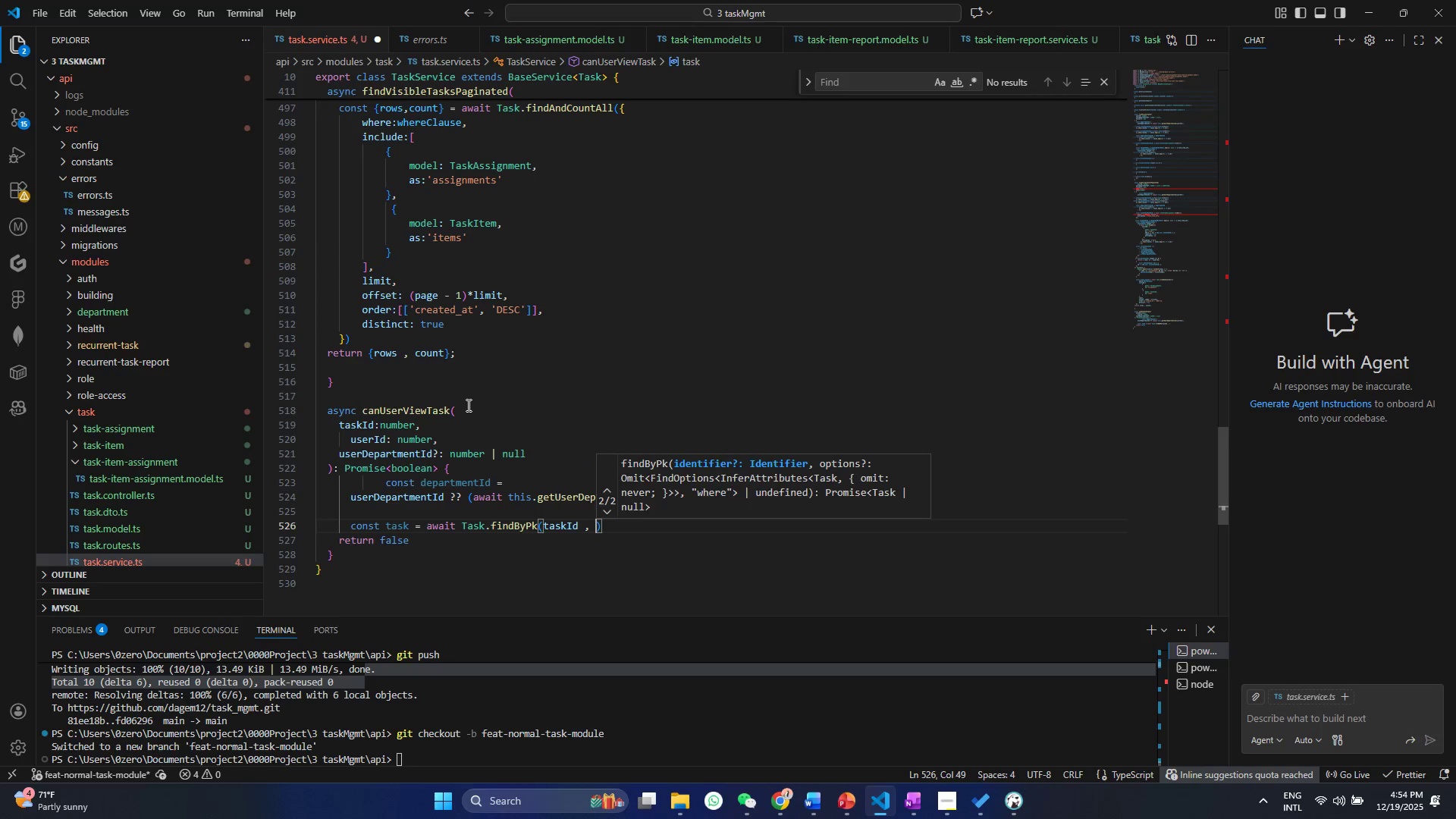 
key(Space)
 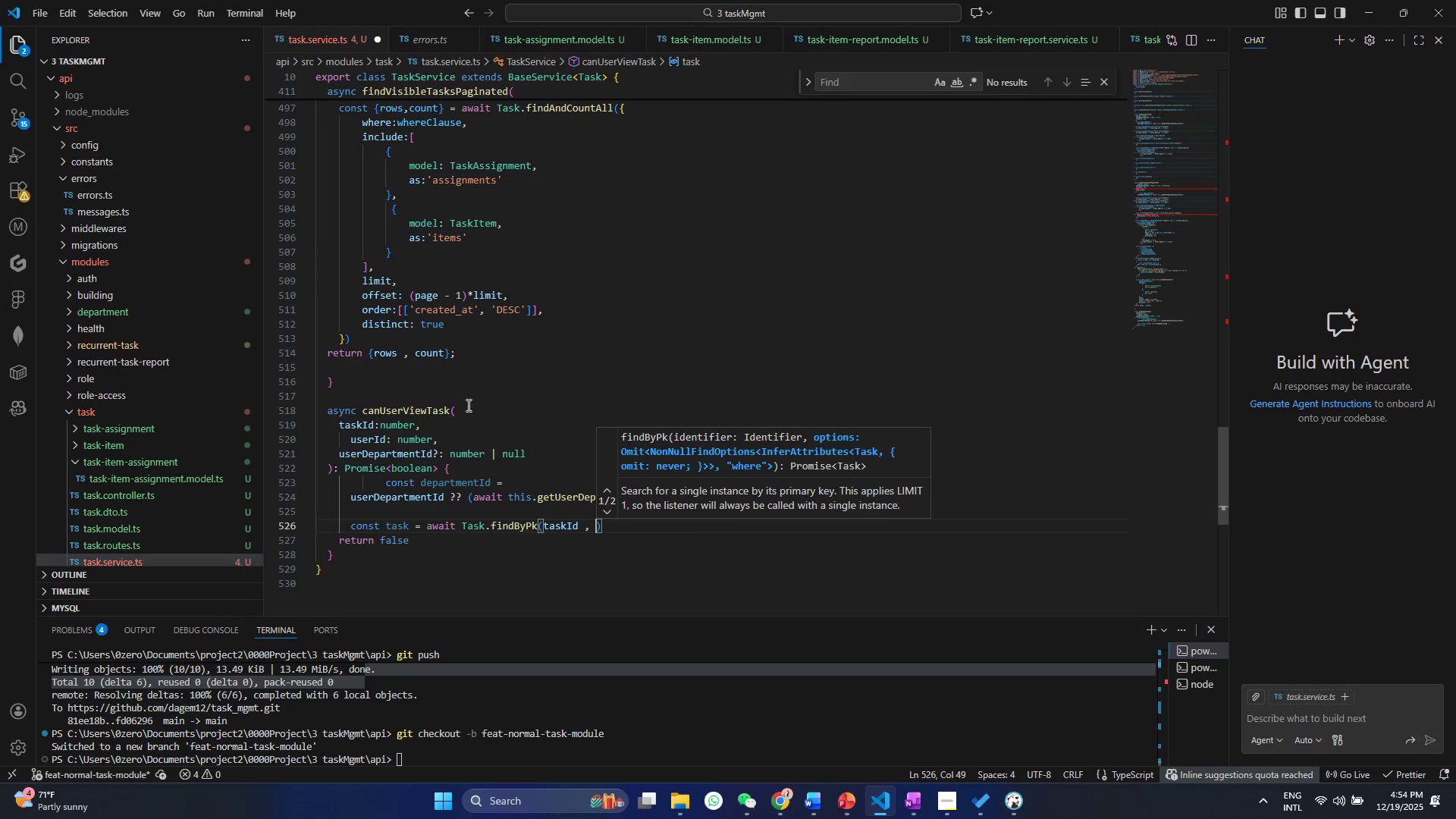 
key(Shift+BracketLeft)
 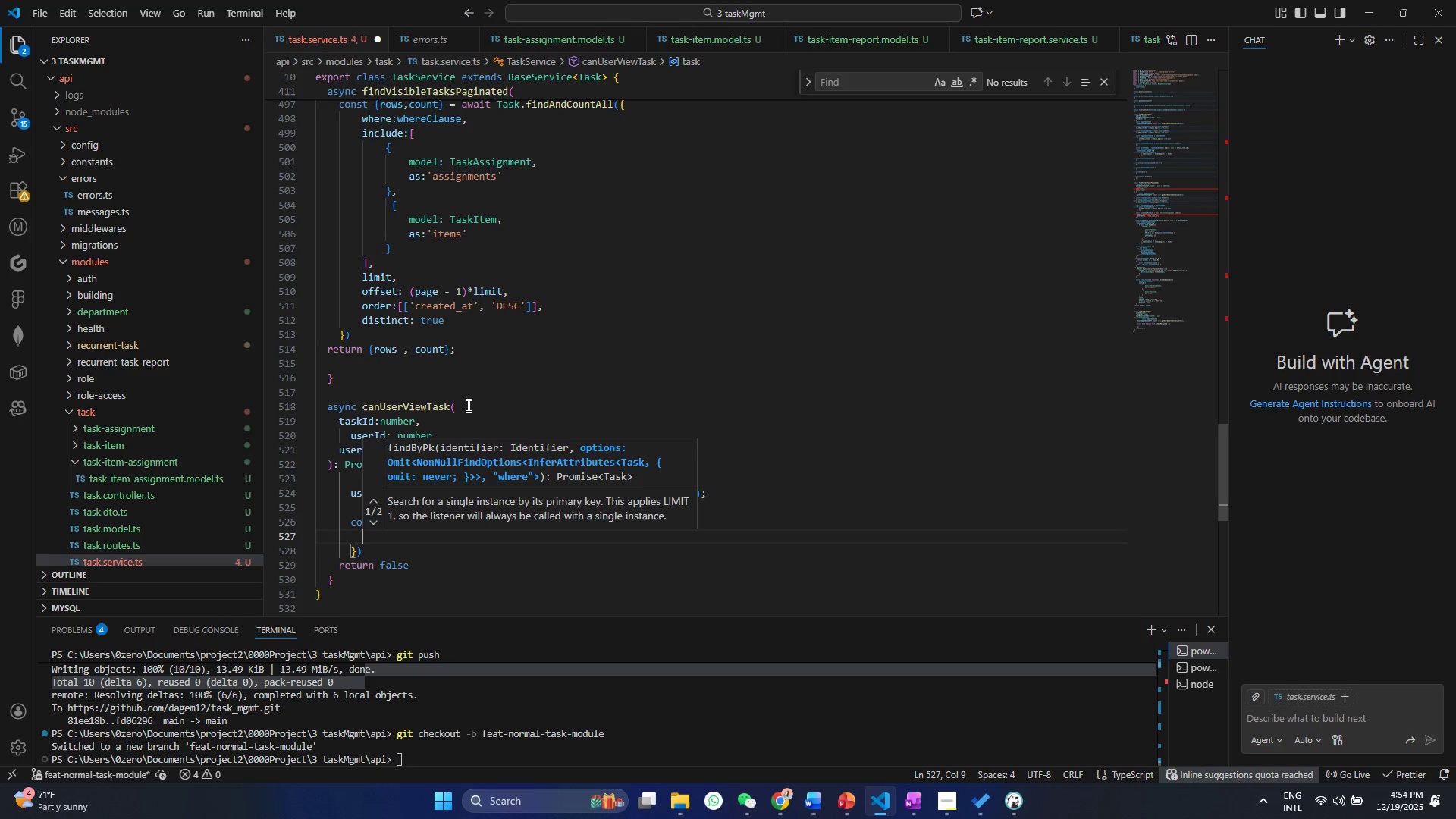 
key(Enter)
 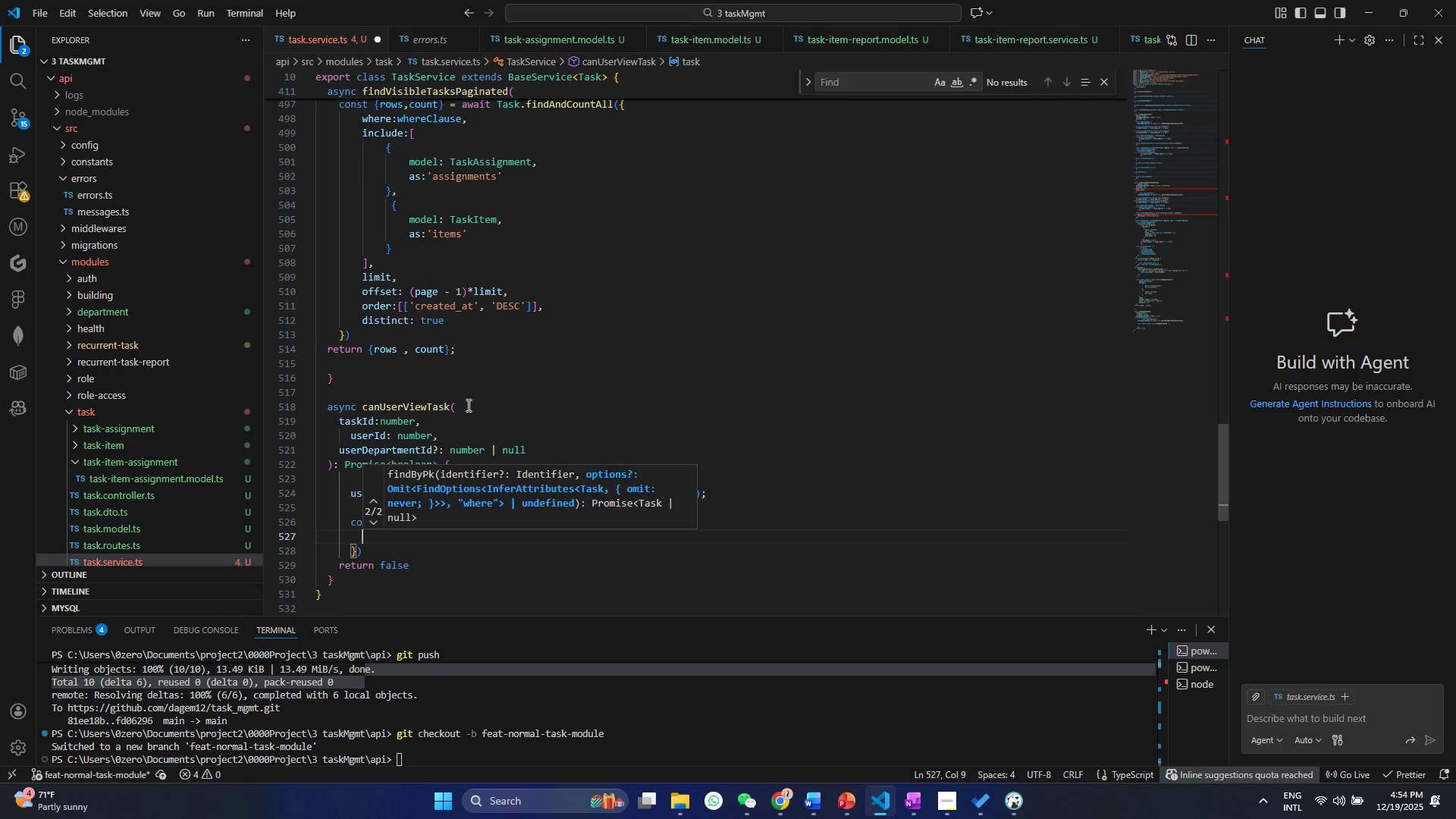 
key(Control+ControlLeft)
 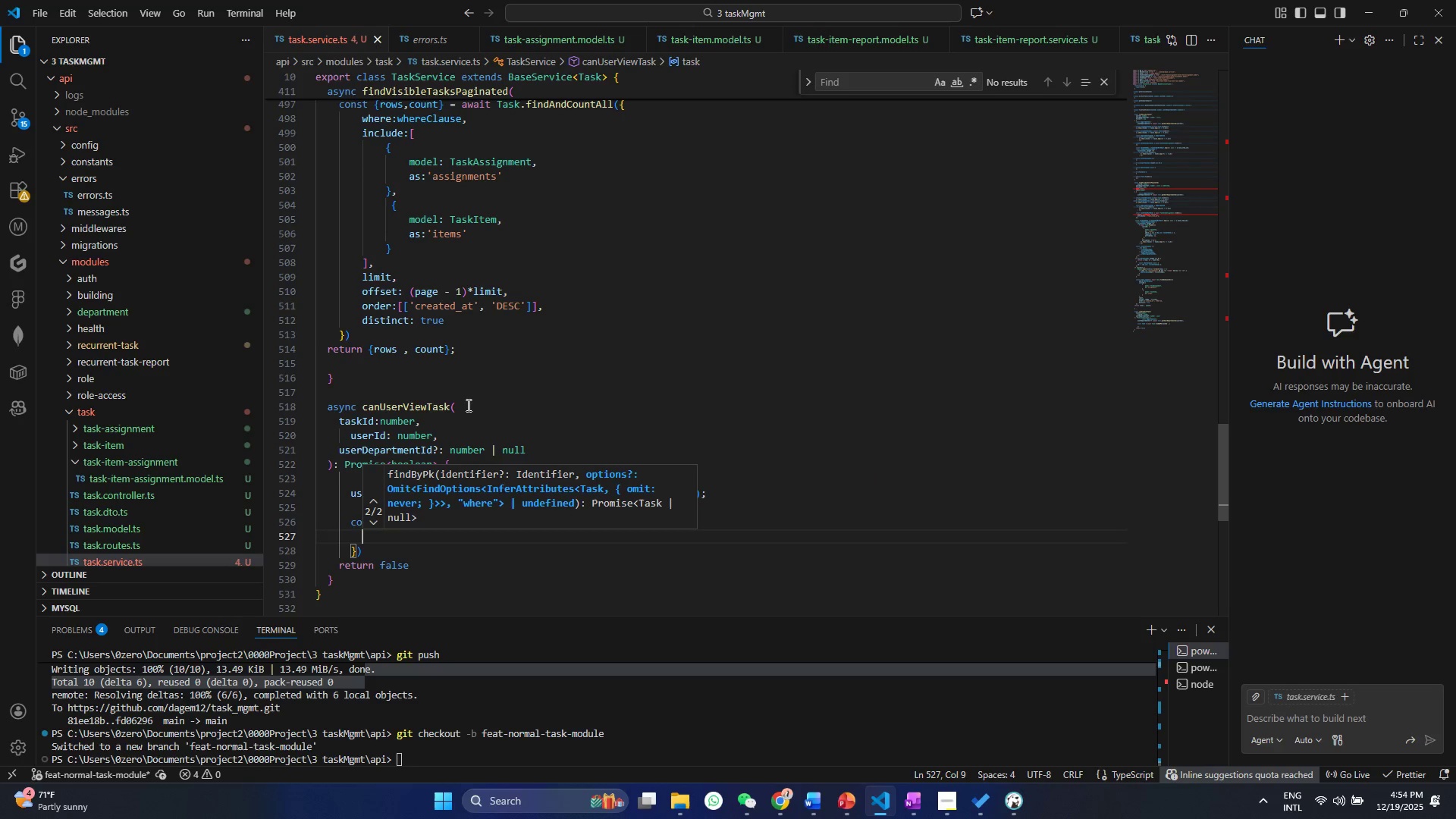 
key(Control+S)
 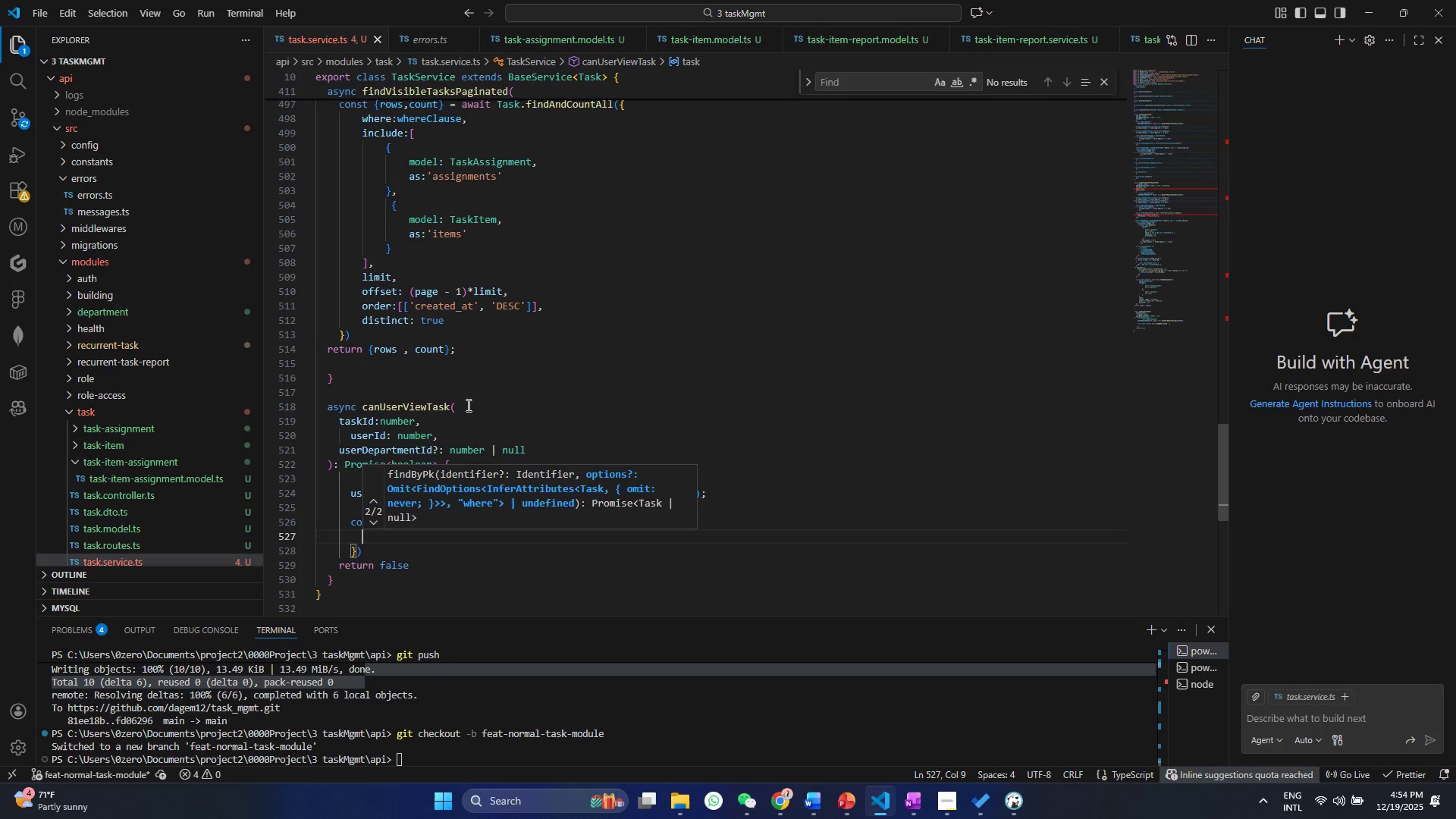 
type(in)
 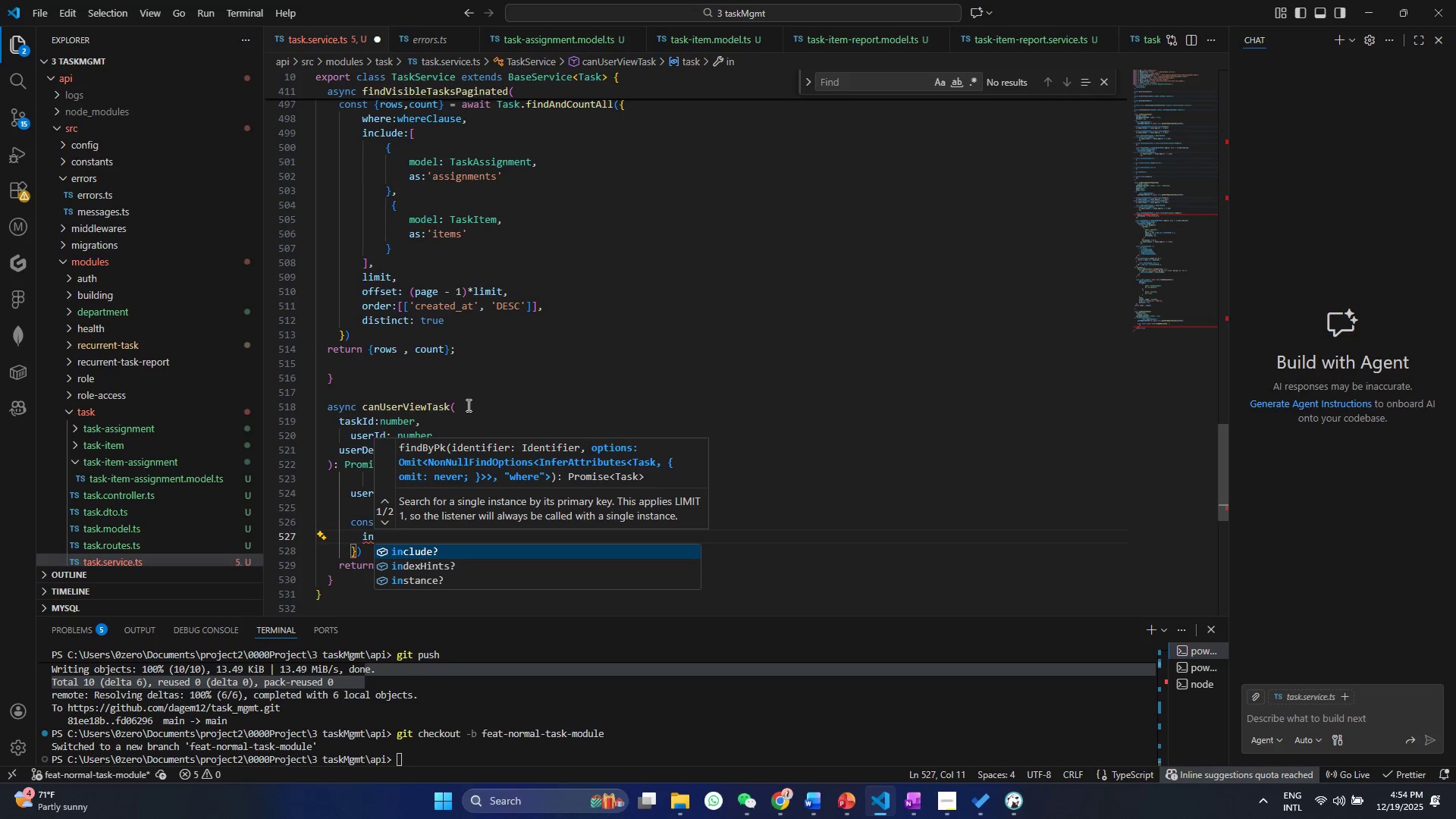 
key(Enter)
 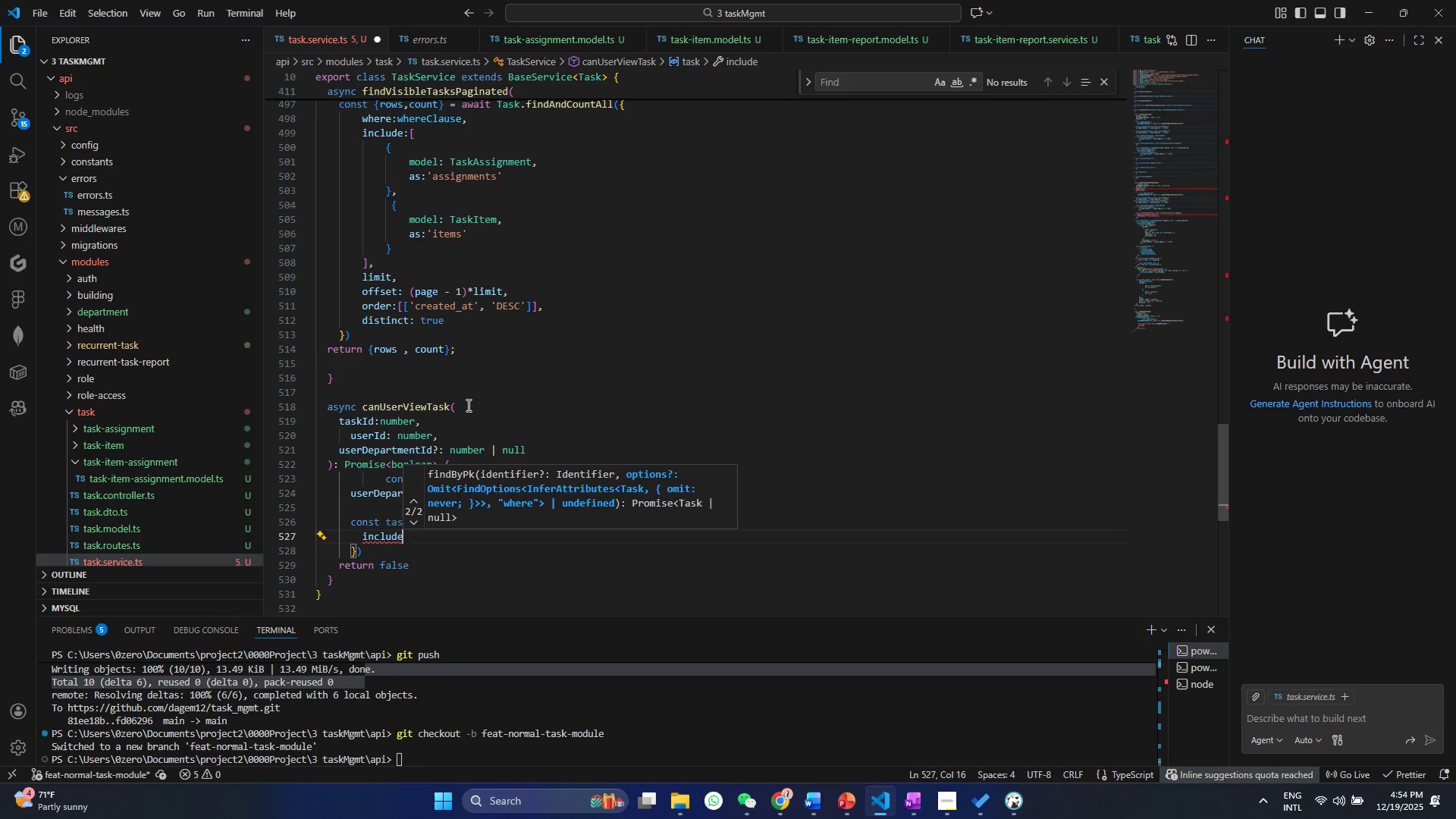 
key(Shift+Semicolon)
 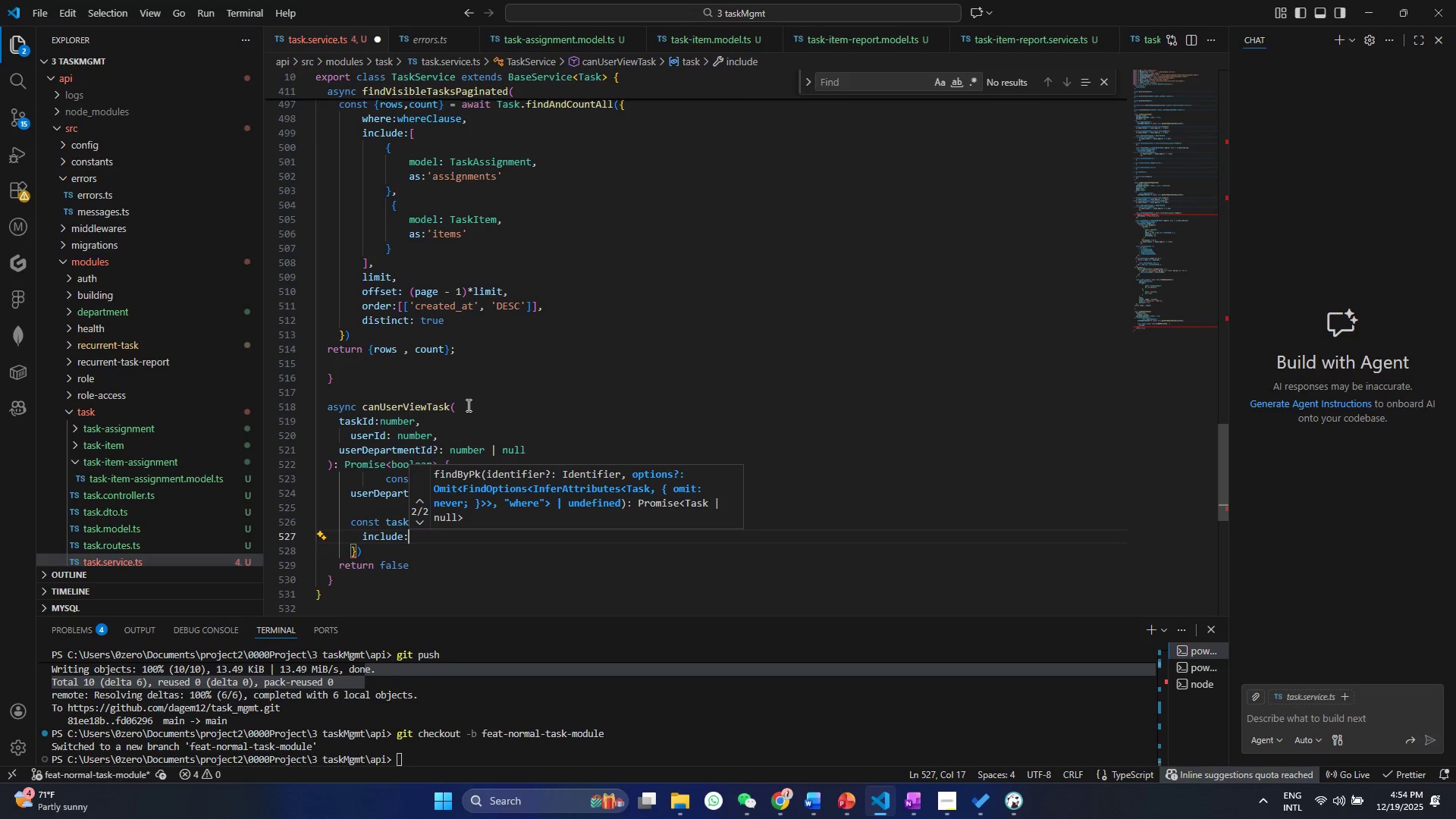 
key(BracketLeft)
 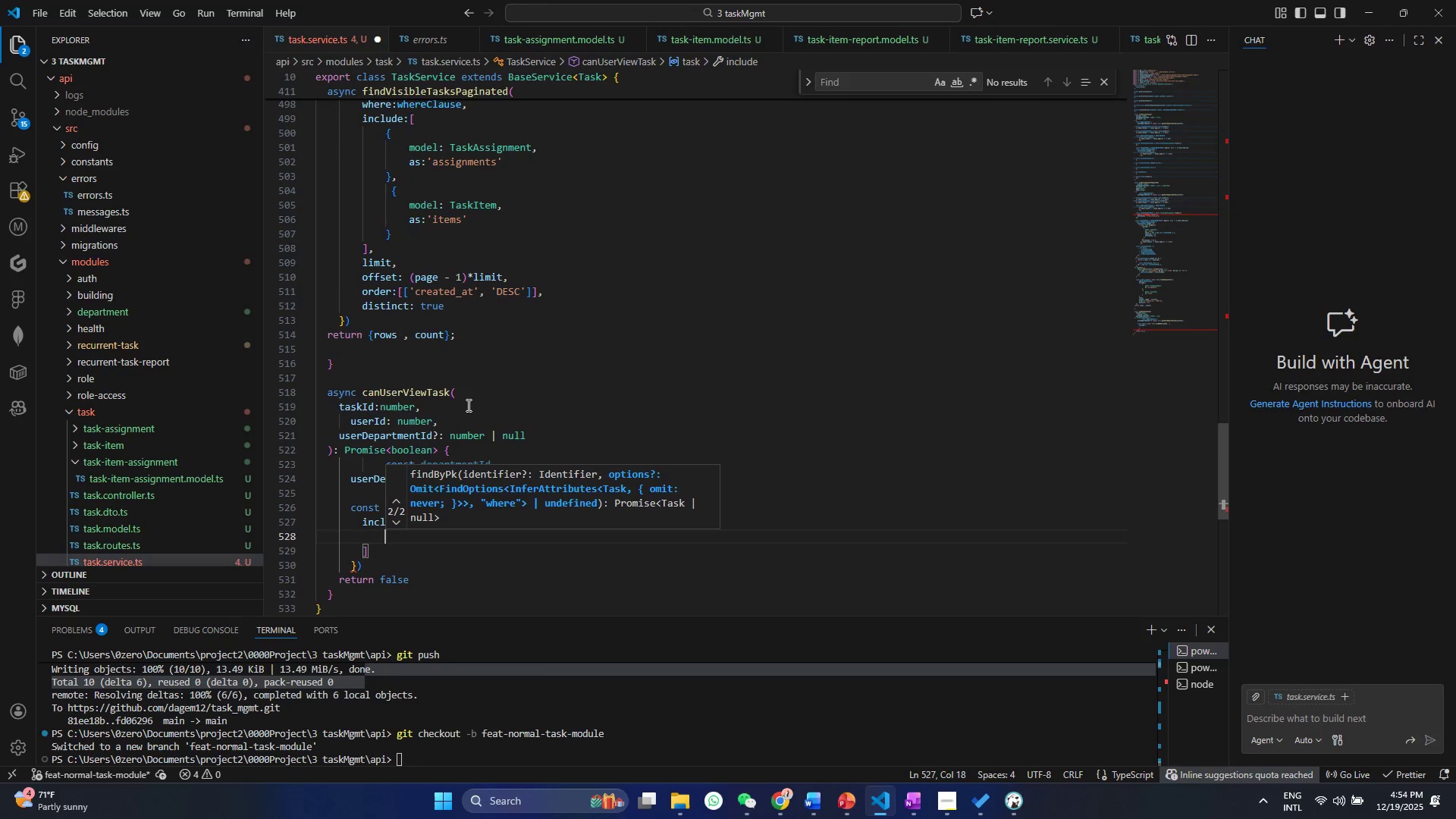 
key(Enter)
 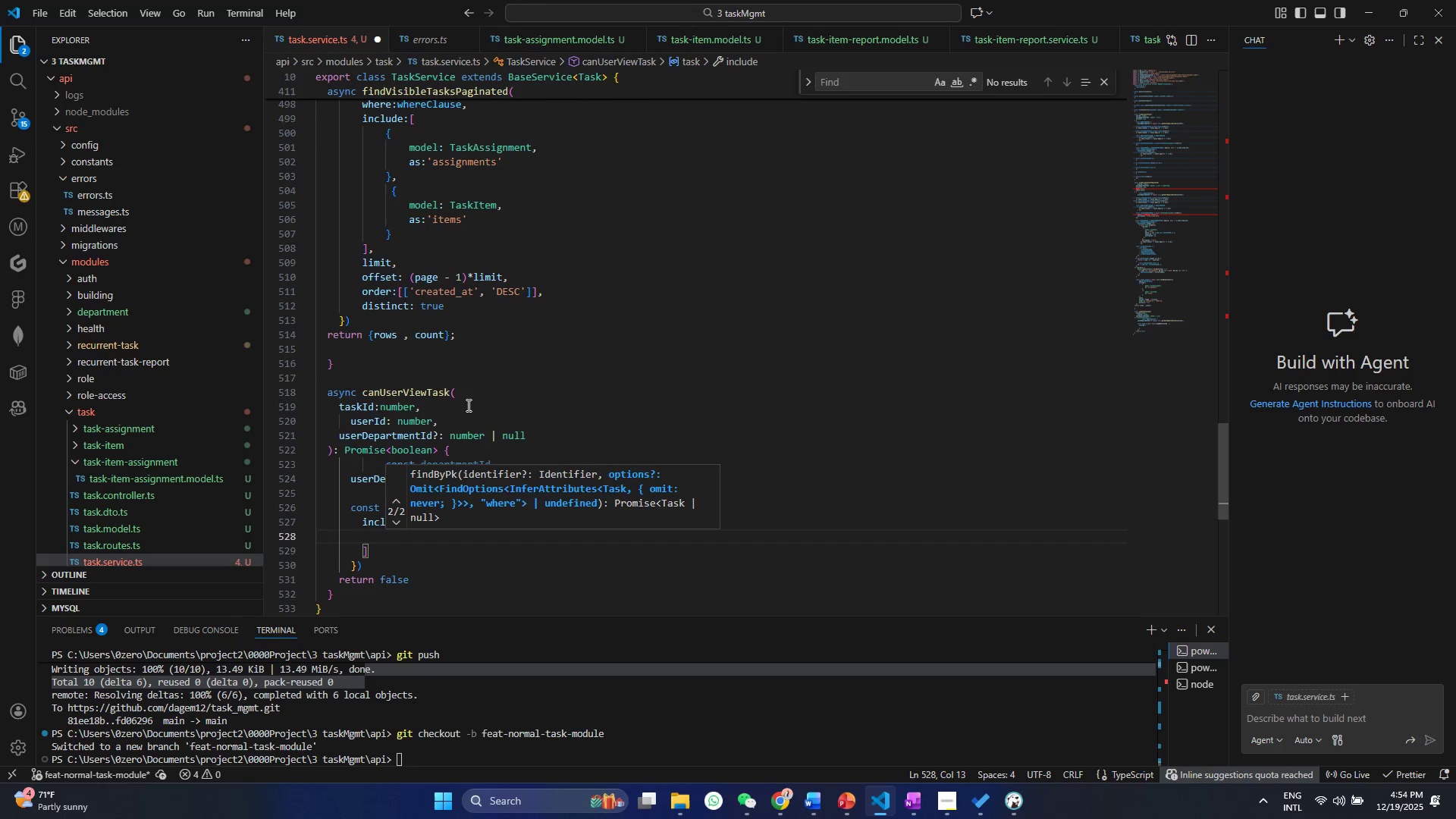 
hold_key(key=ShiftRight, duration=1.5)
 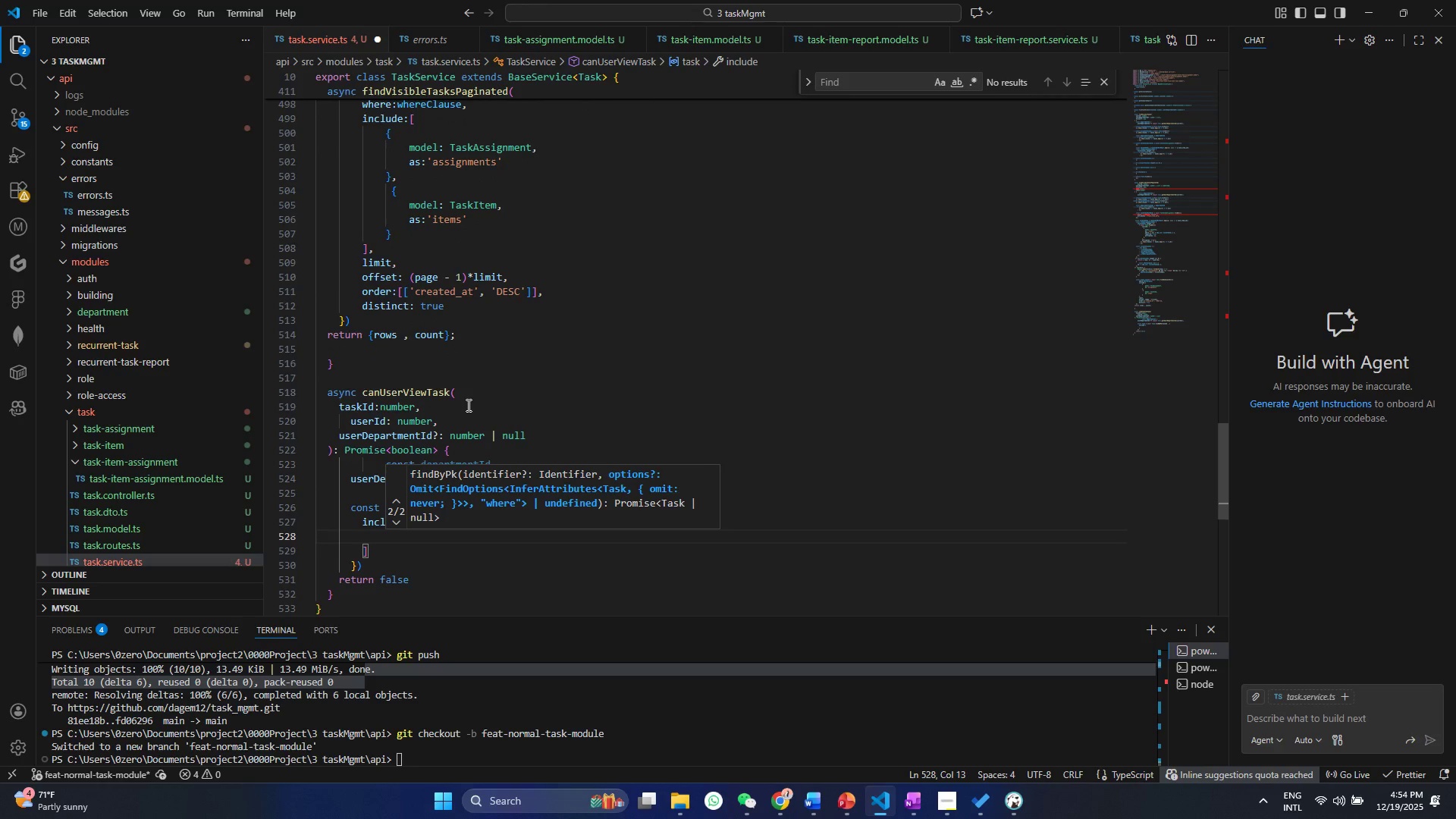 
key(Shift+ShiftRight)
 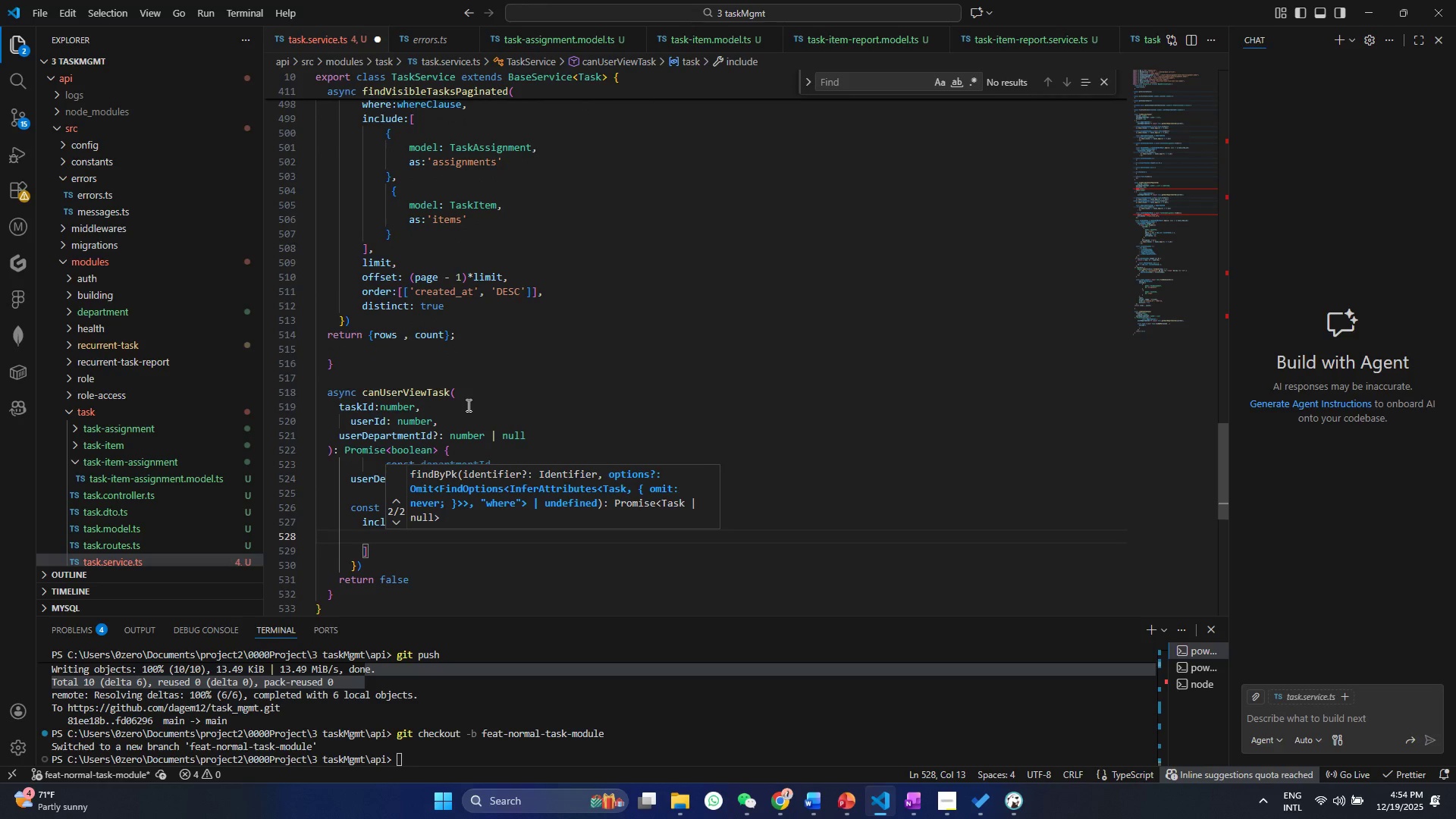 
key(Shift+ShiftRight)
 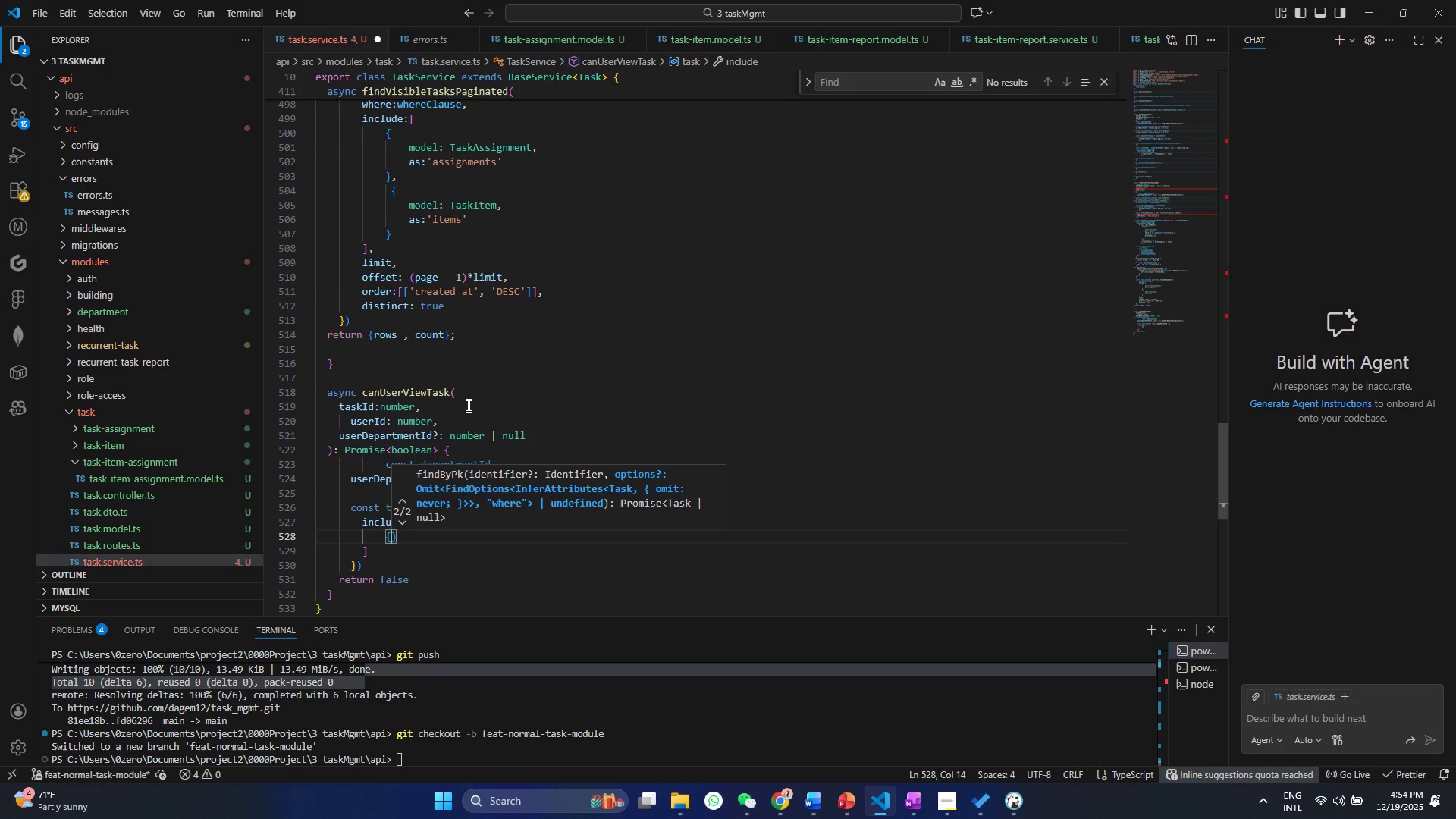 
key(Shift+ShiftRight)
 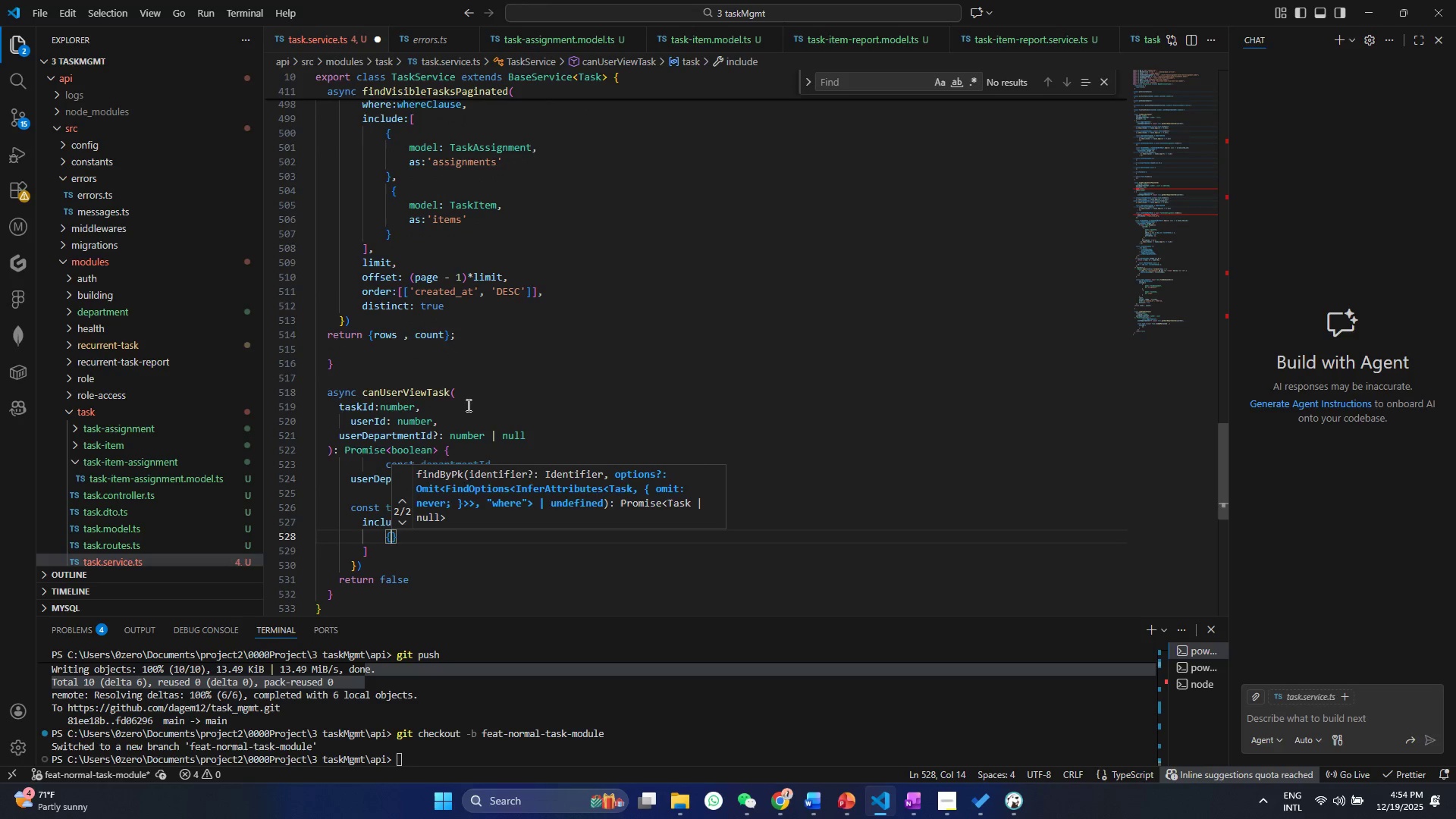 
key(Shift+ShiftRight)
 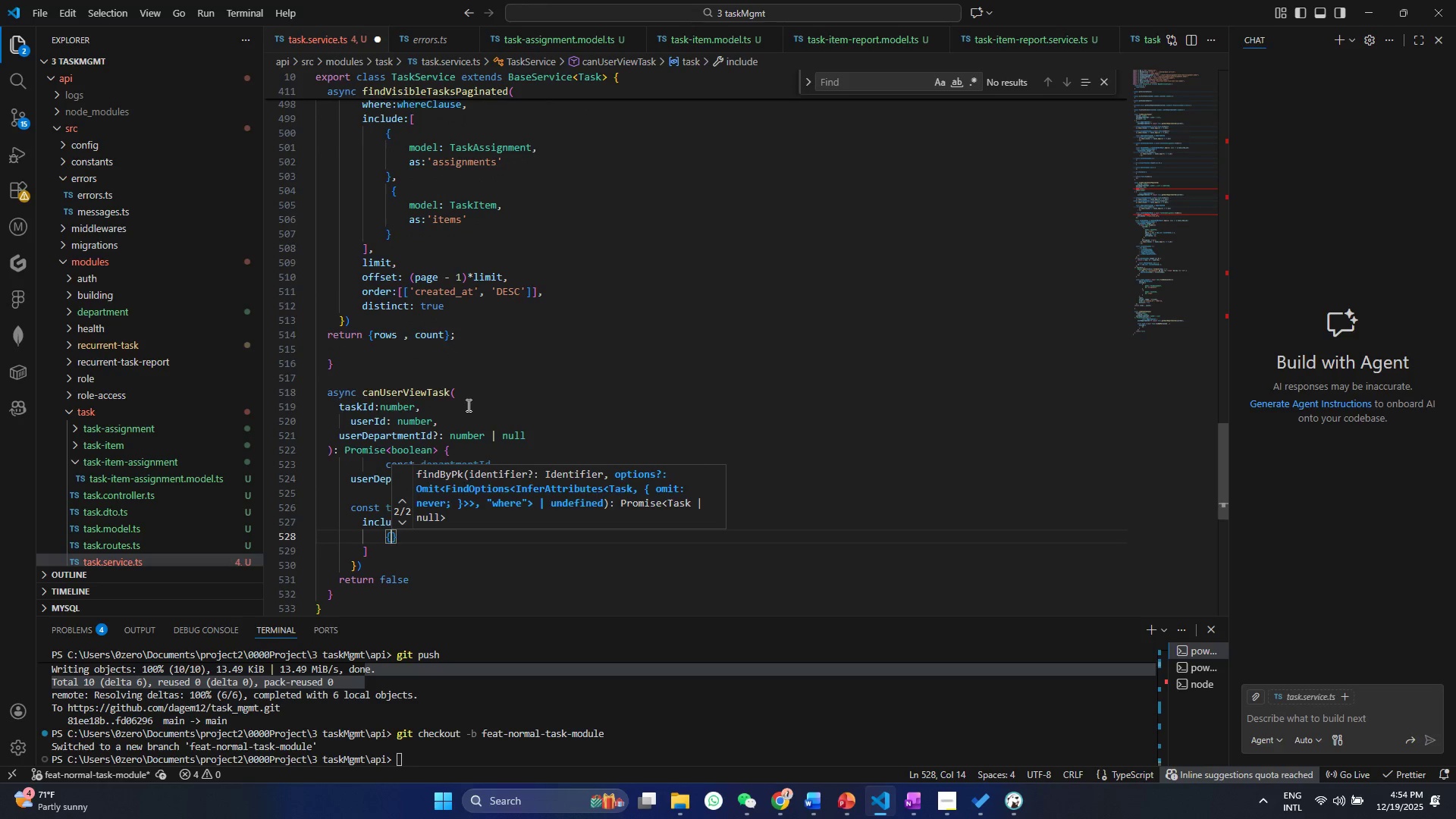 
key(Shift+ShiftRight)
 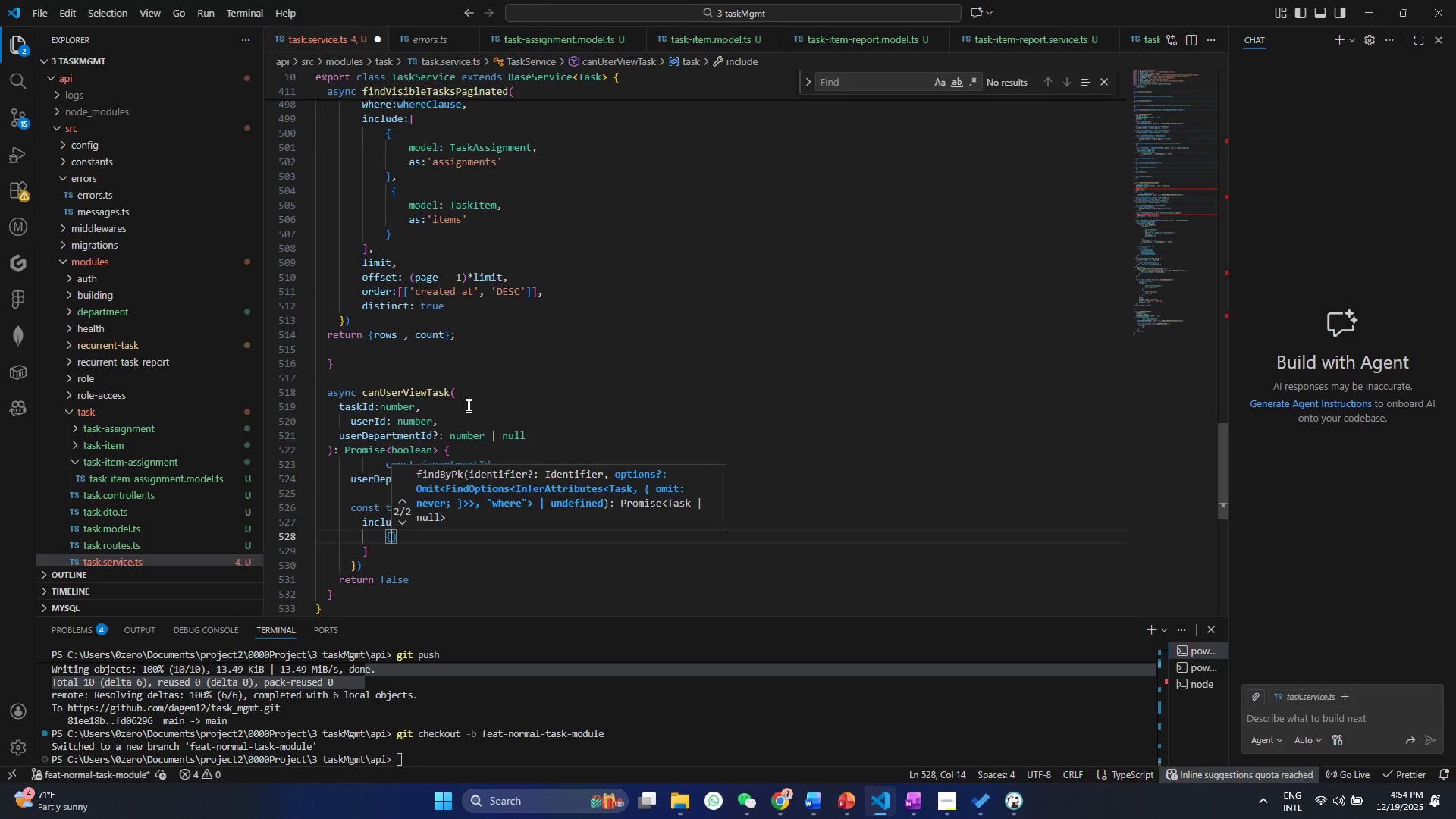 
key(Shift+BracketLeft)
 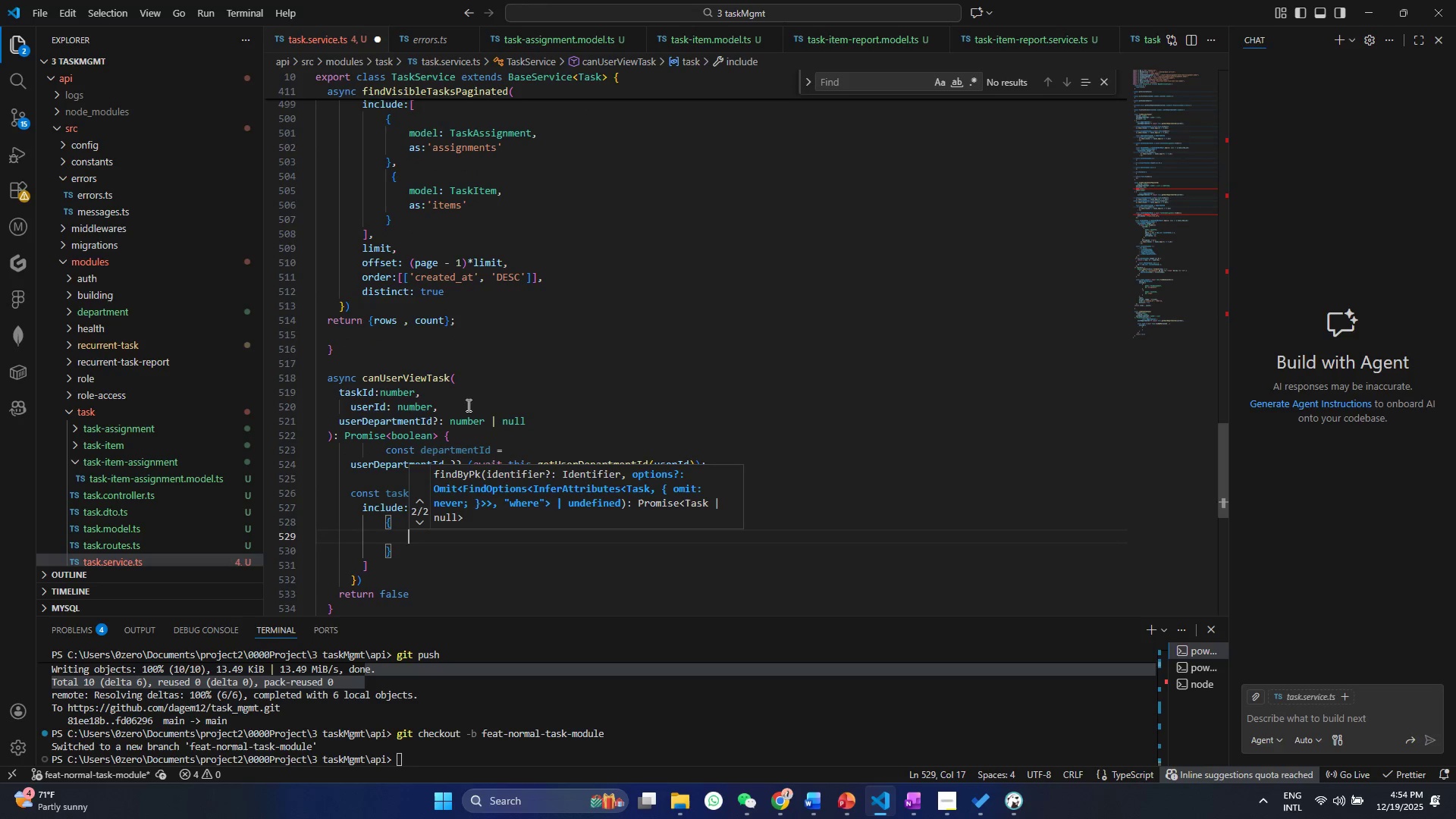 
key(Enter)
 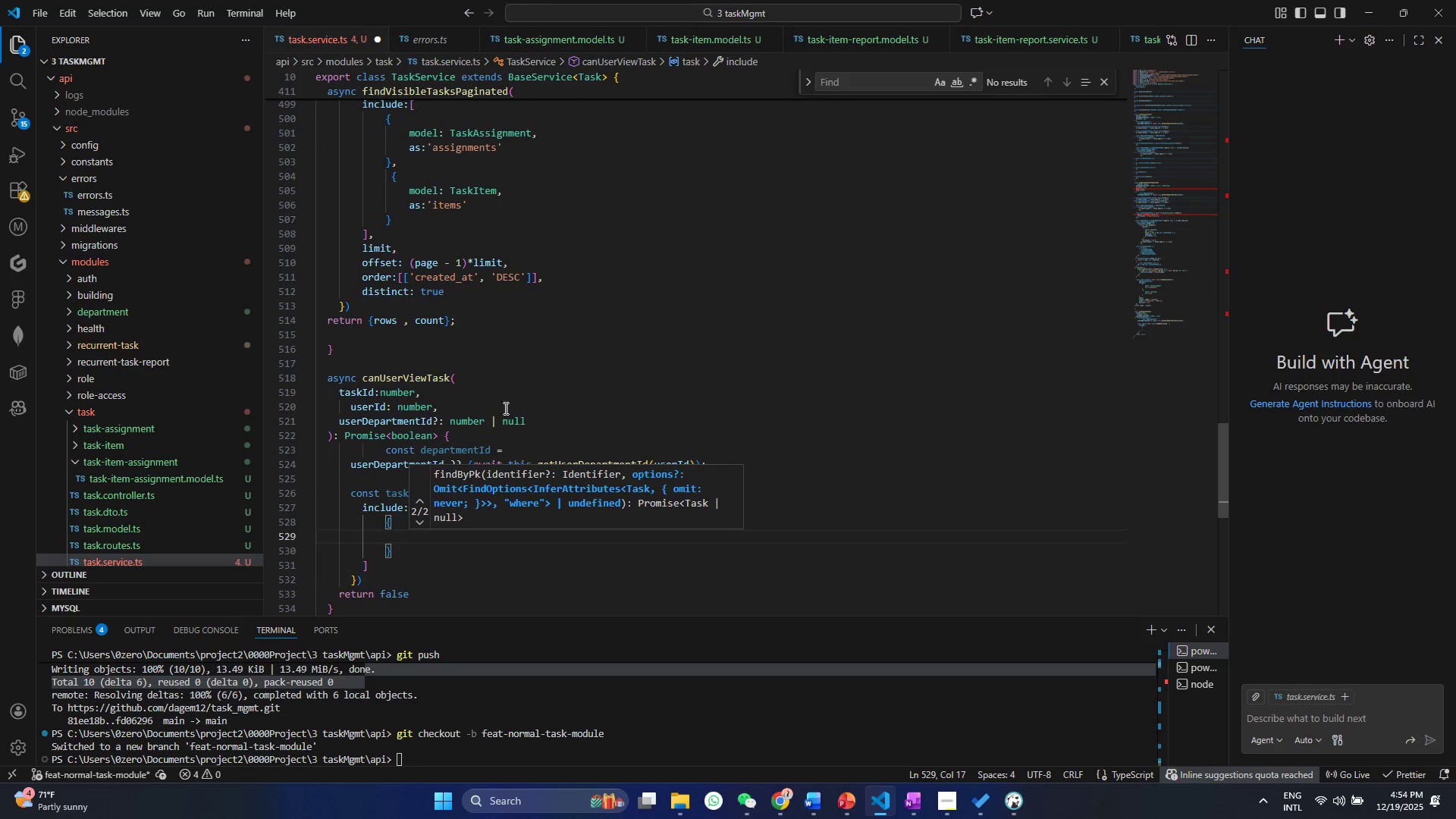 
scroll: coordinate [499, 312], scroll_direction: up, amount: 5.0
 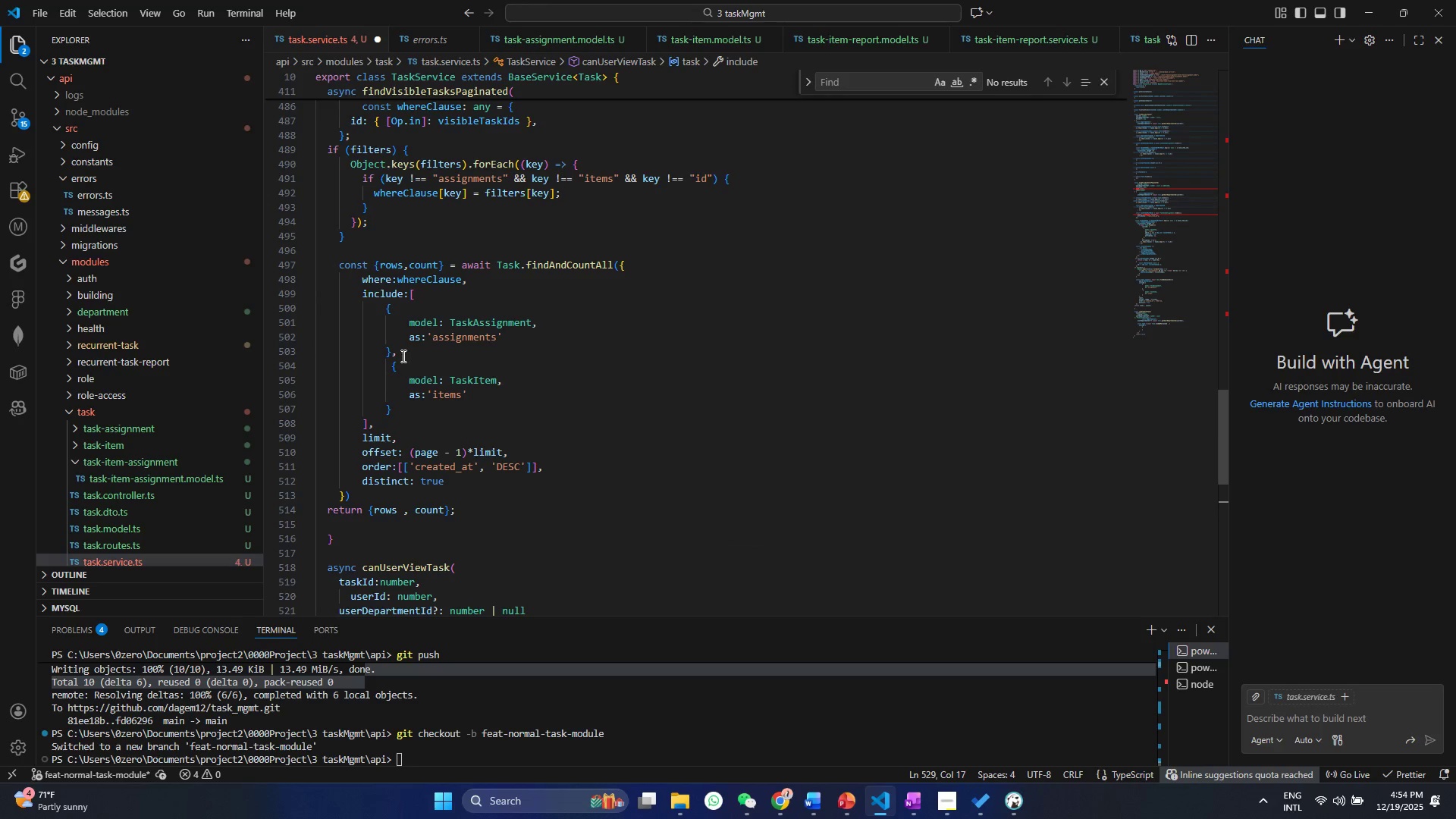 
left_click_drag(start_coordinate=[402, 352], to_coordinate=[378, 323])
 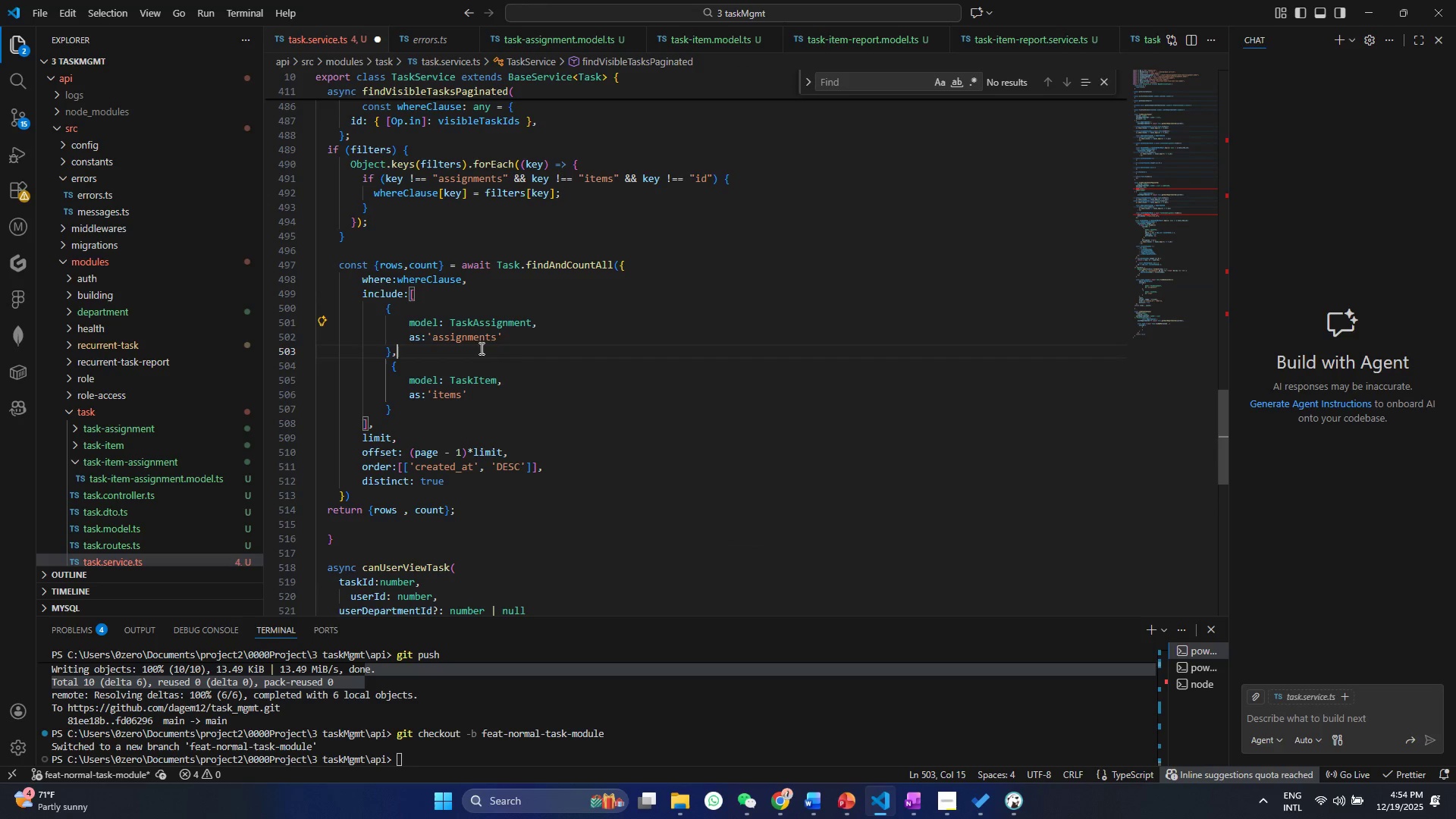 
left_click([473, 351])
 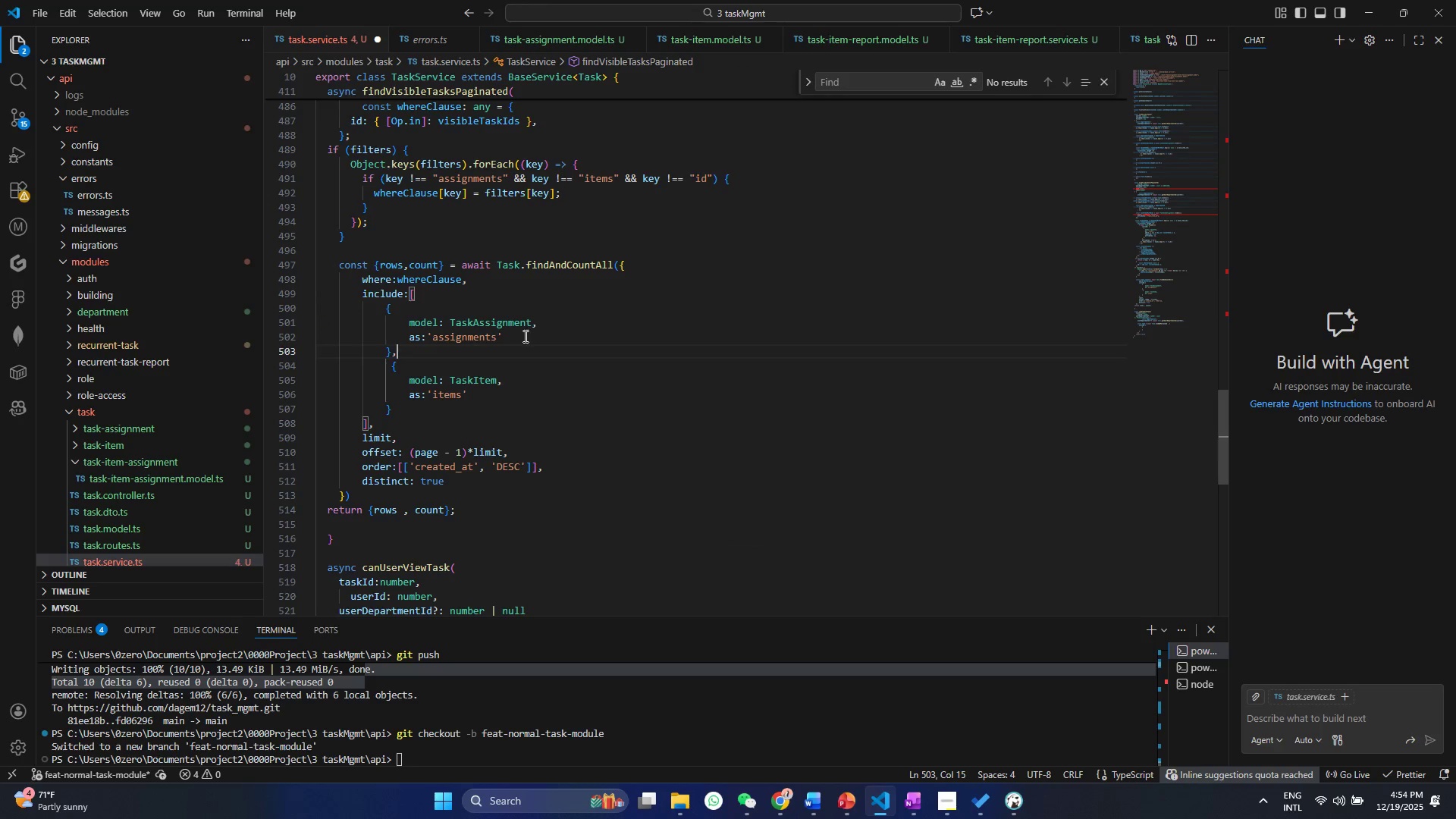 
left_click_drag(start_coordinate=[525, 336], to_coordinate=[388, 323])
 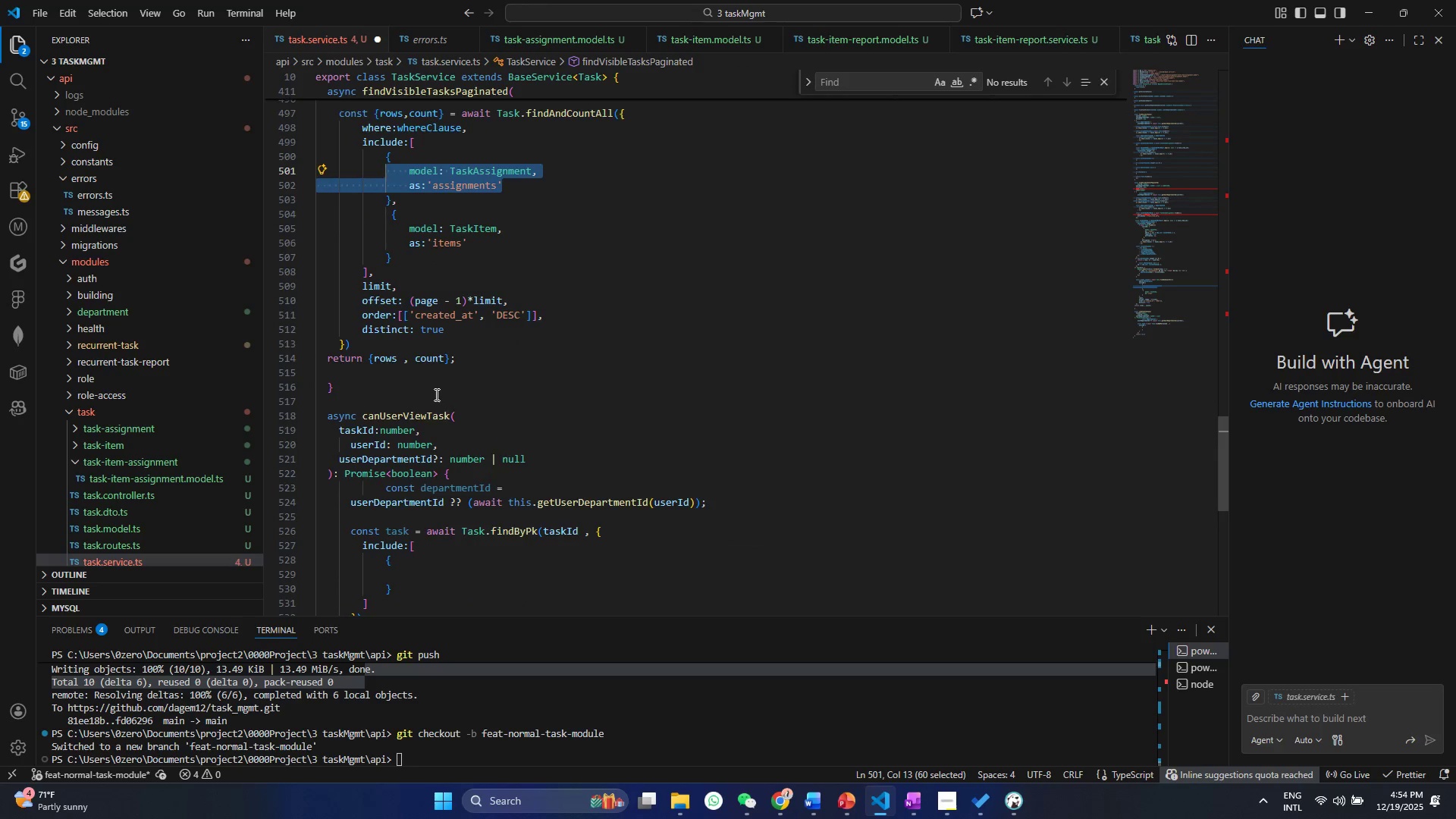 
key(Control+ControlLeft)
 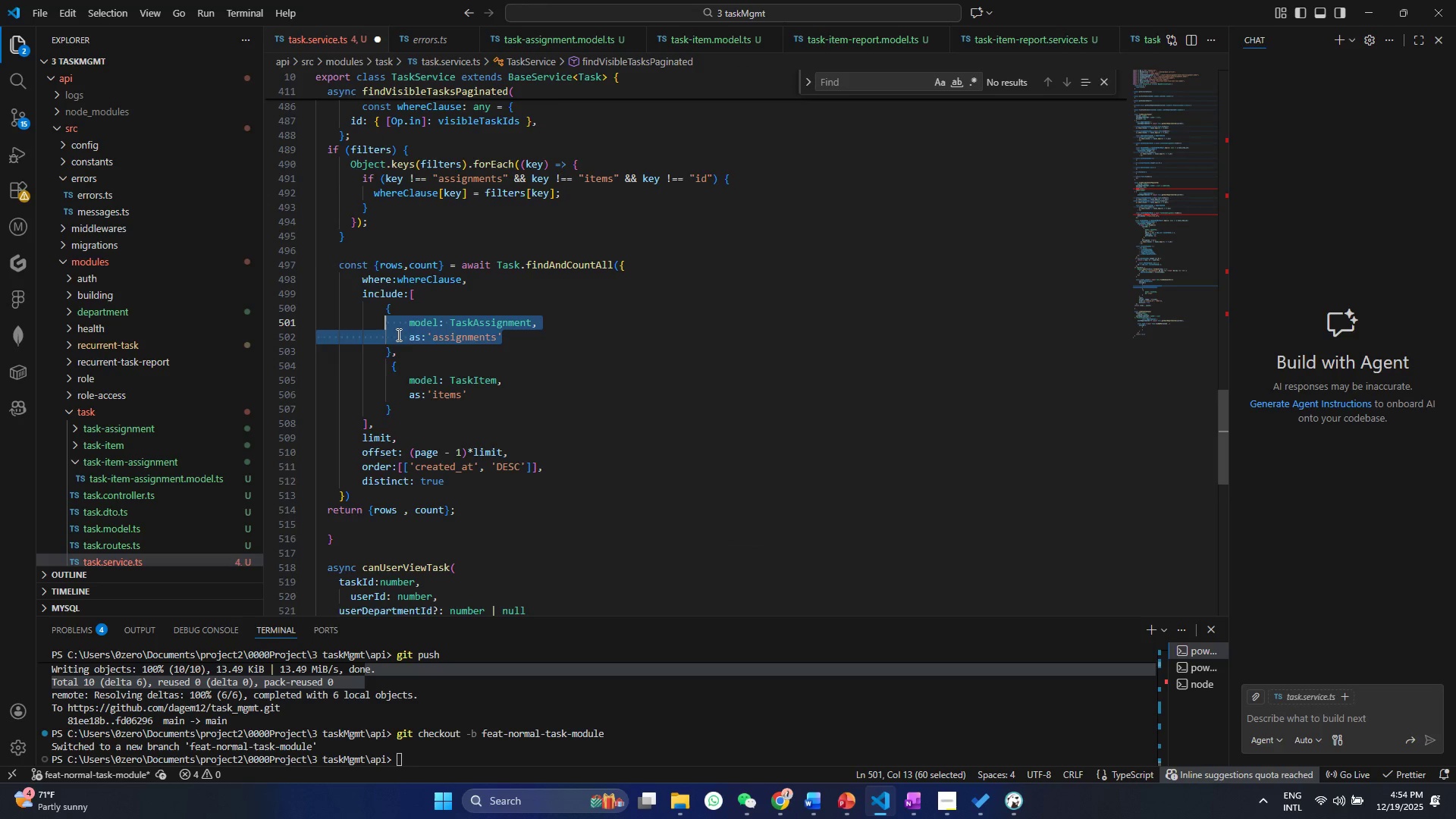 
key(Control+C)
 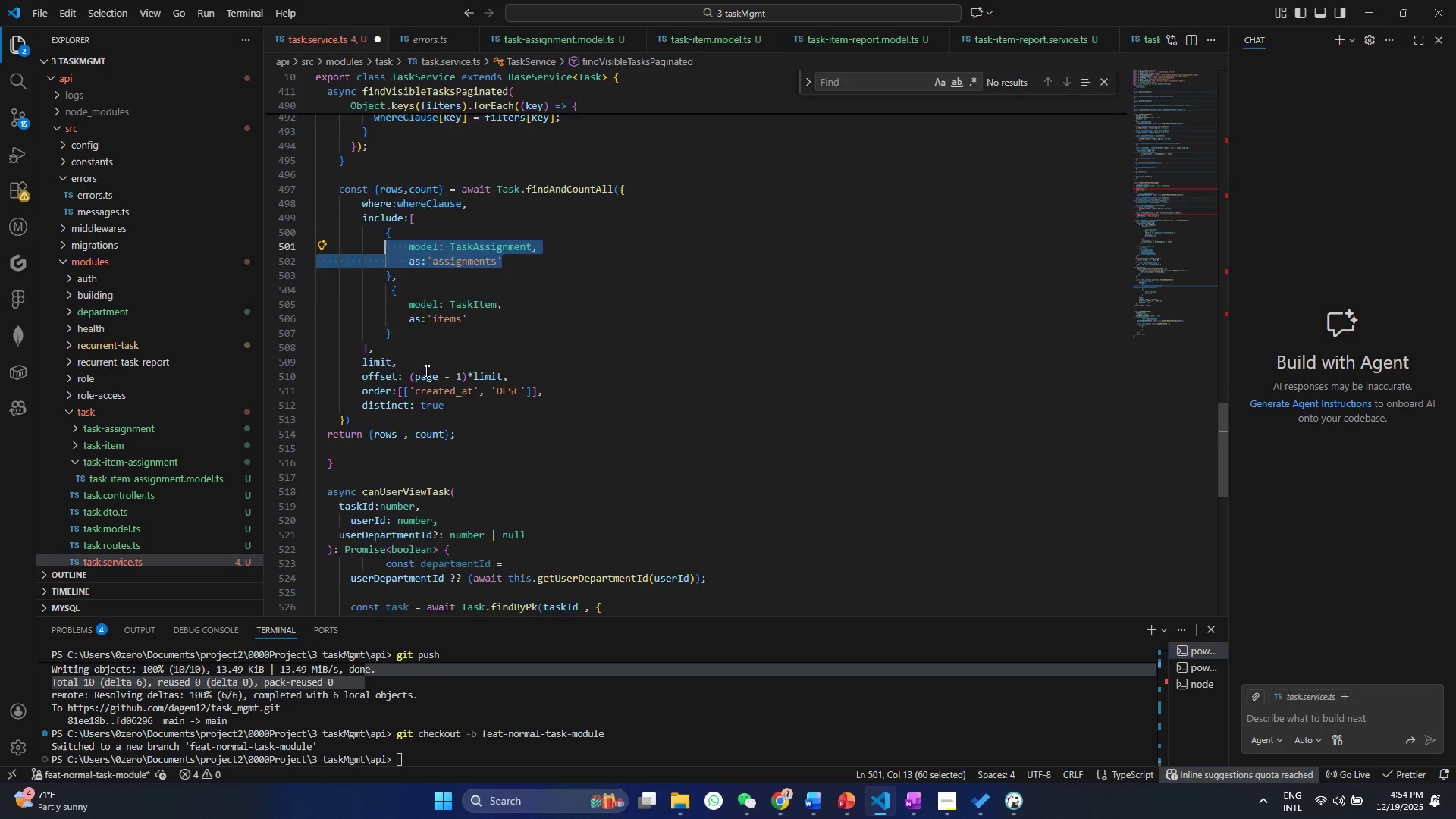 
scroll: coordinate [435, 394], scroll_direction: down, amount: 6.0
 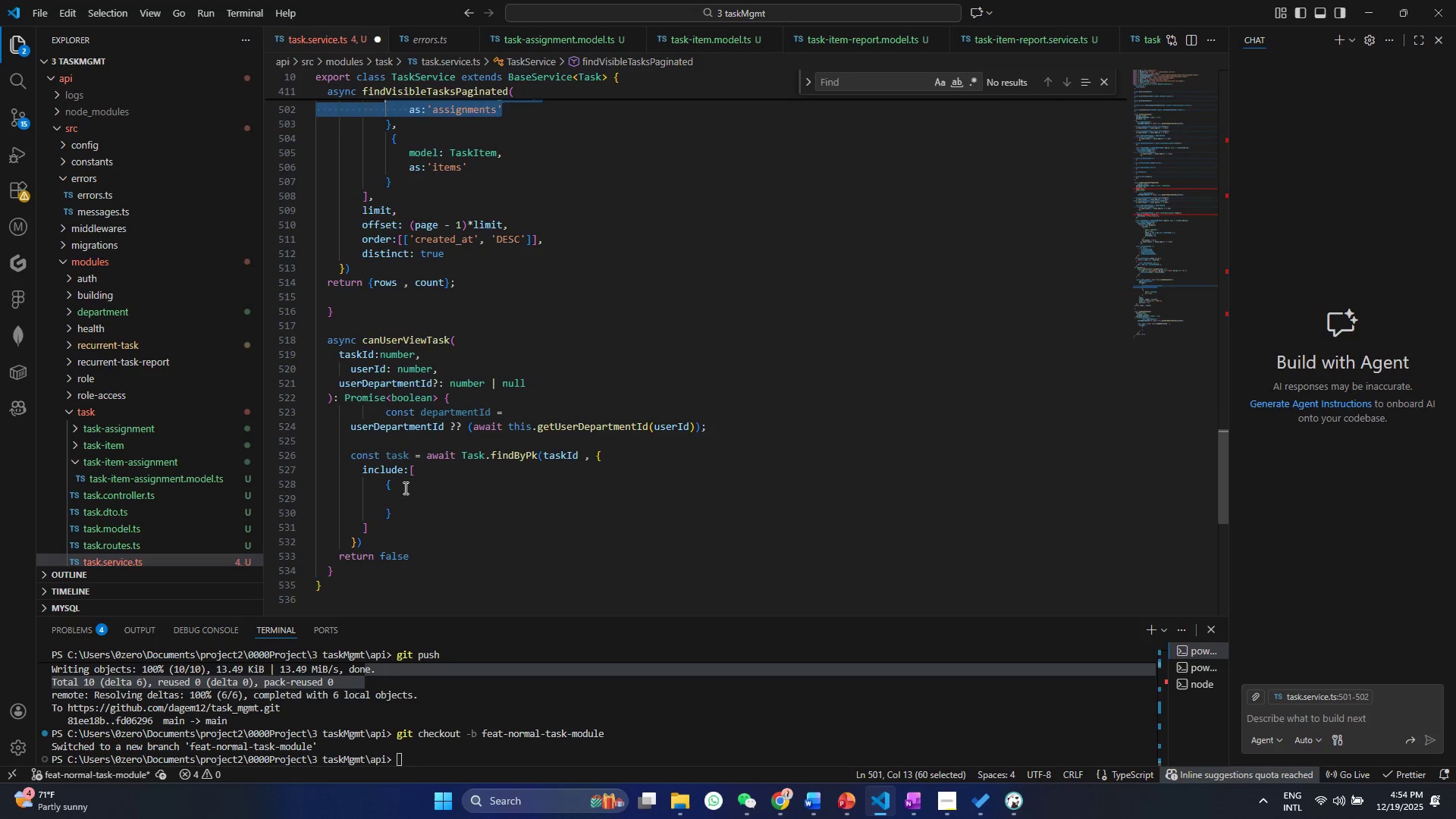 
left_click([404, 488])
 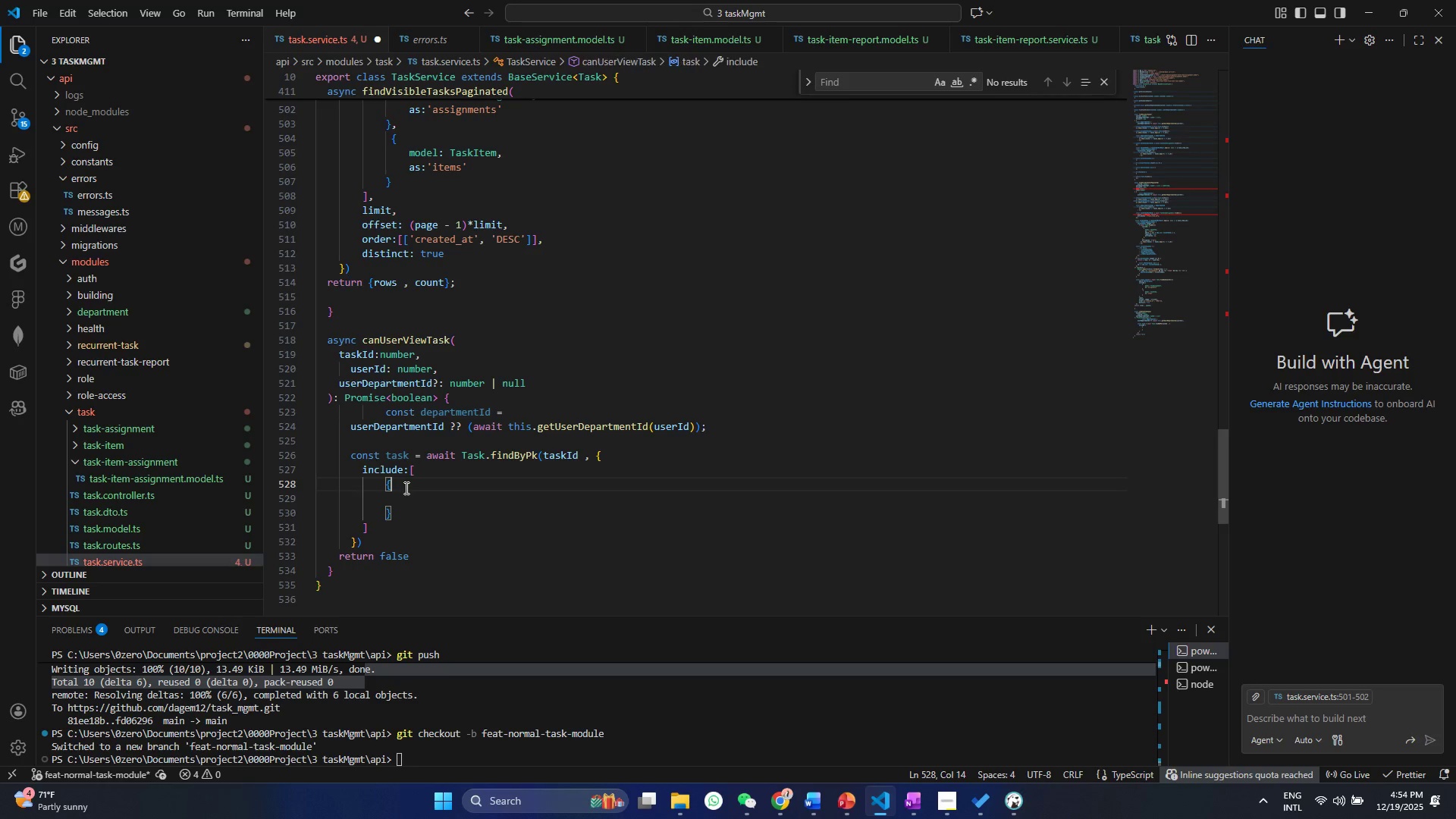 
key(Control+ControlLeft)
 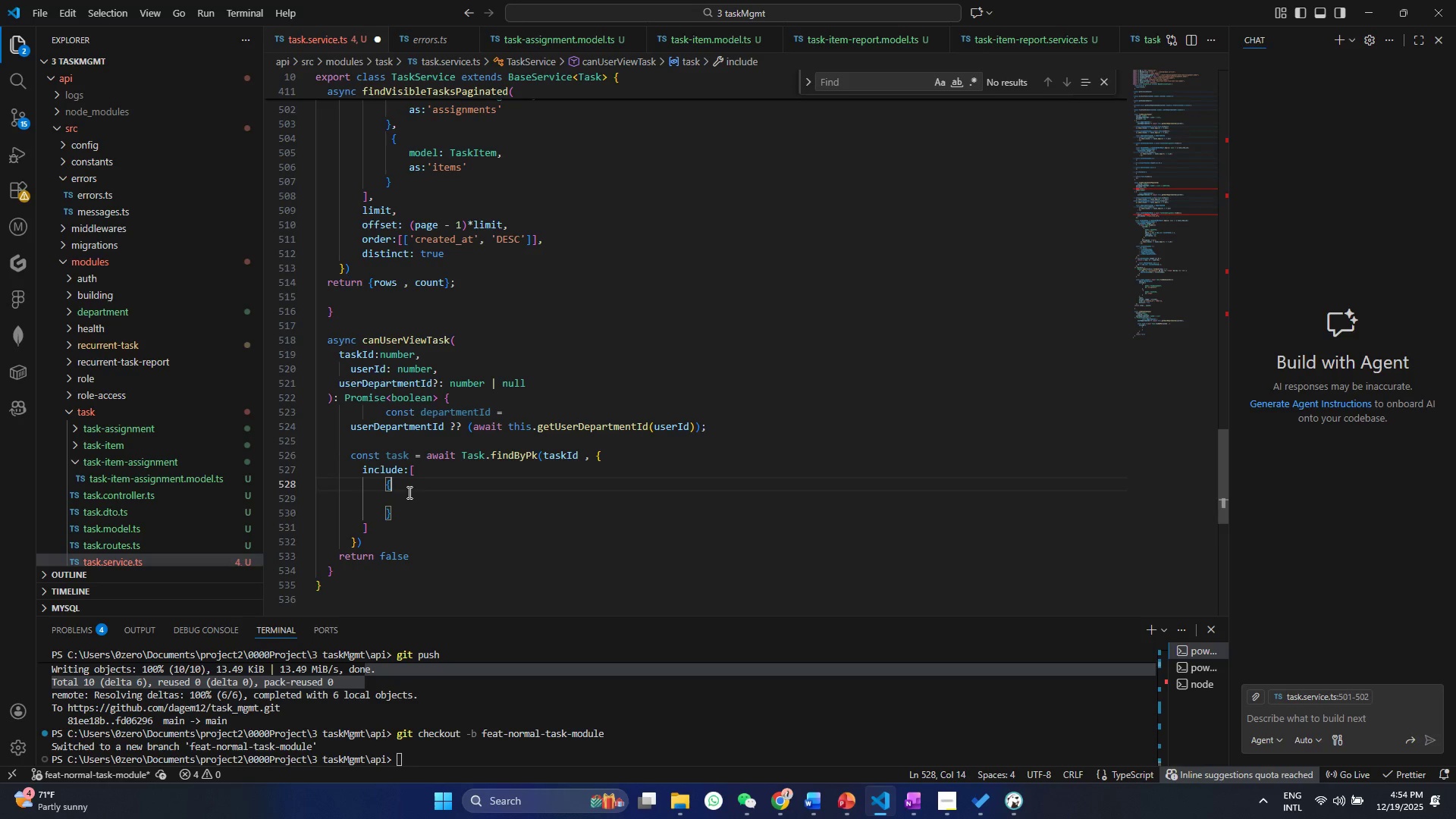 
left_click([408, 492])
 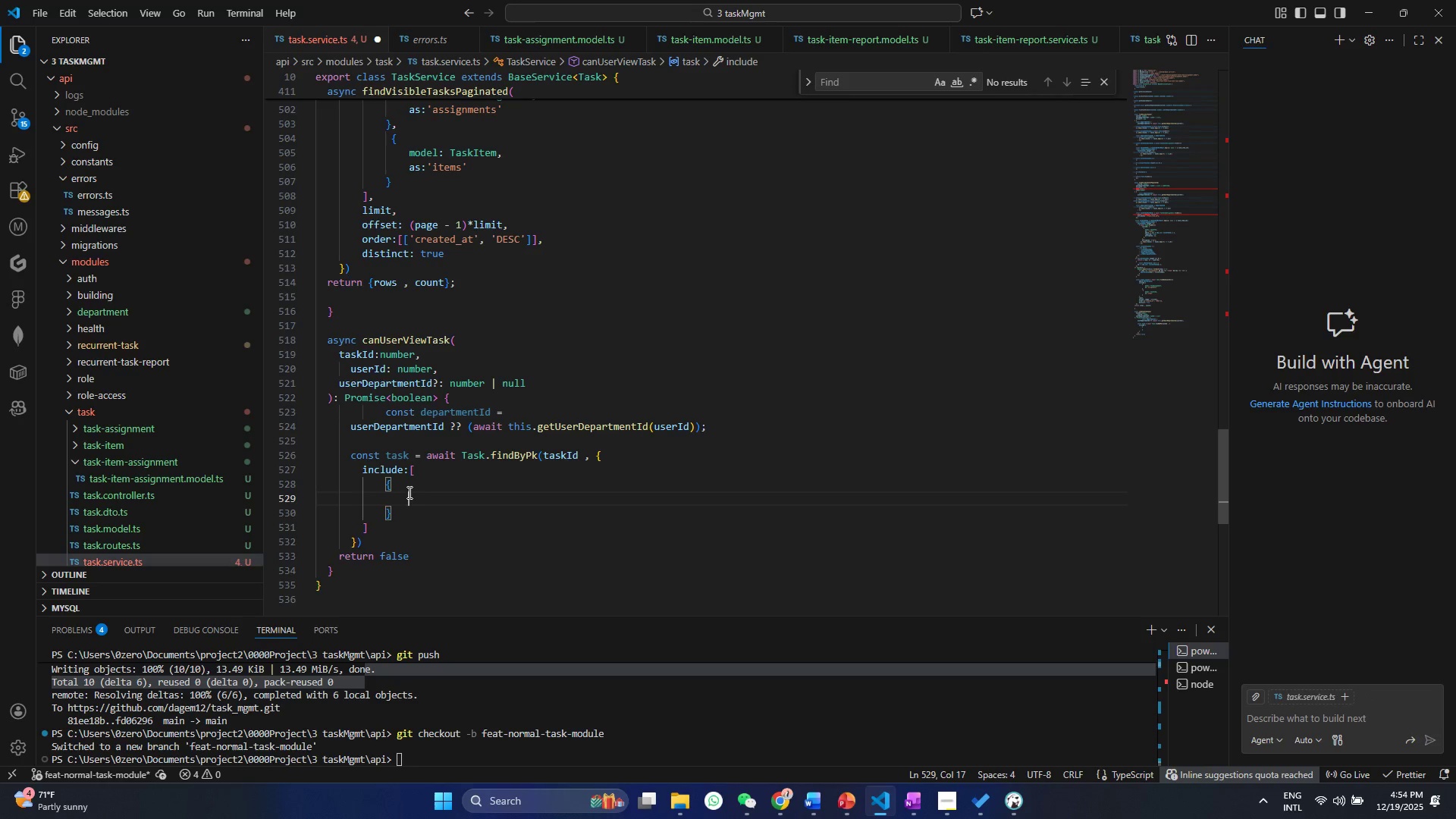 
key(Control+V)
 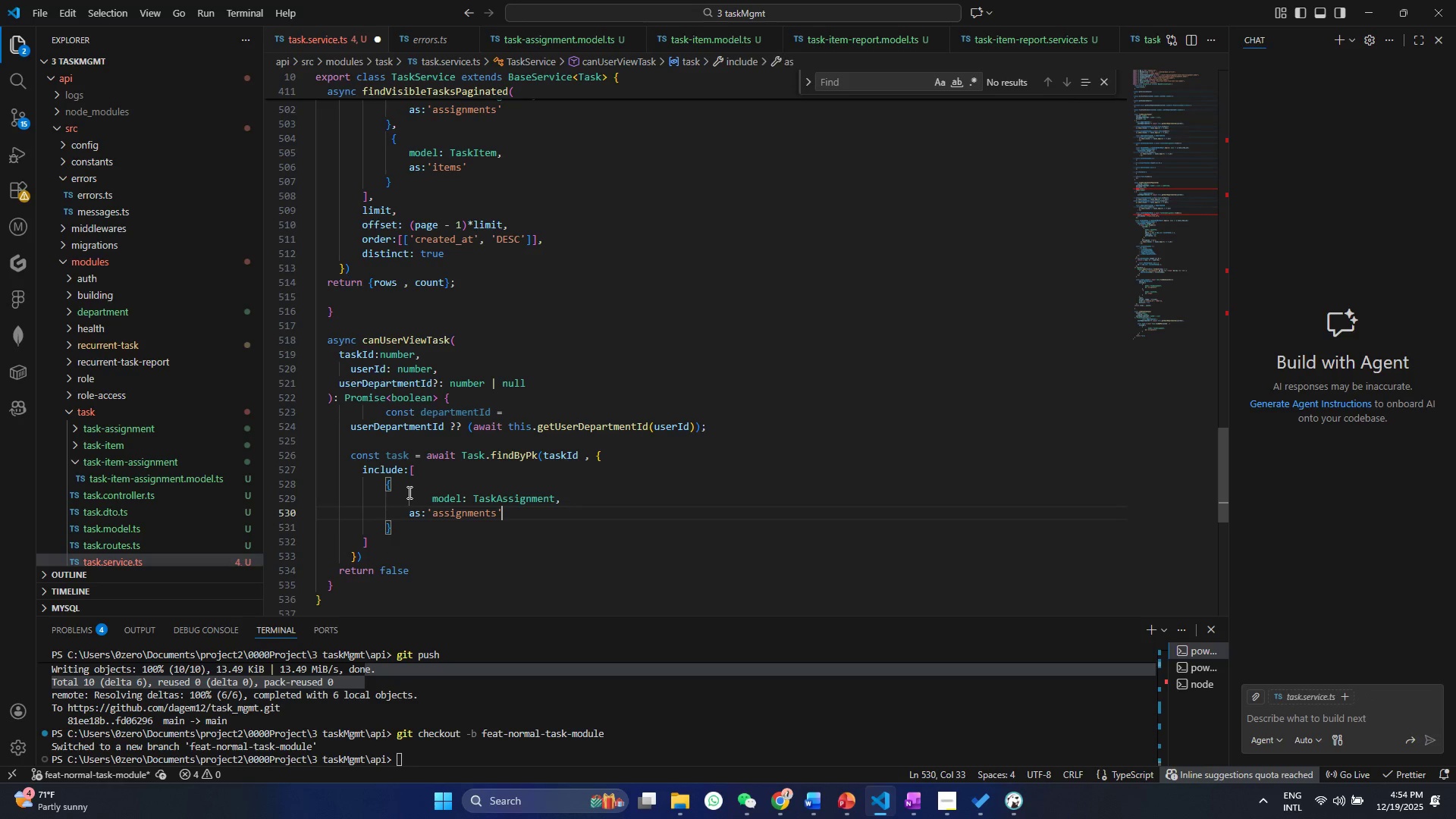 
key(Control+S)
 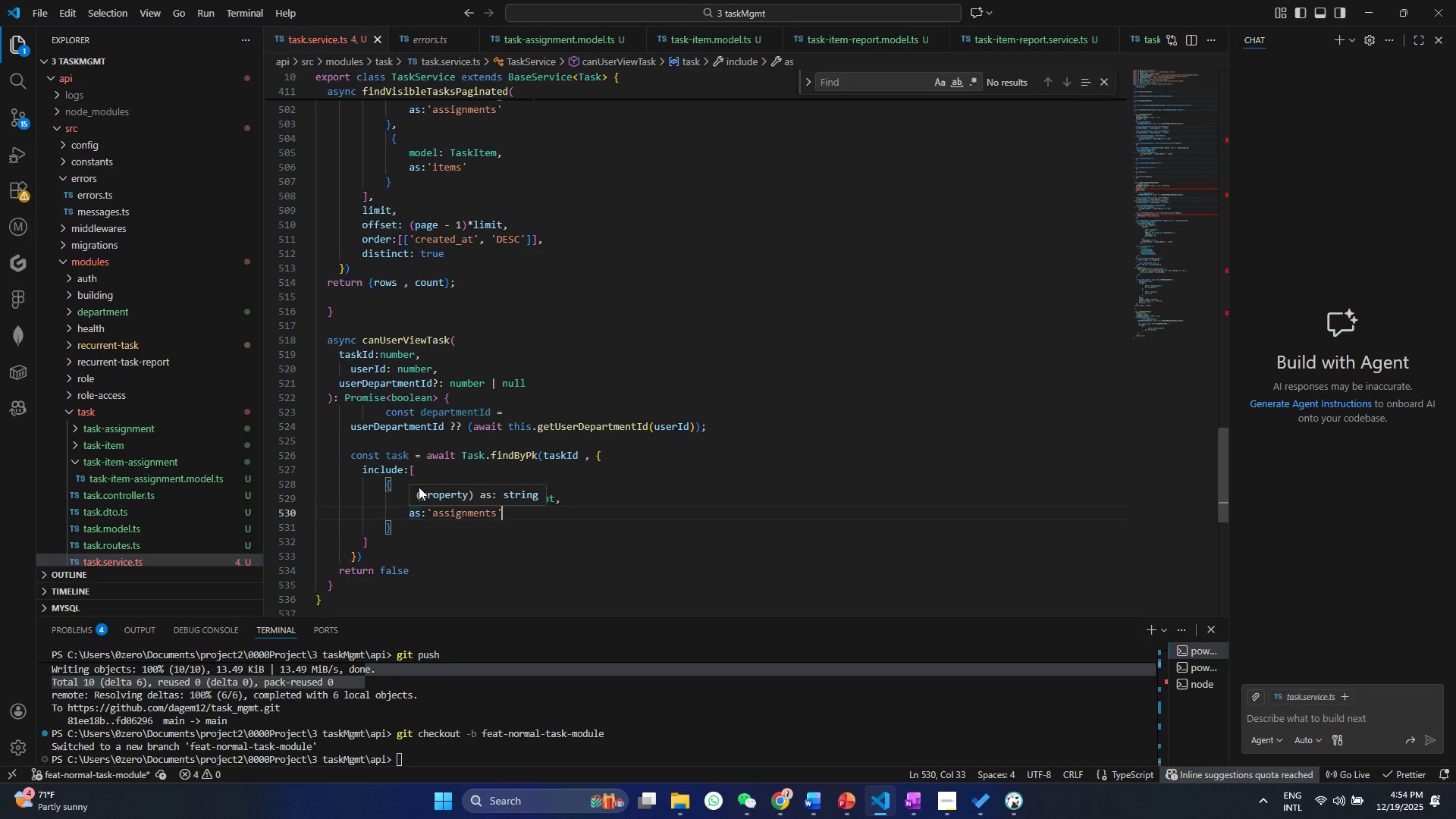 
wait(8.56)
 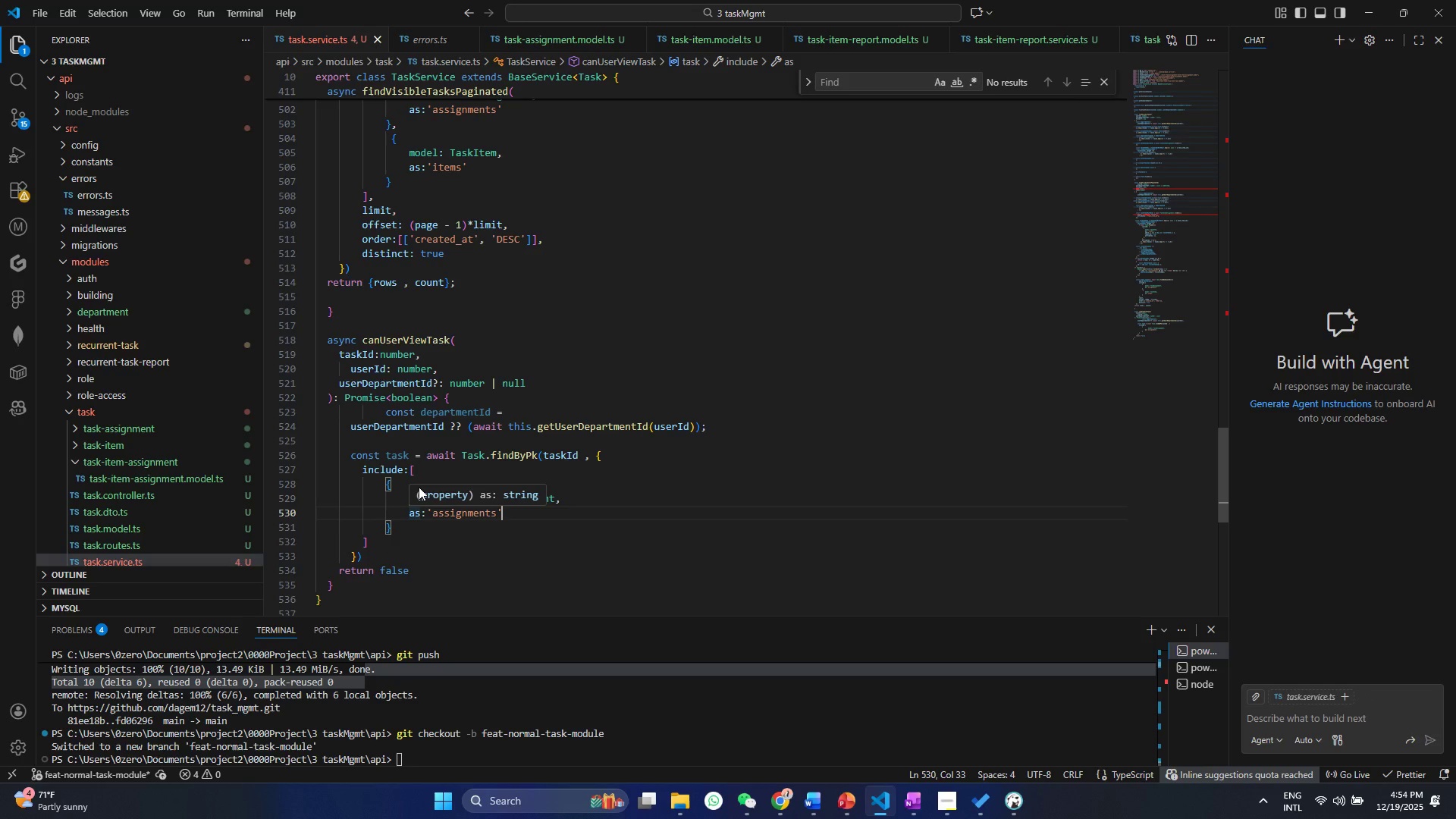 
scroll: coordinate [531, 376], scroll_direction: up, amount: 3.0
 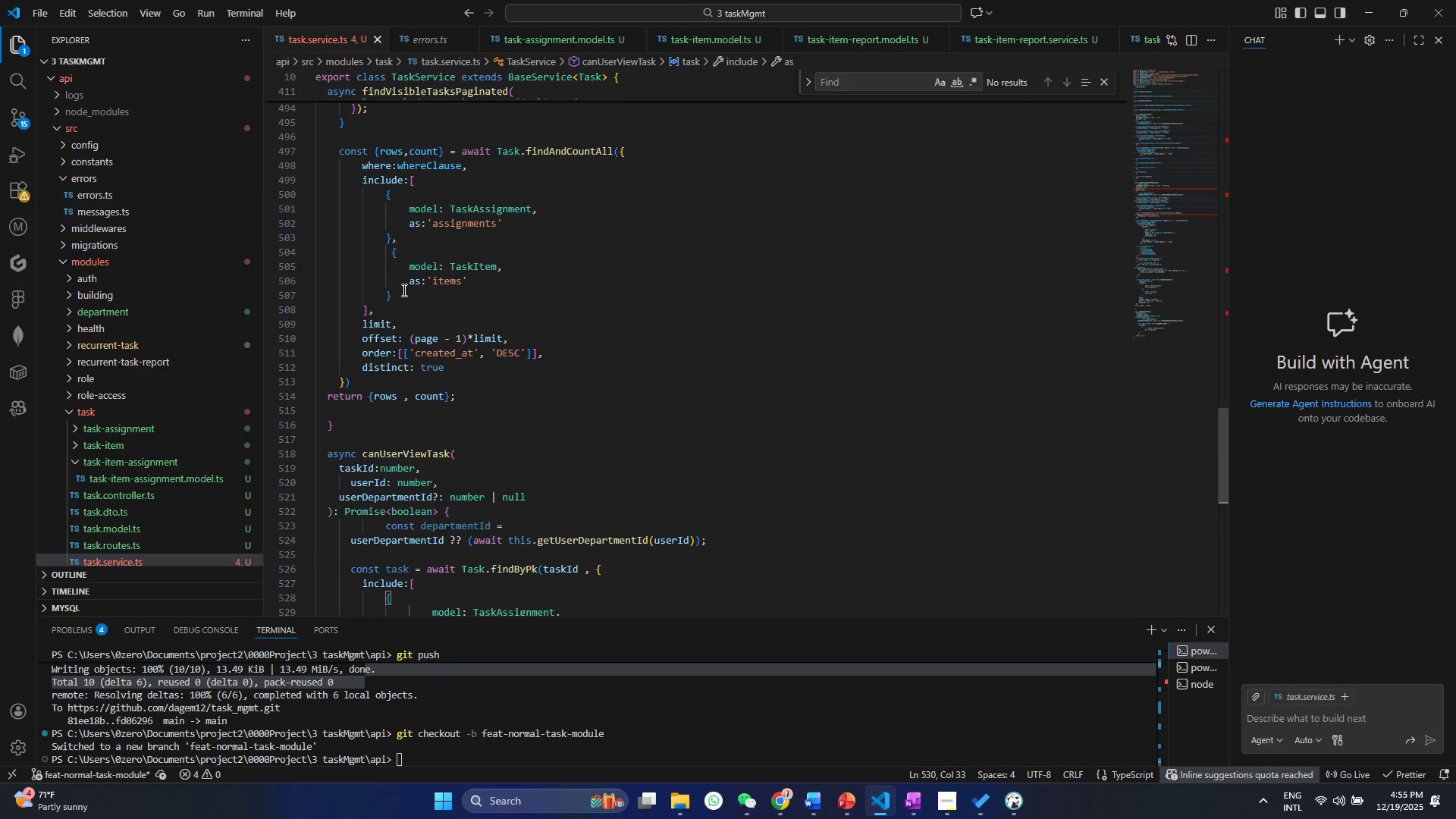 
left_click_drag(start_coordinate=[403, 290], to_coordinate=[390, 249])
 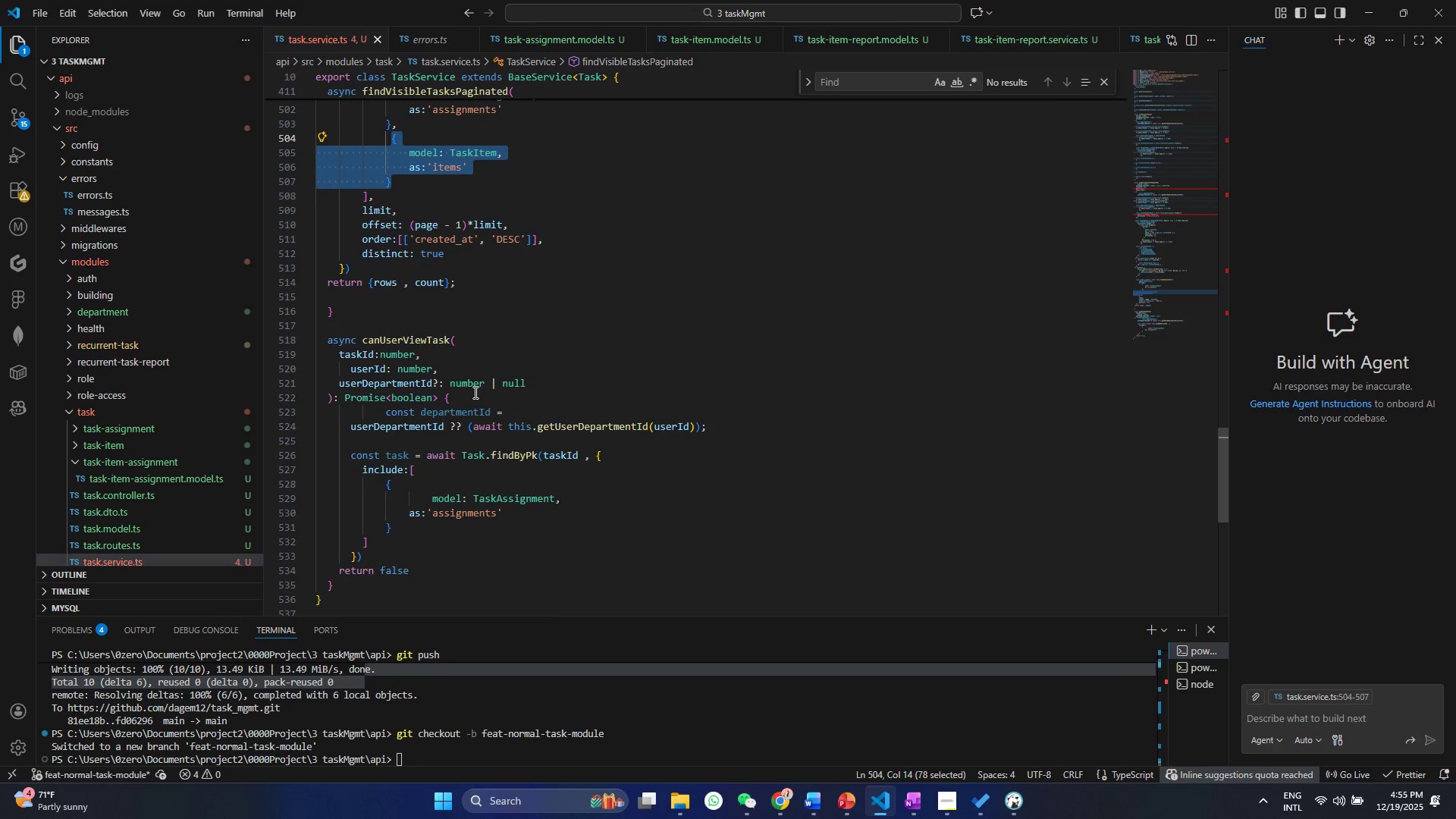 
key(Control+ControlLeft)
 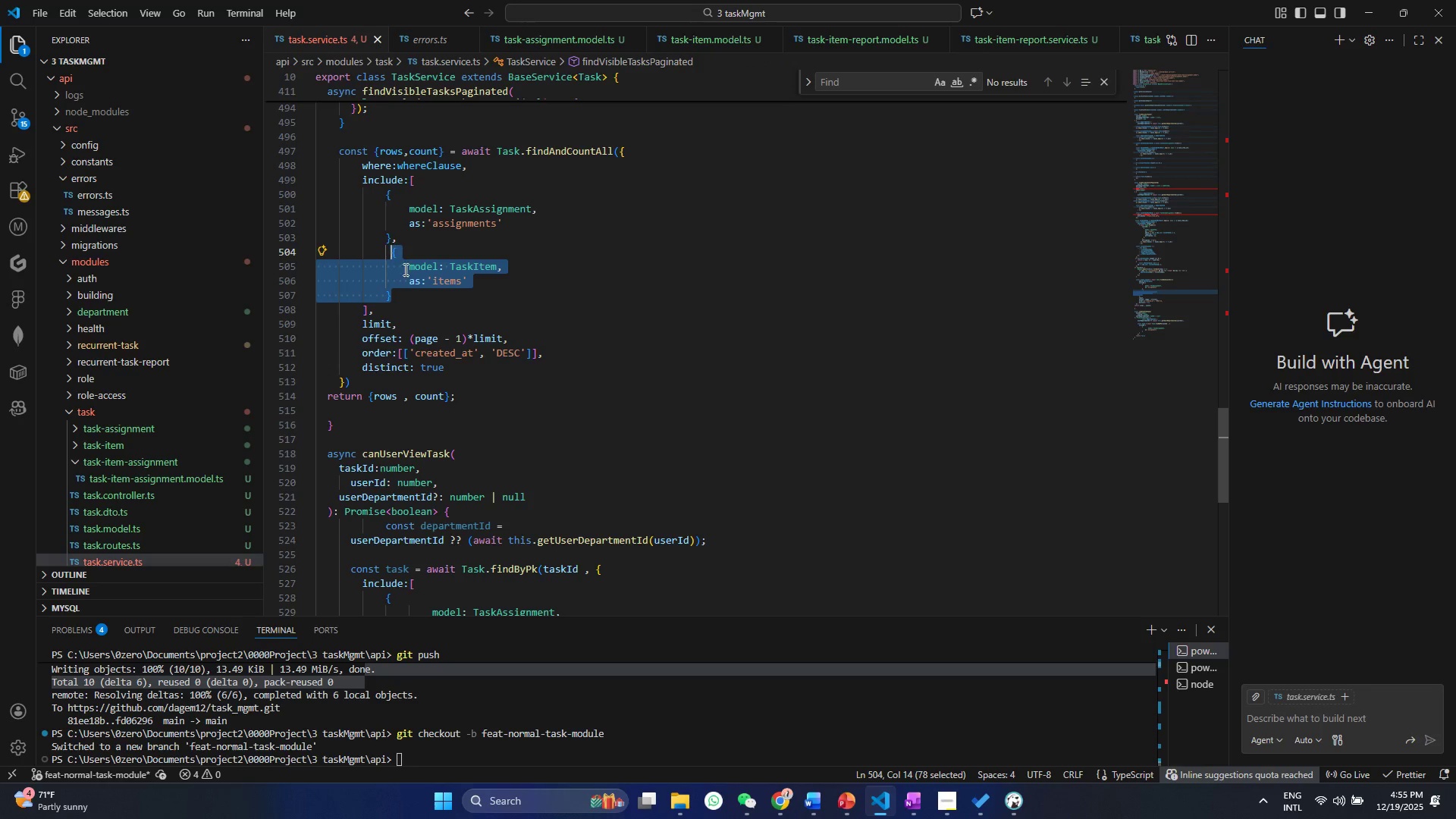 
key(Control+C)
 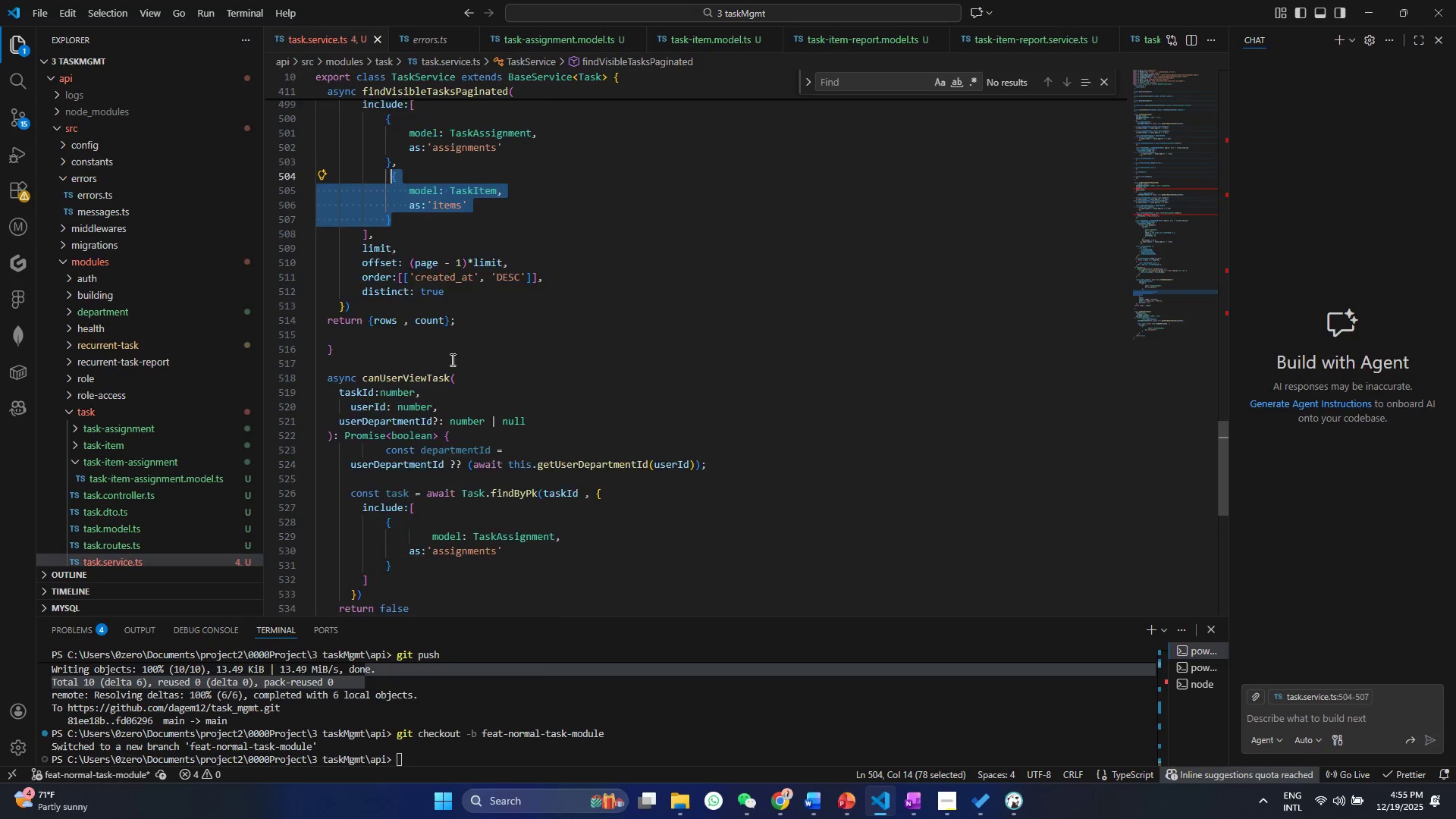 
scroll: coordinate [451, 359], scroll_direction: down, amount: 3.0
 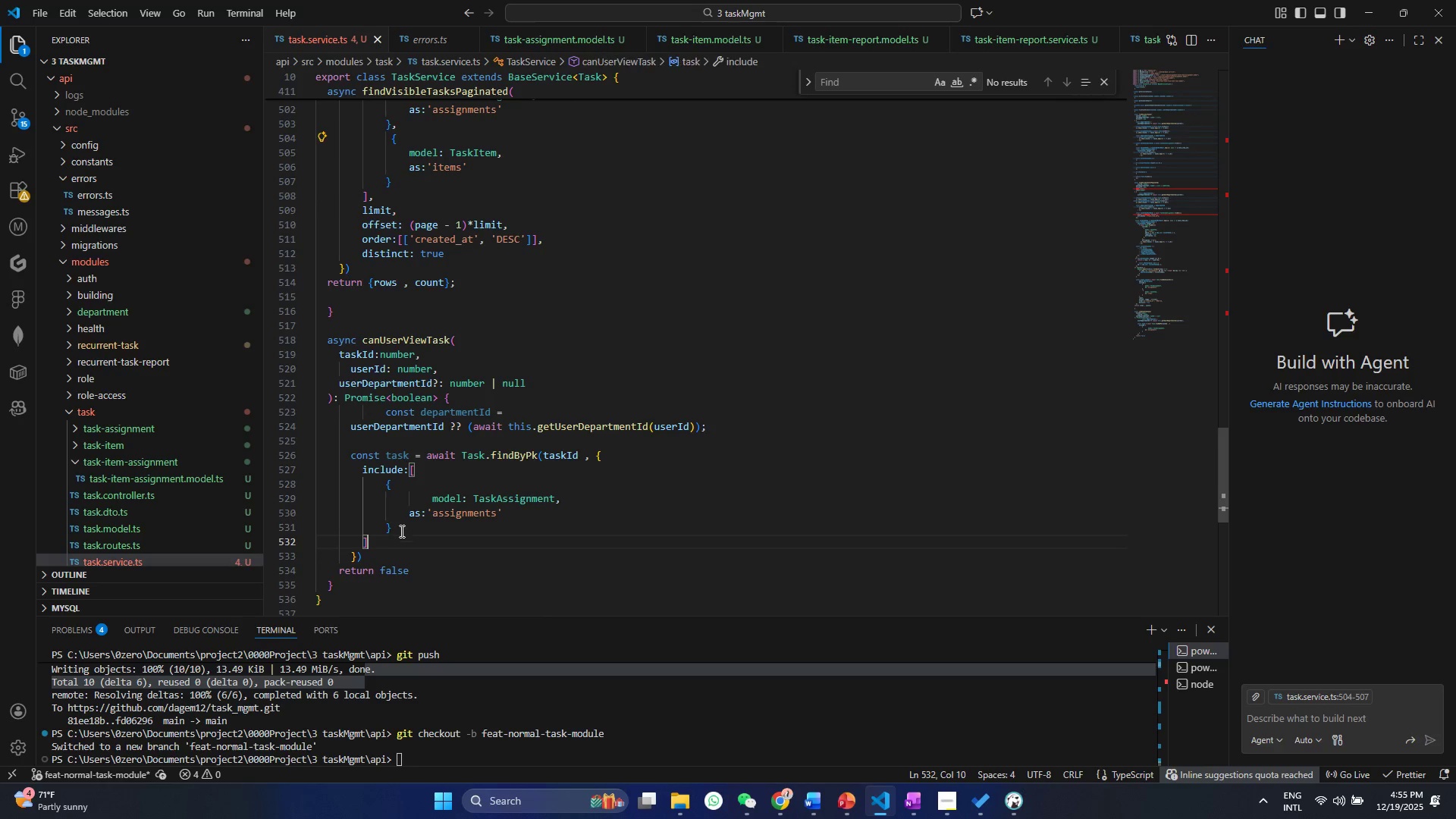 
double_click([400, 530])
 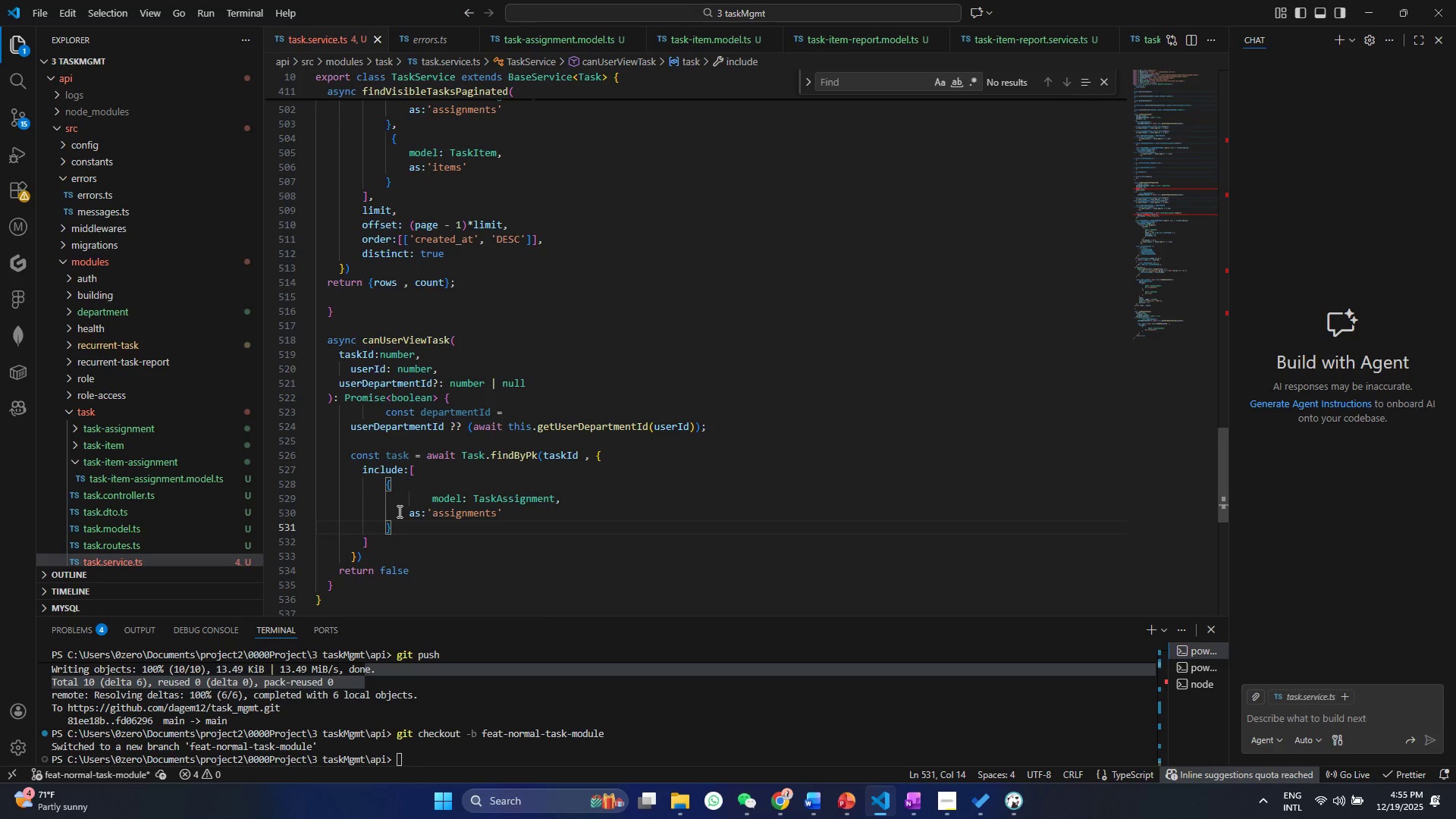 
key(Comma)
 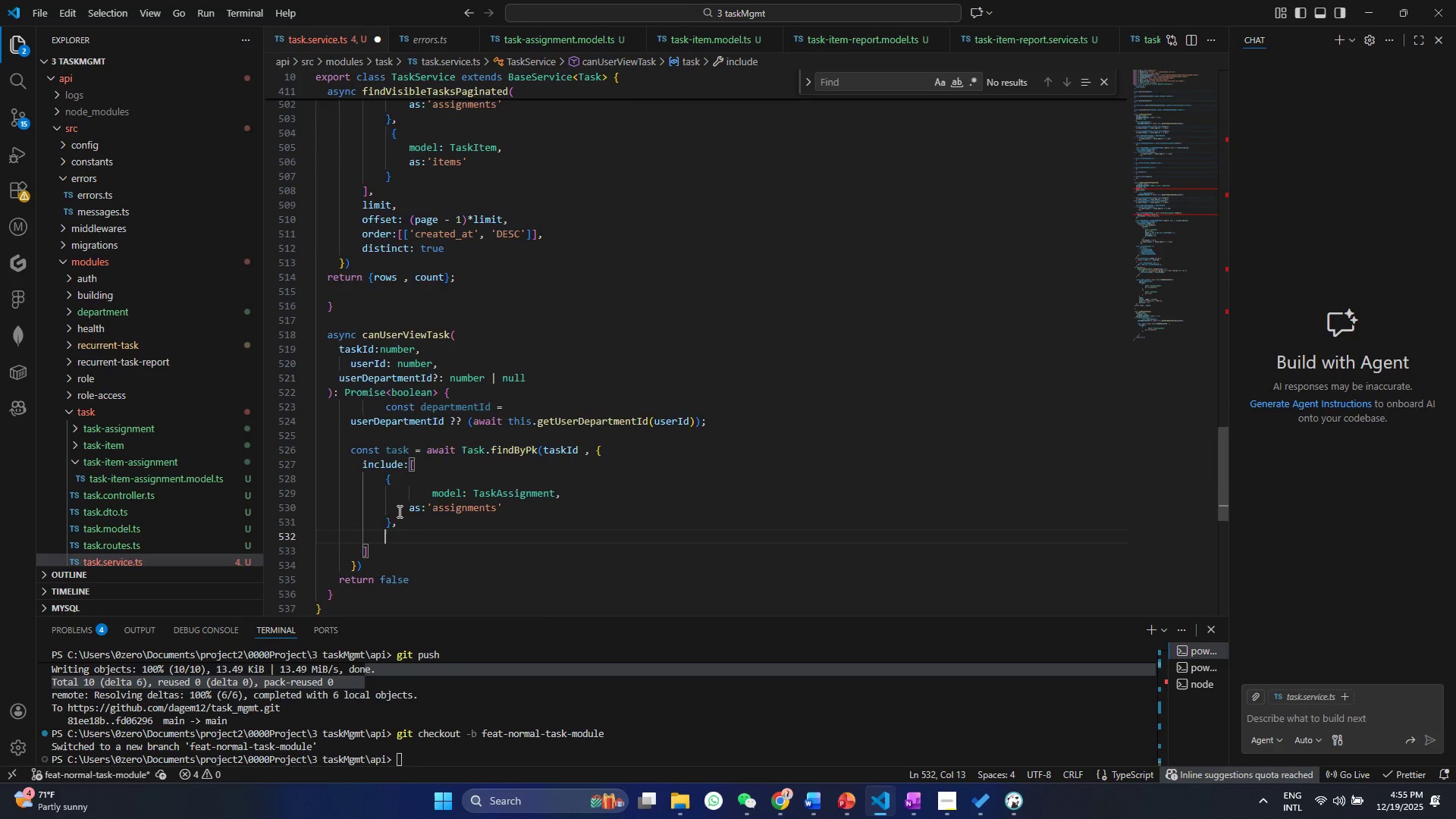 
key(Enter)
 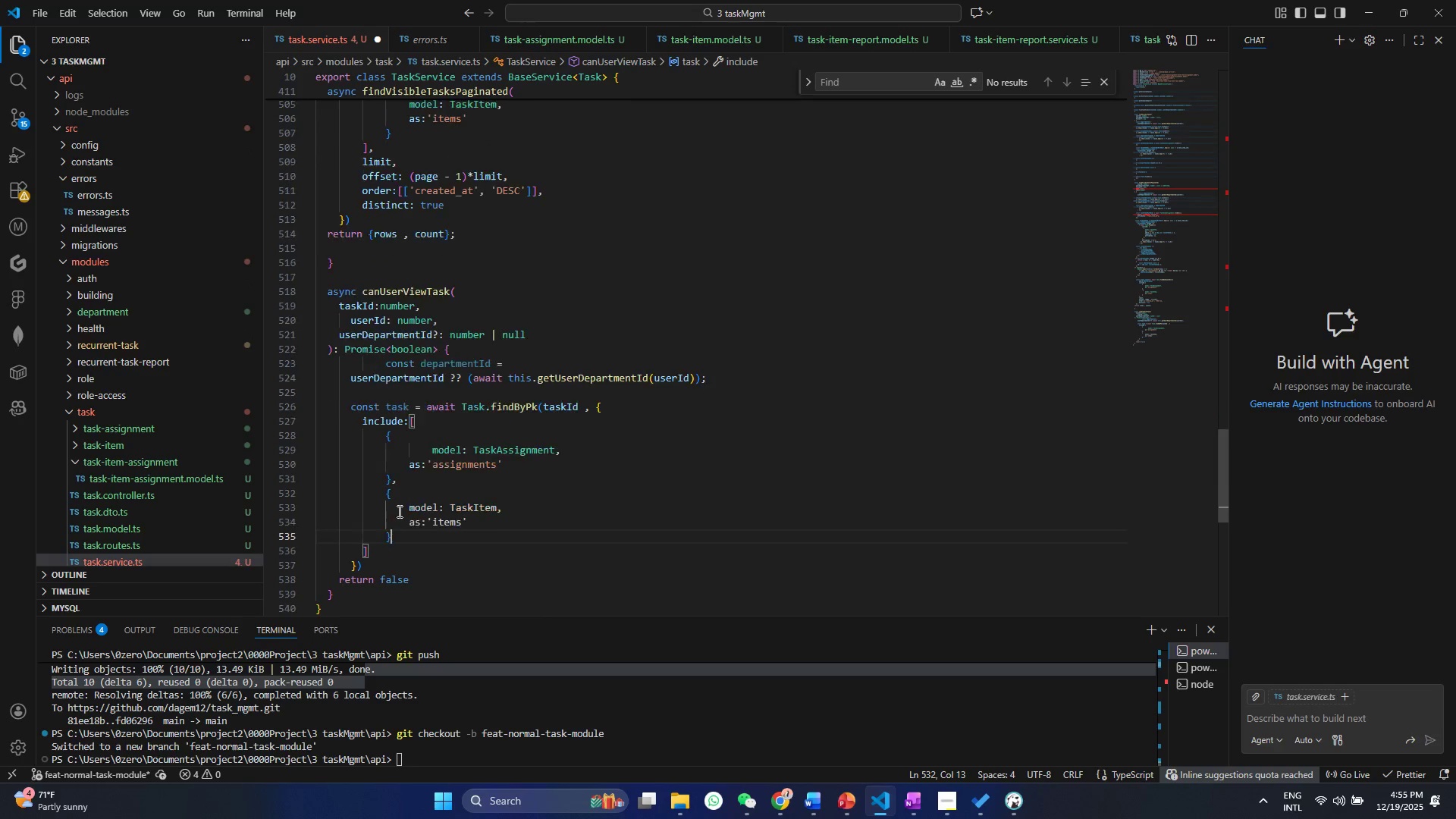 
key(Control+ControlLeft)
 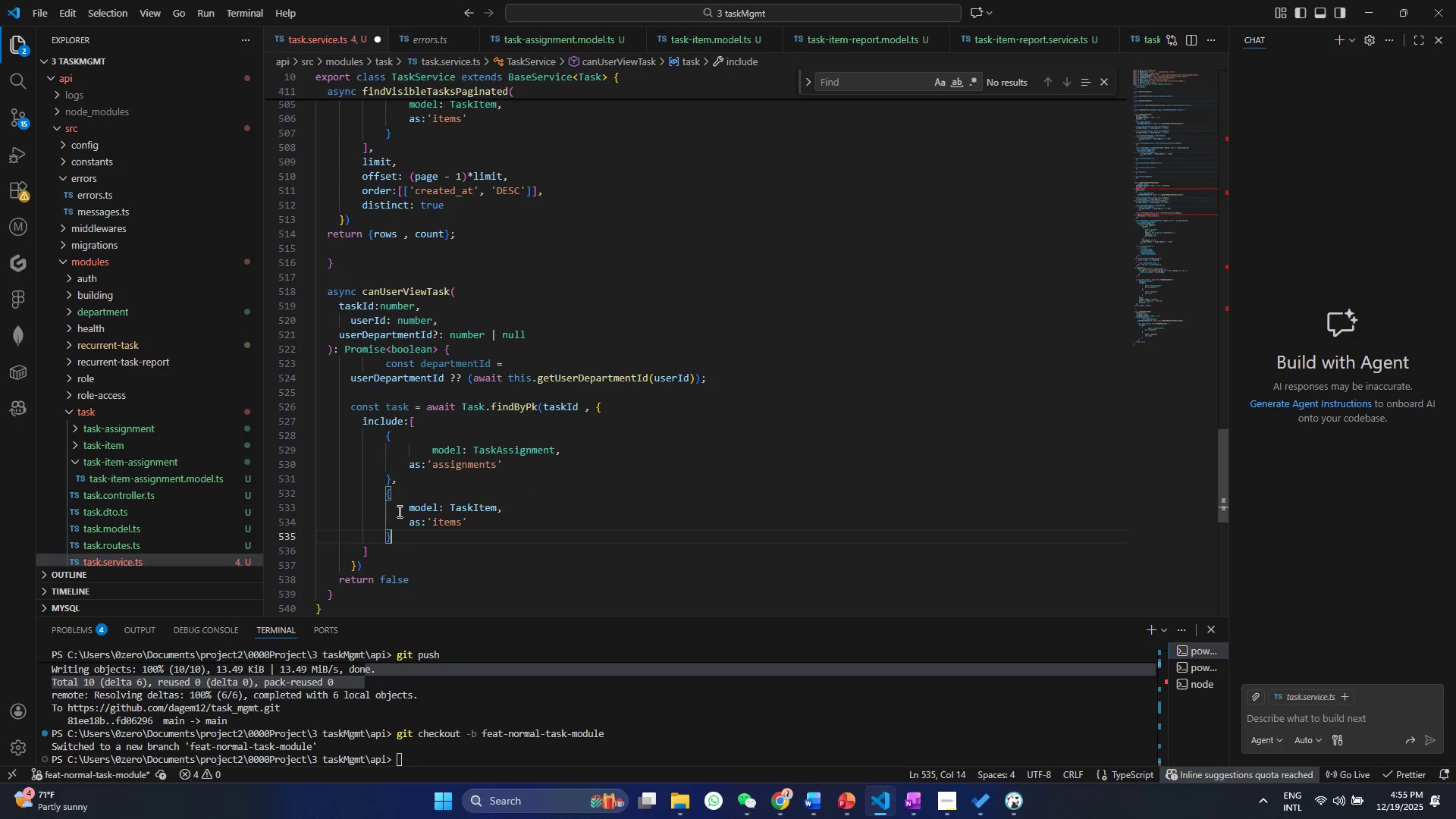 
key(Control+V)
 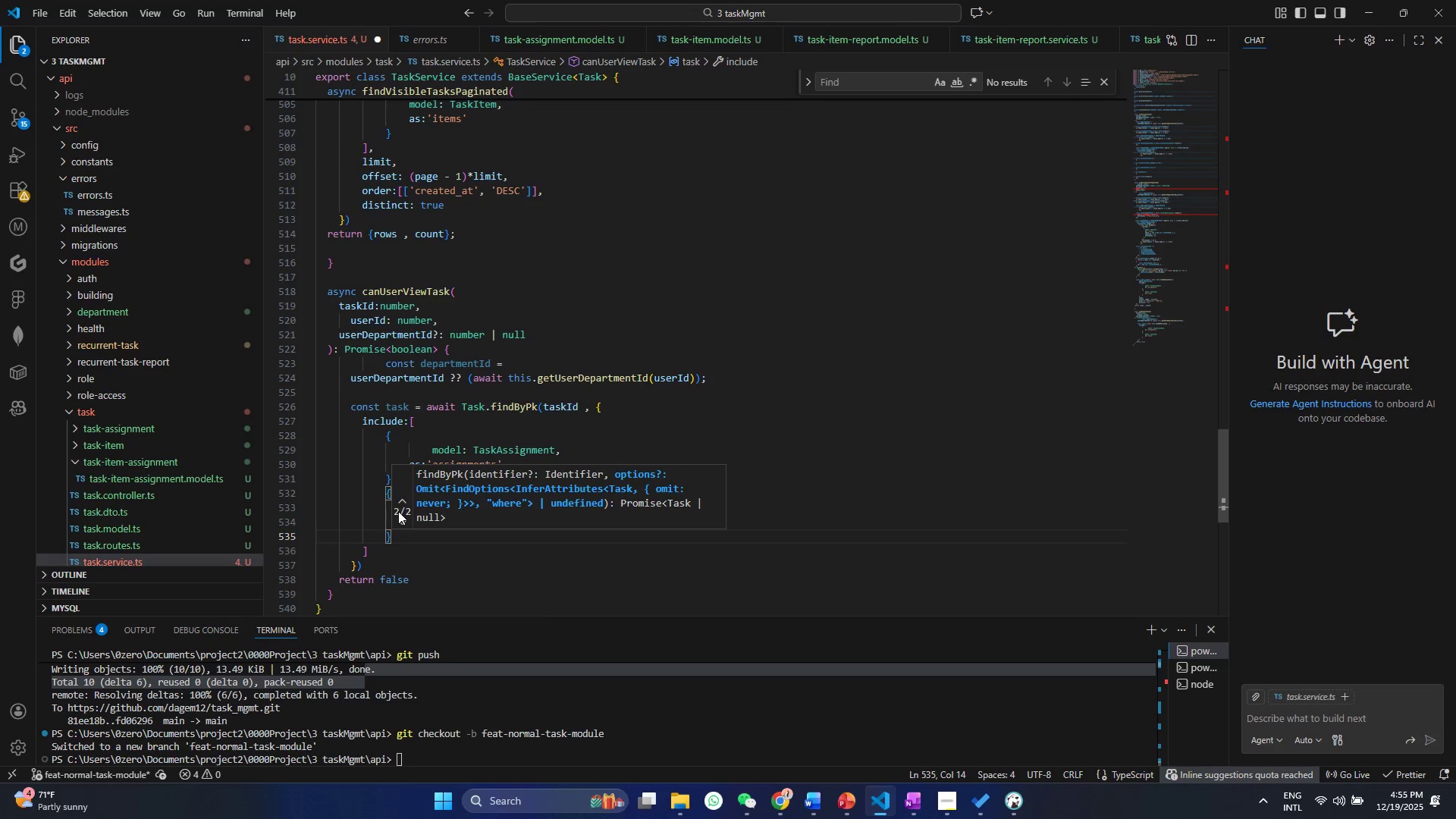 
left_click([443, 580])
 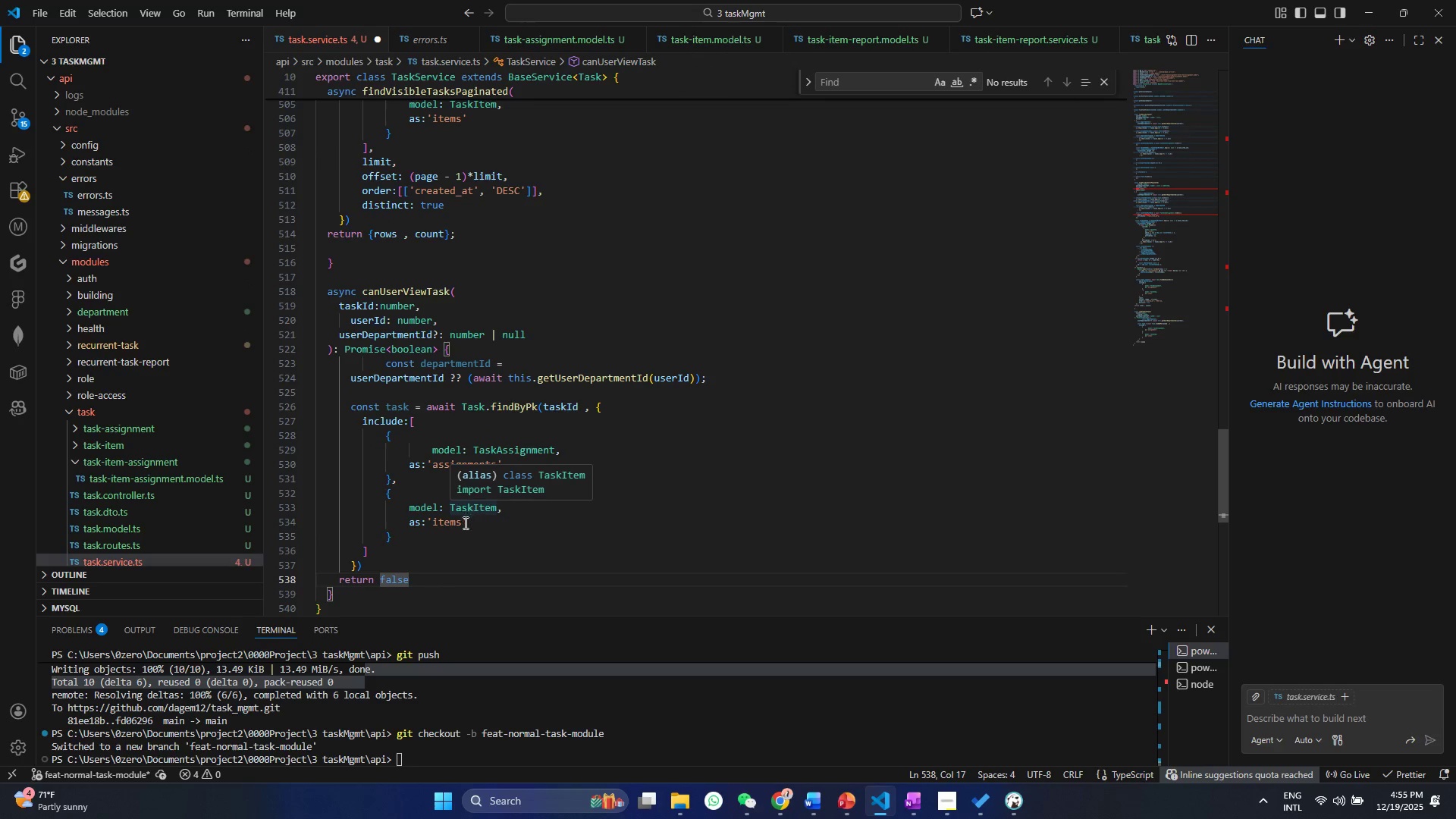 
left_click([464, 522])
 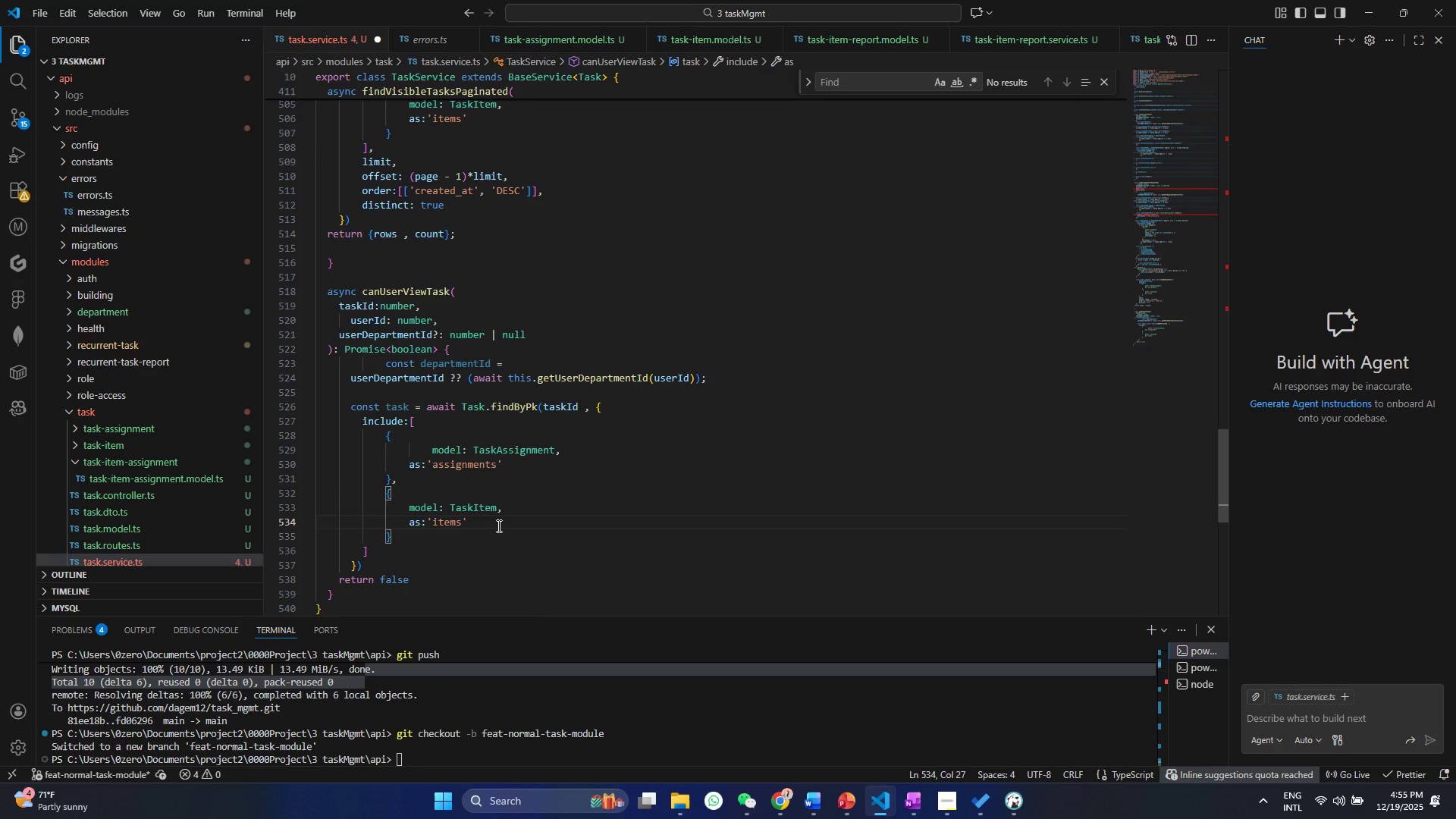 
key(Comma)
 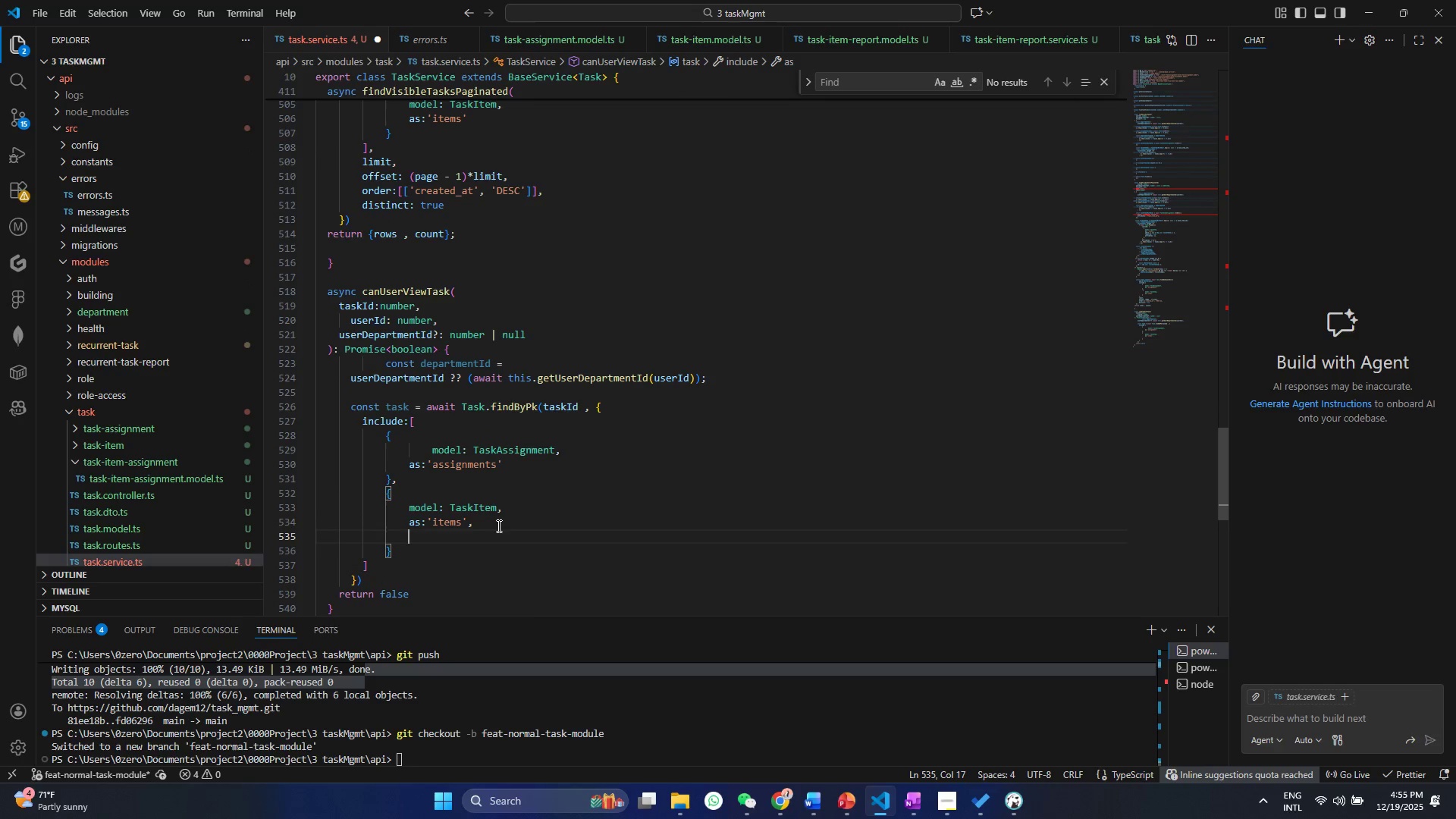 
key(Enter)
 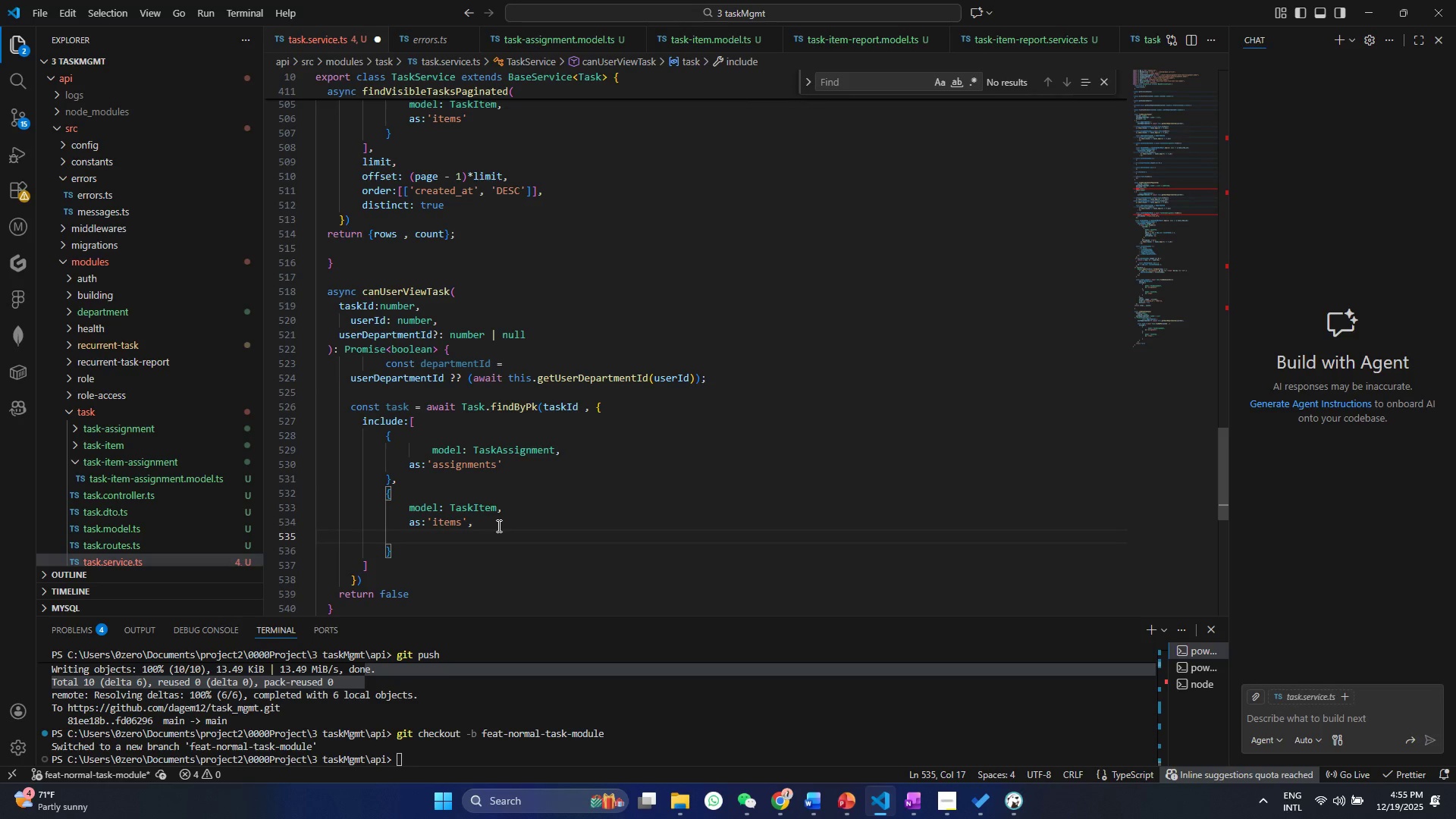 
type(inc)
 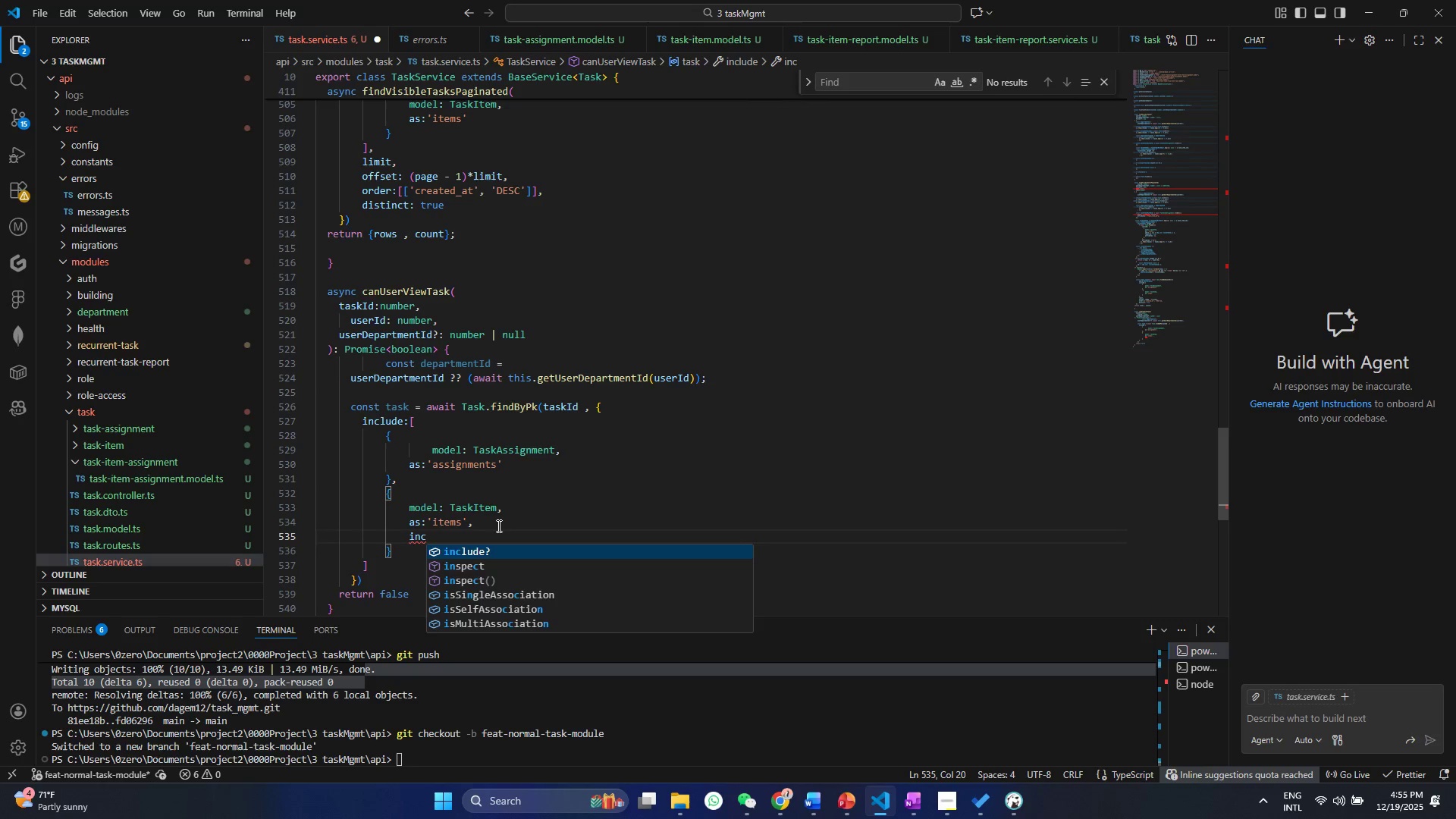 
key(Enter)
 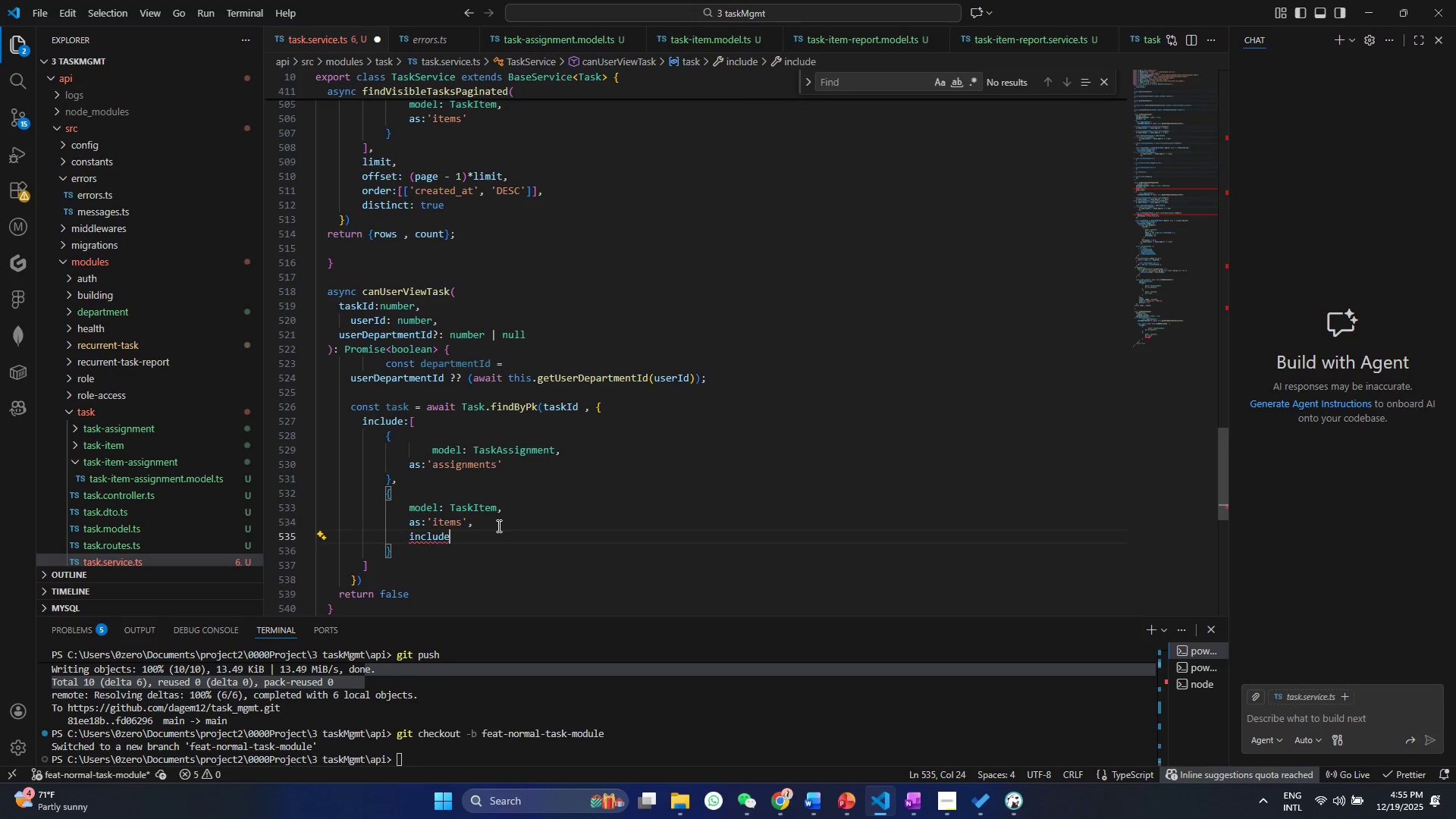 
key(Shift+Semicolon)
 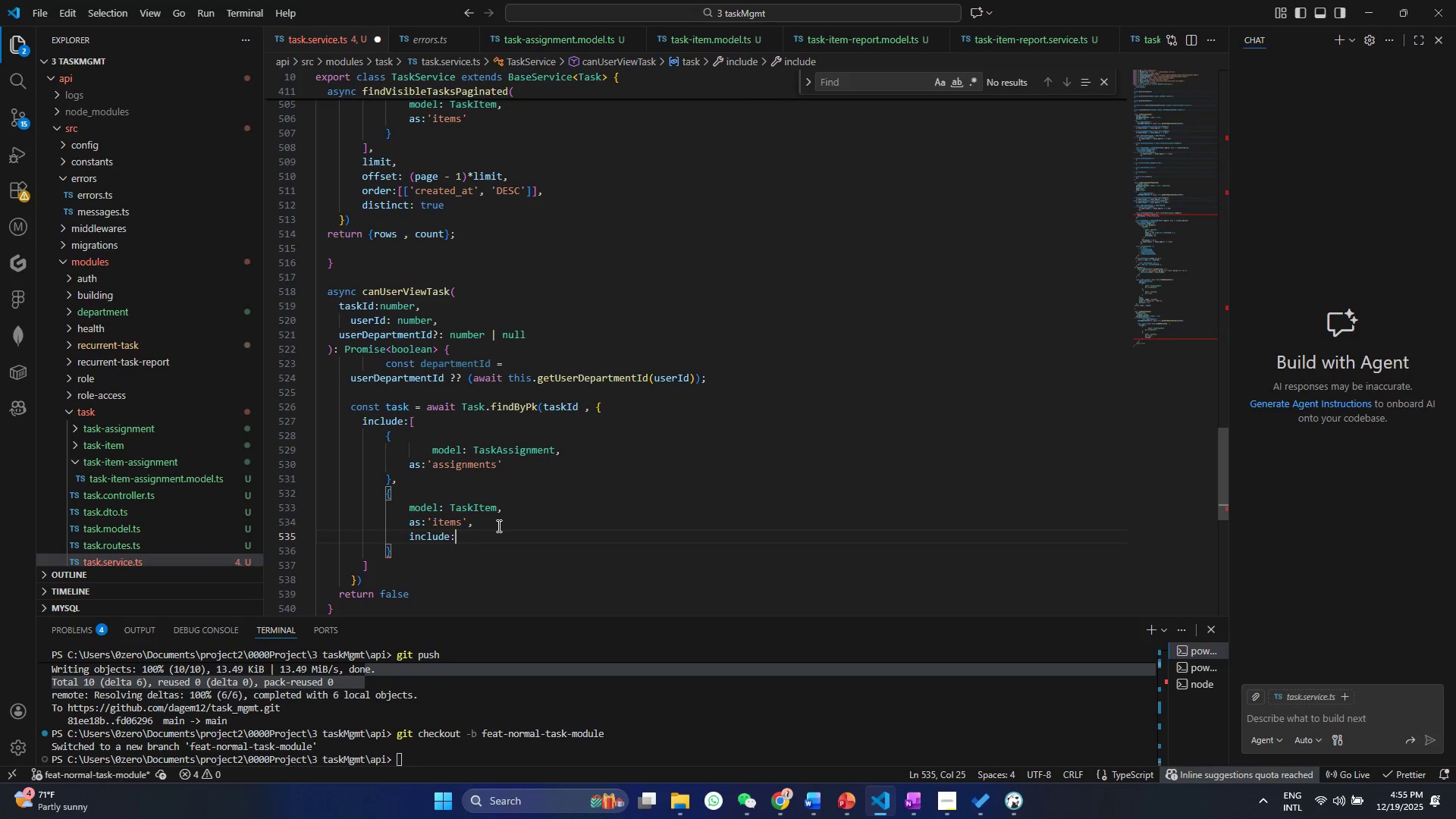 
key(Space)
 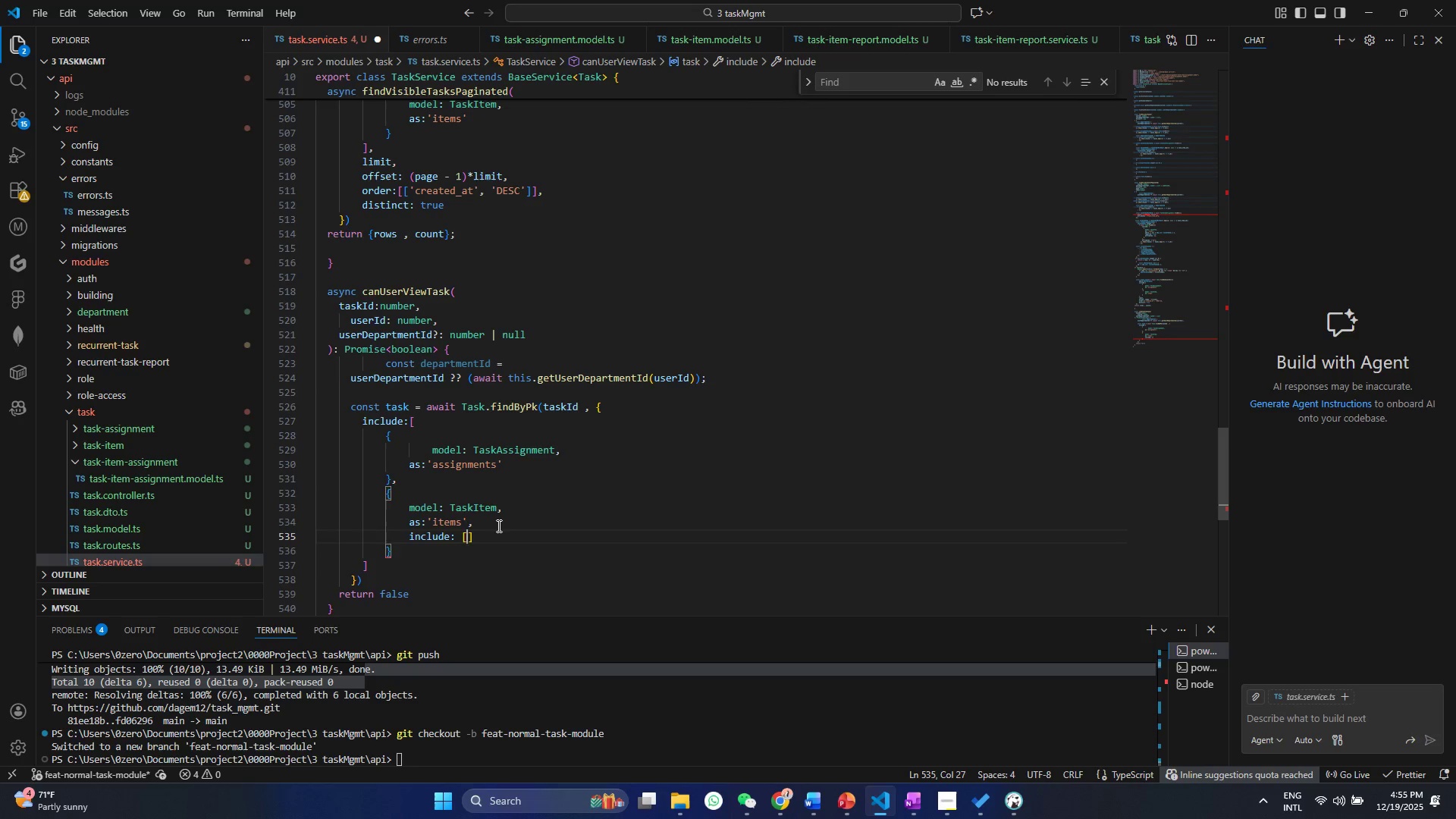 
key(BracketLeft)
 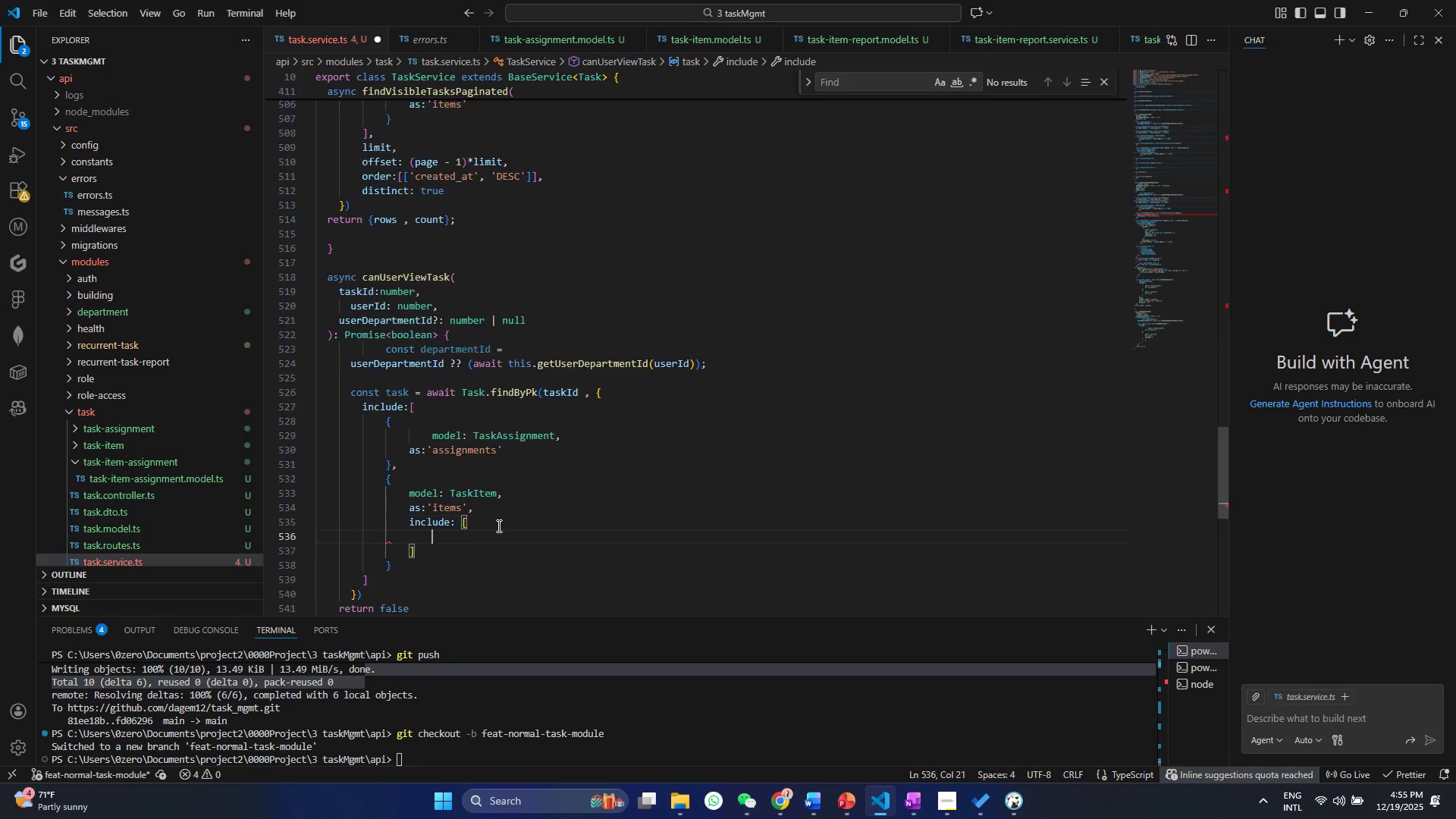 
key(Enter)
 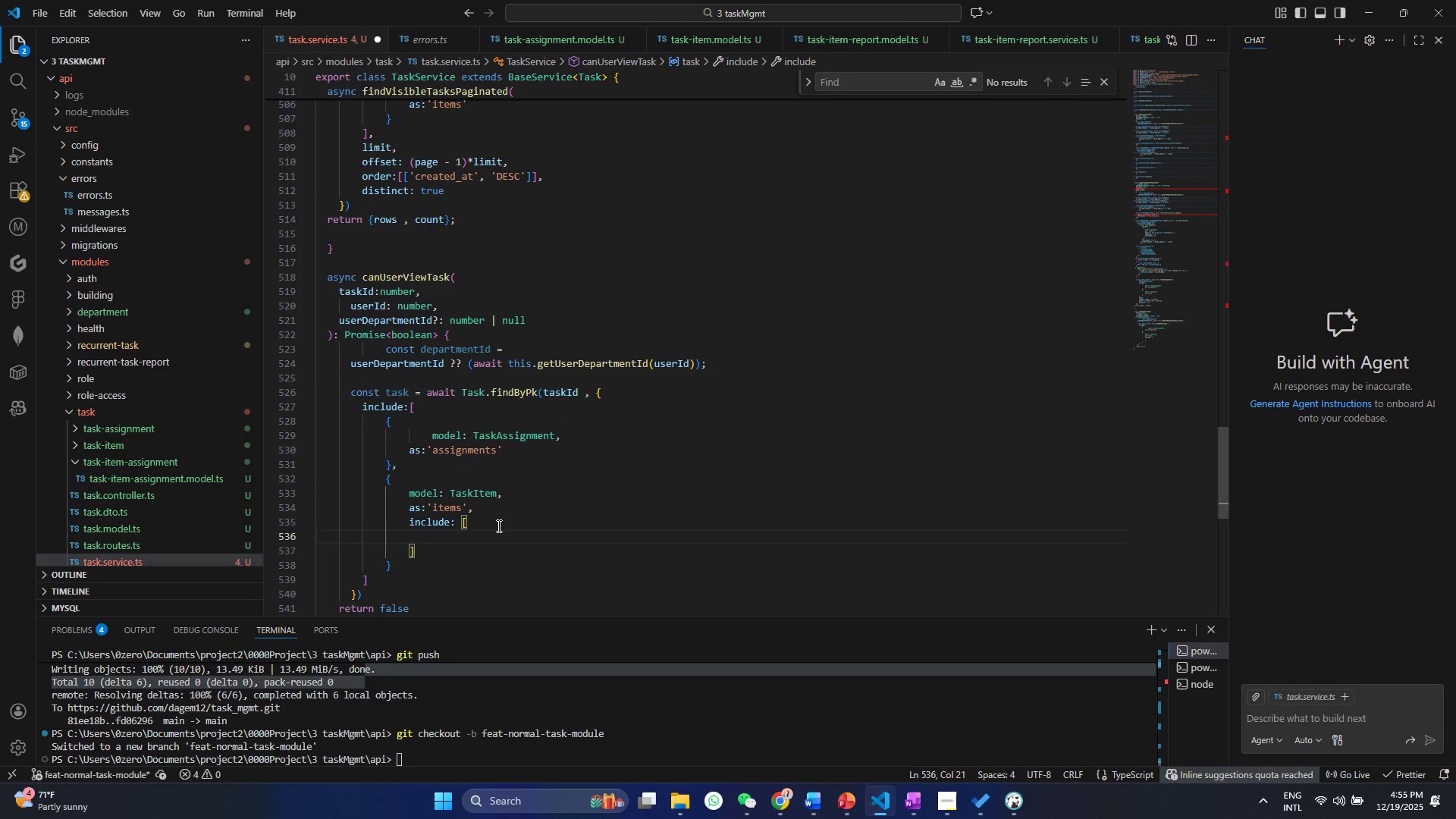 
key(Shift+BracketLeft)
 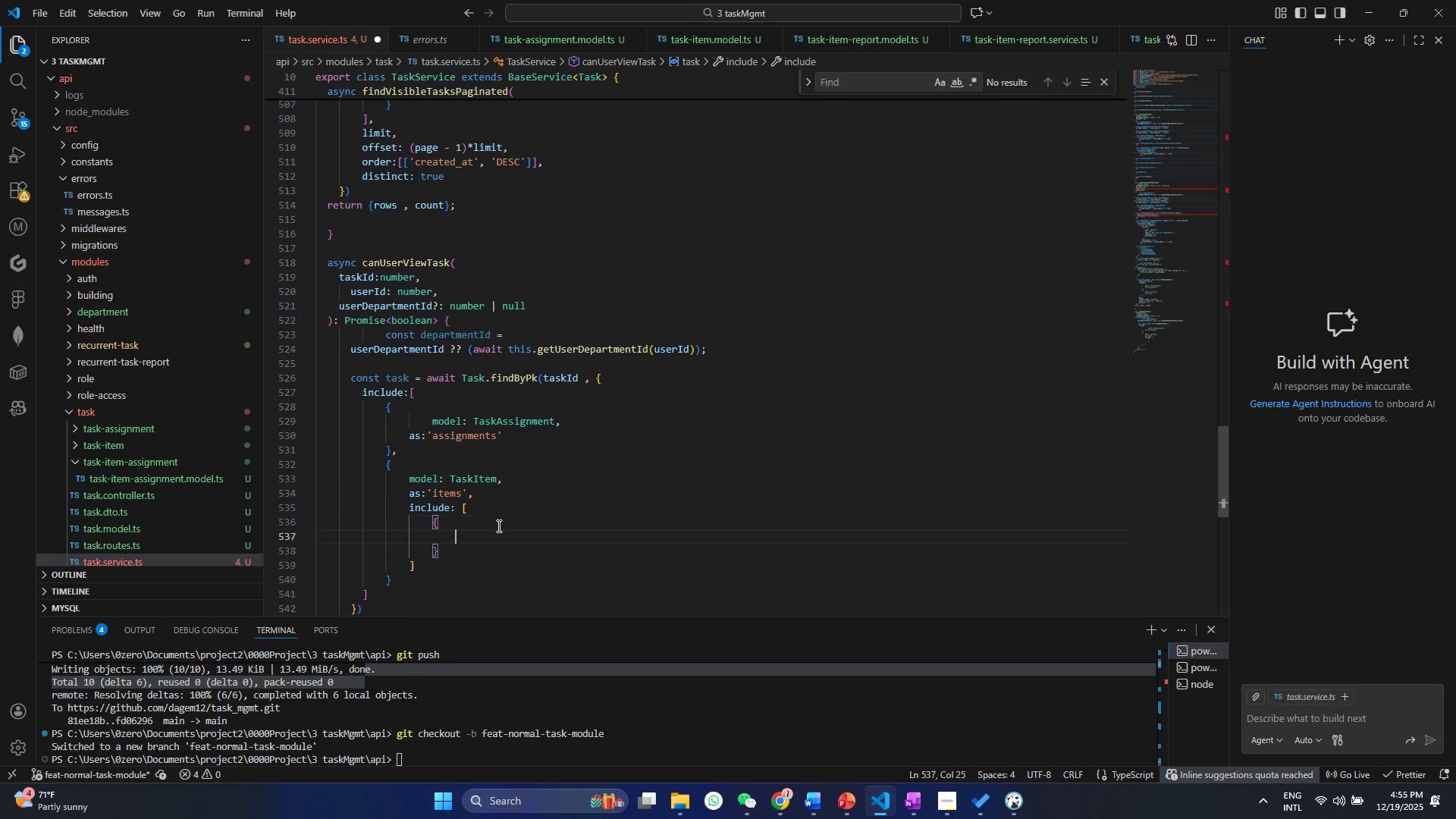 
key(Enter)
 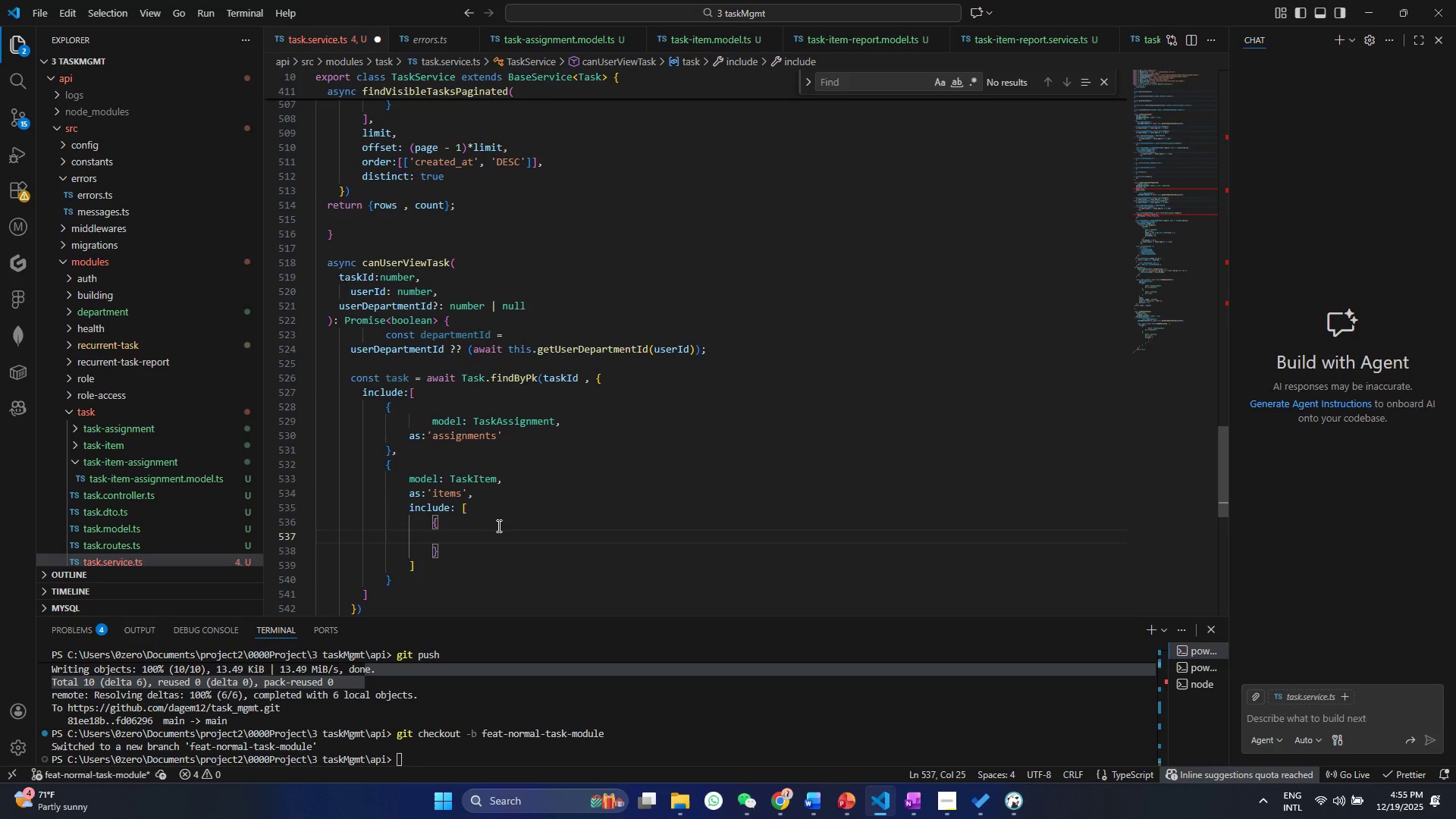 
type(mode)
 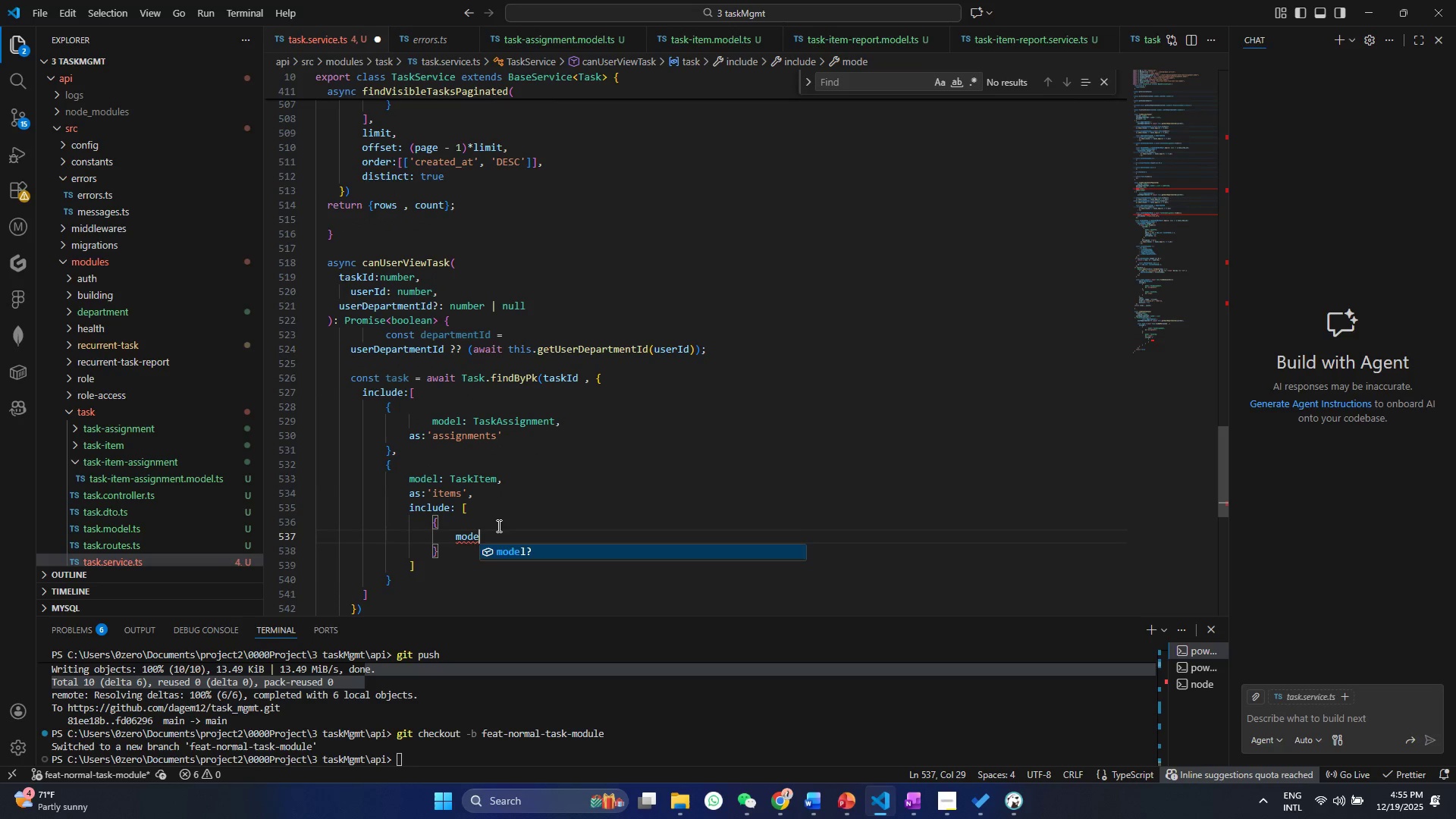 
key(Enter)
 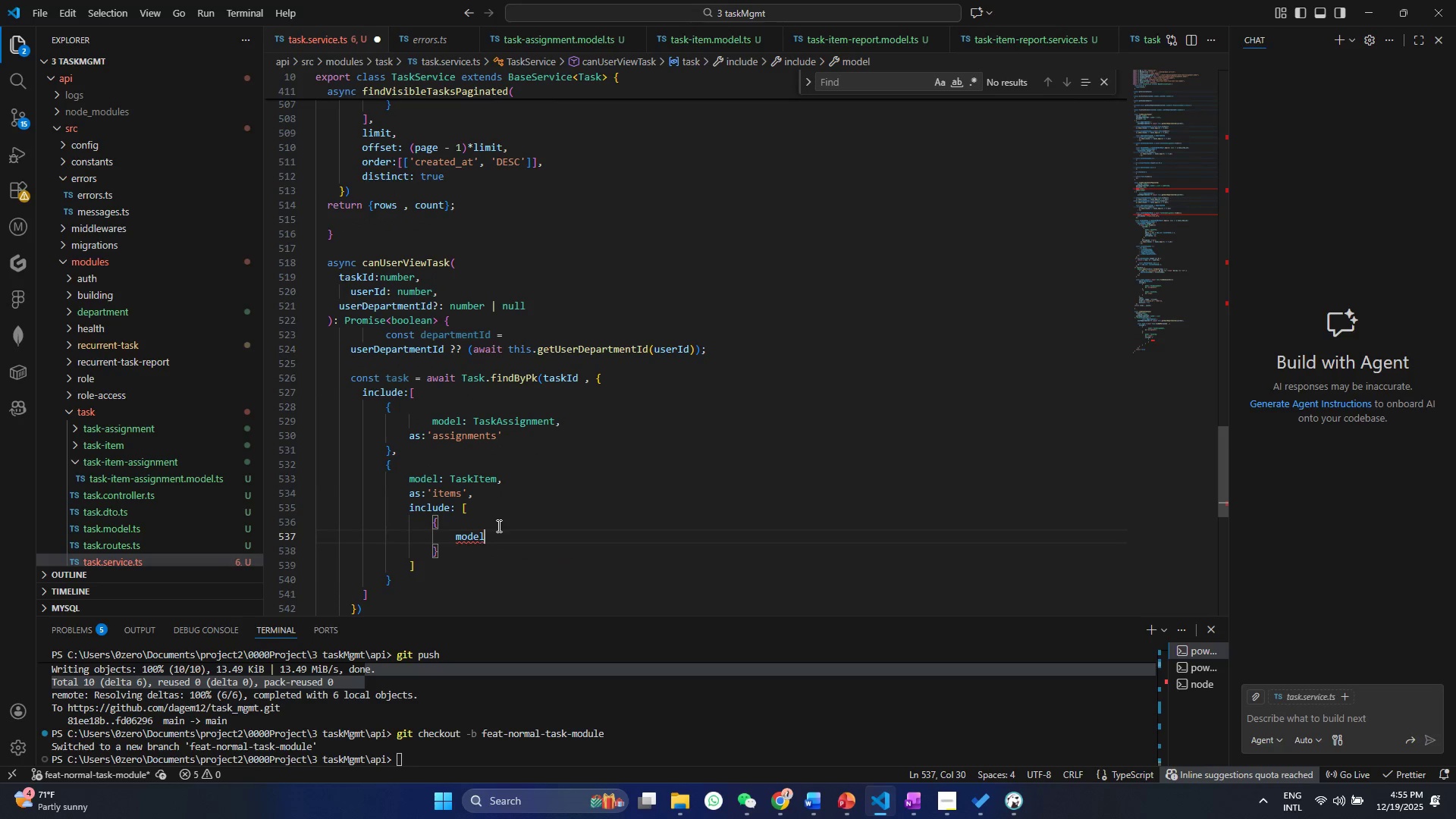 
type(: Tas)
 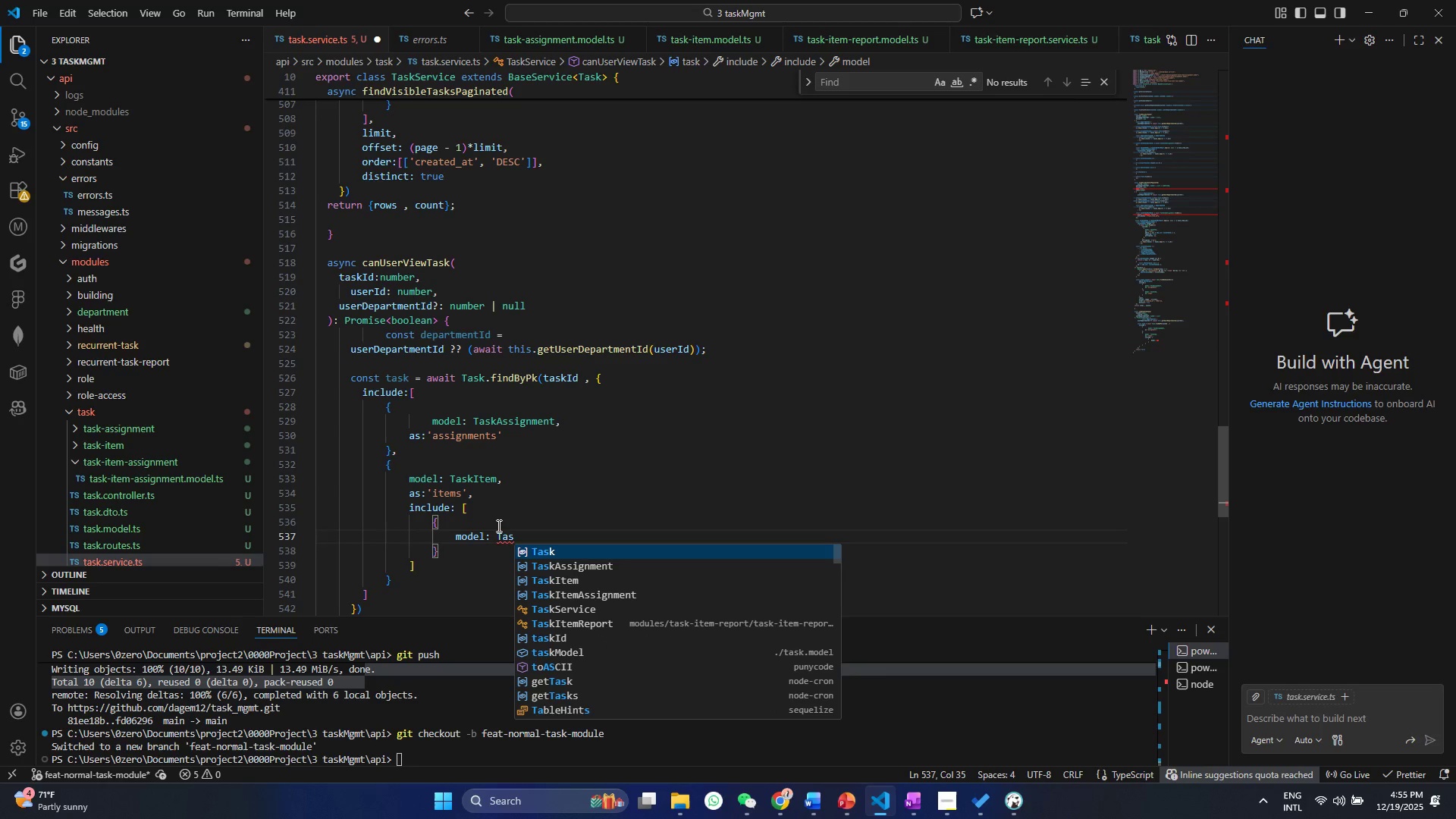 
key(ArrowDown)
 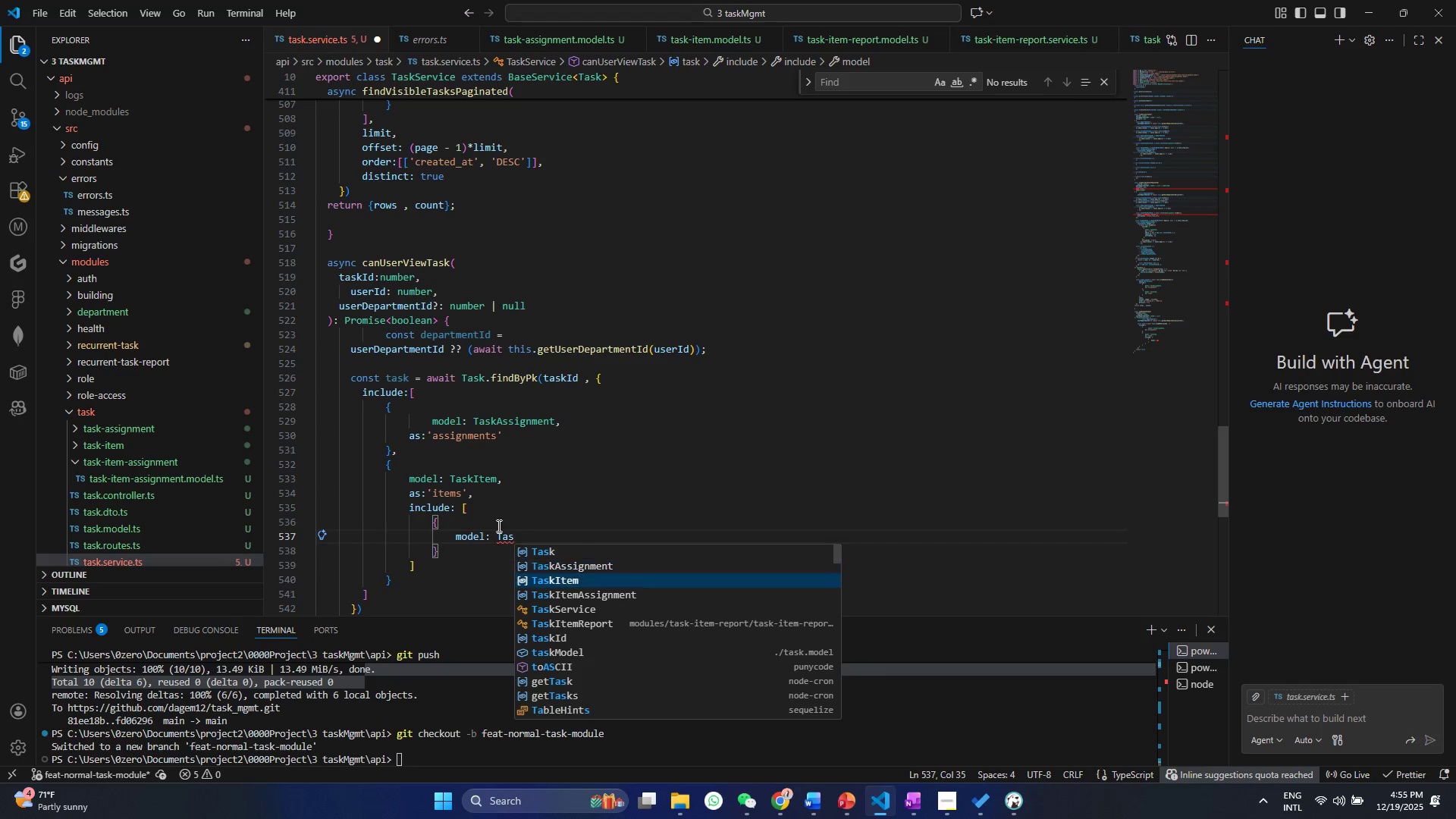 
key(ArrowDown)
 